 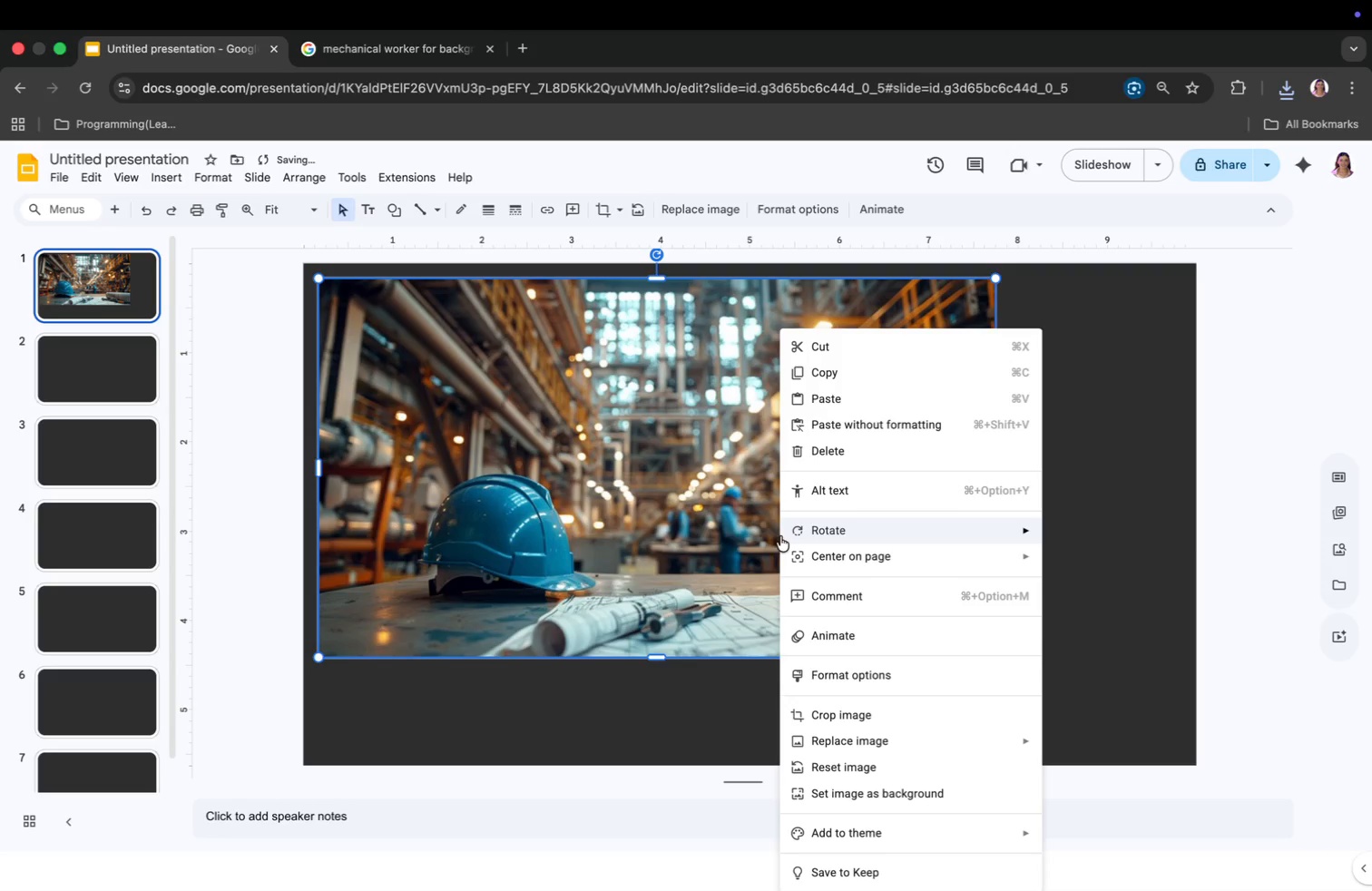 
mouse_move([928, 802])
 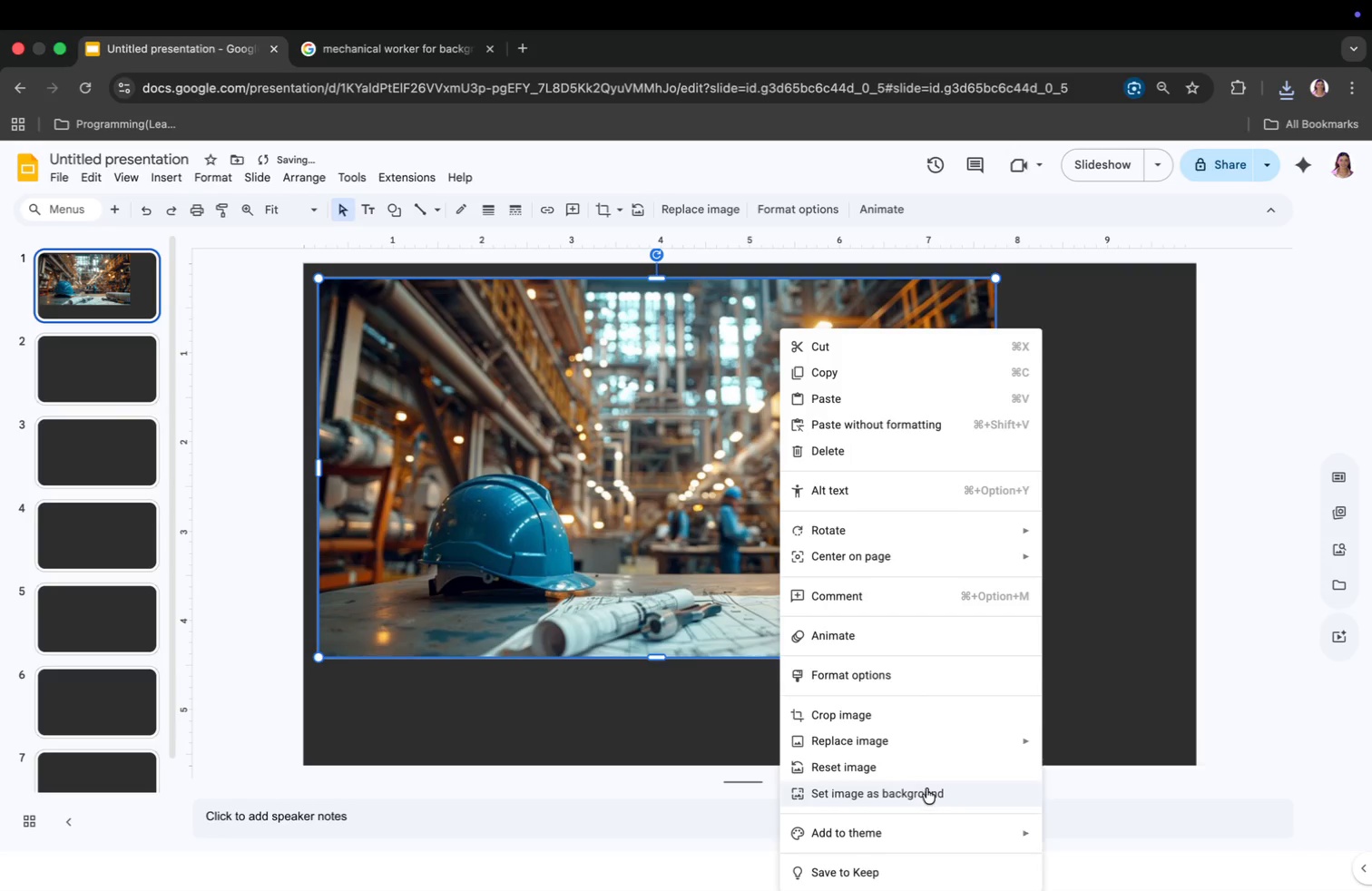 
left_click([926, 788])
 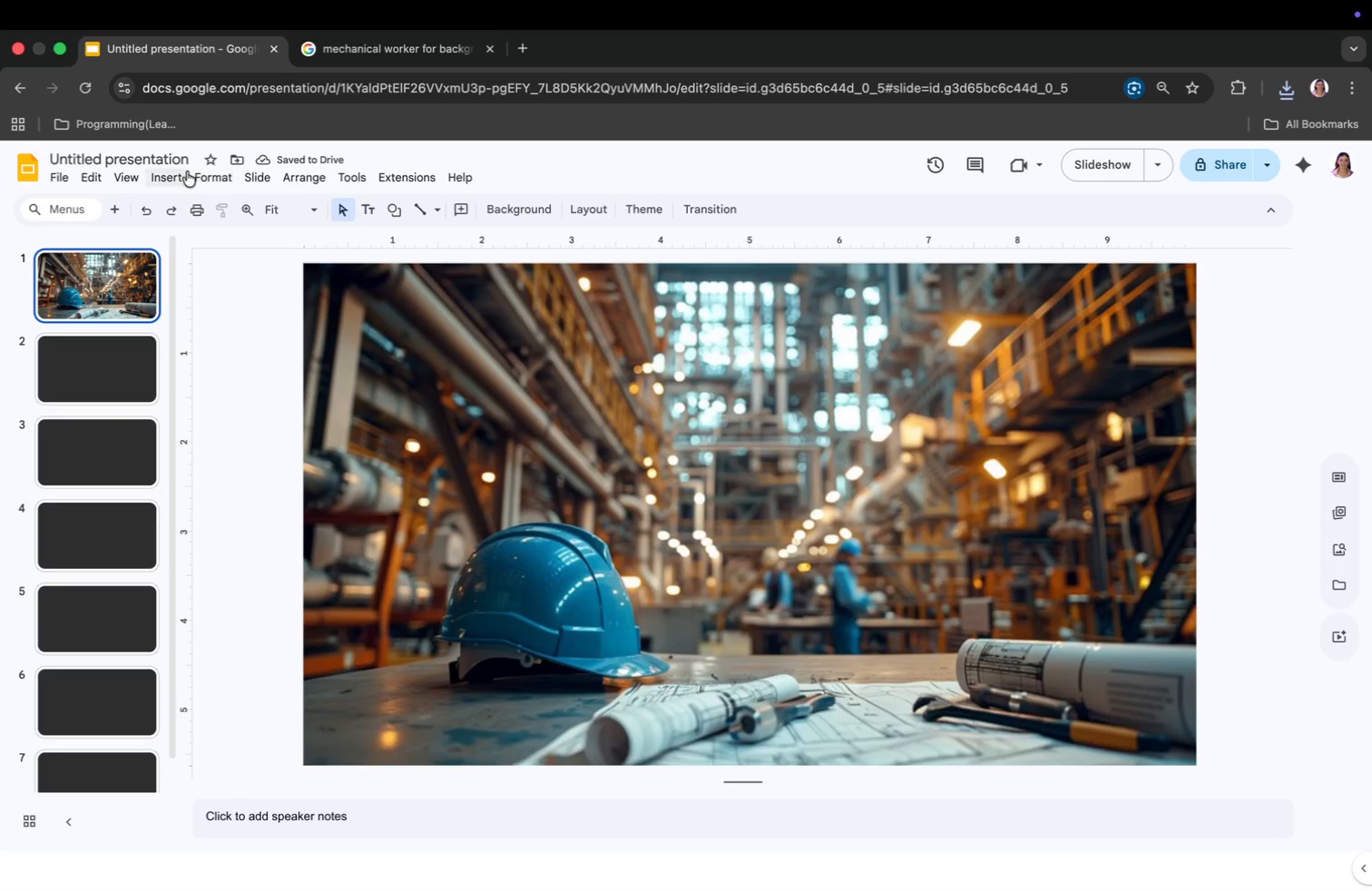 
left_click([165, 175])
 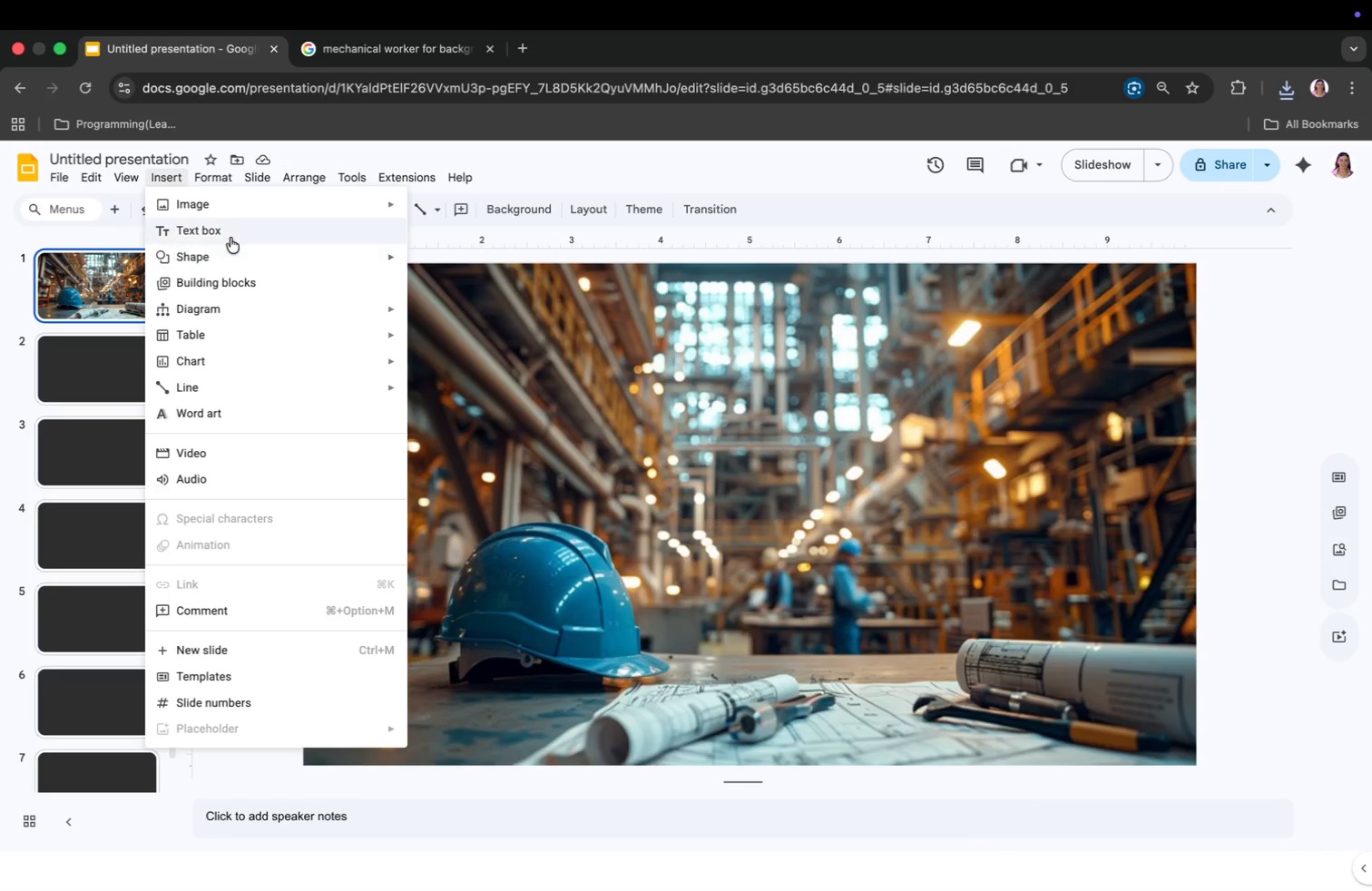 
left_click([237, 253])
 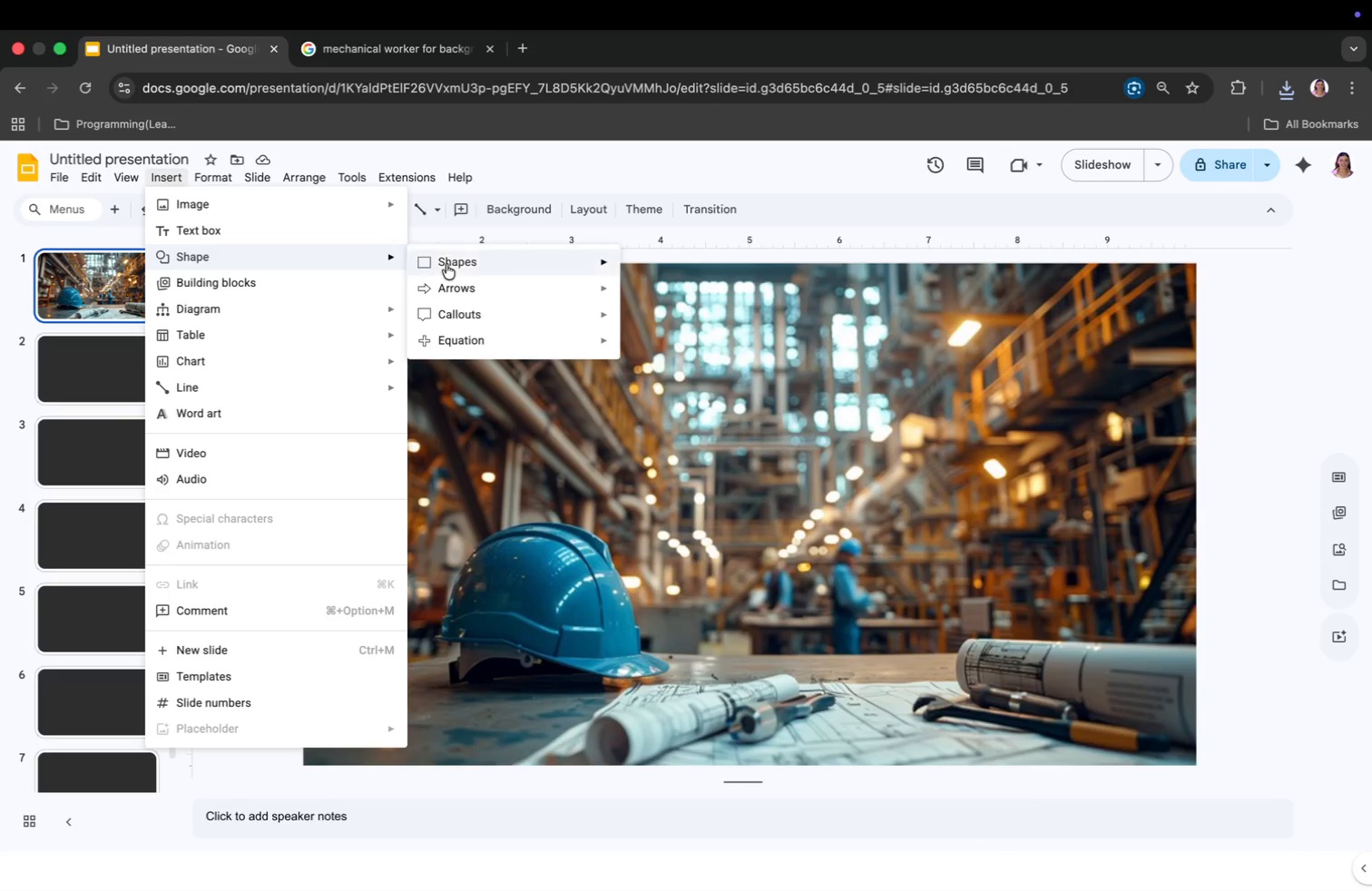 
left_click([448, 263])
 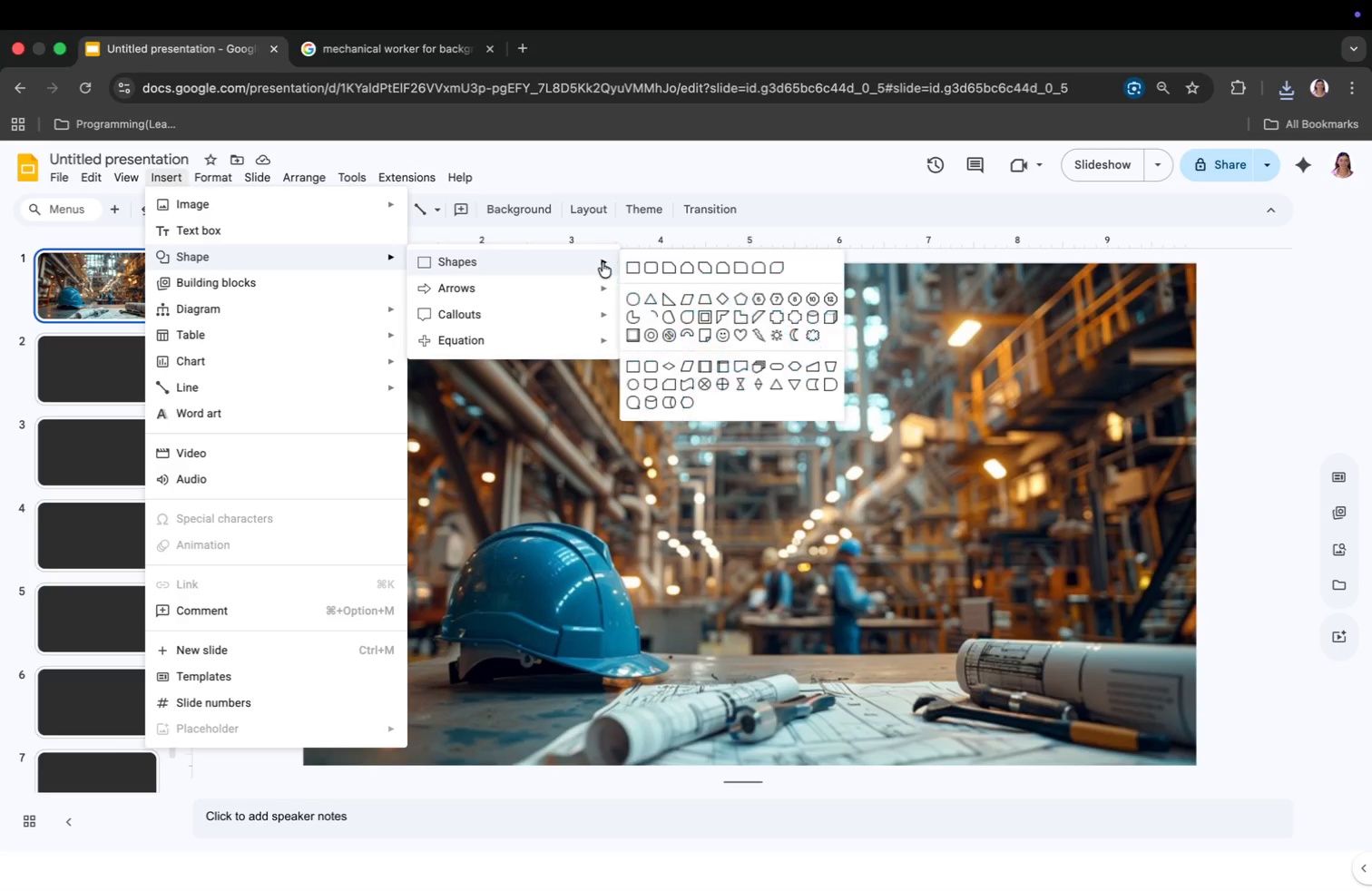 
left_click([628, 262])
 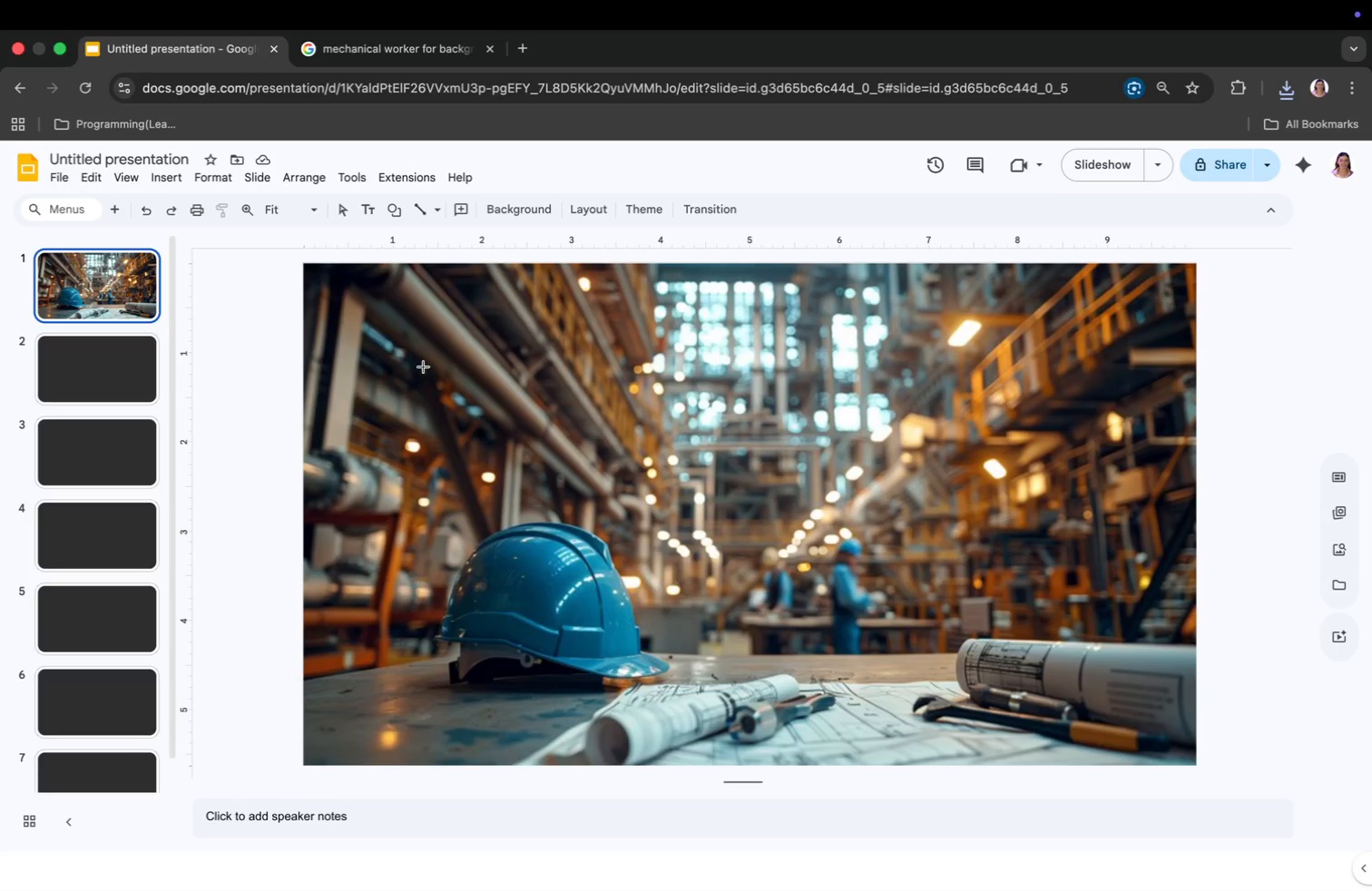 
left_click([400, 333])
 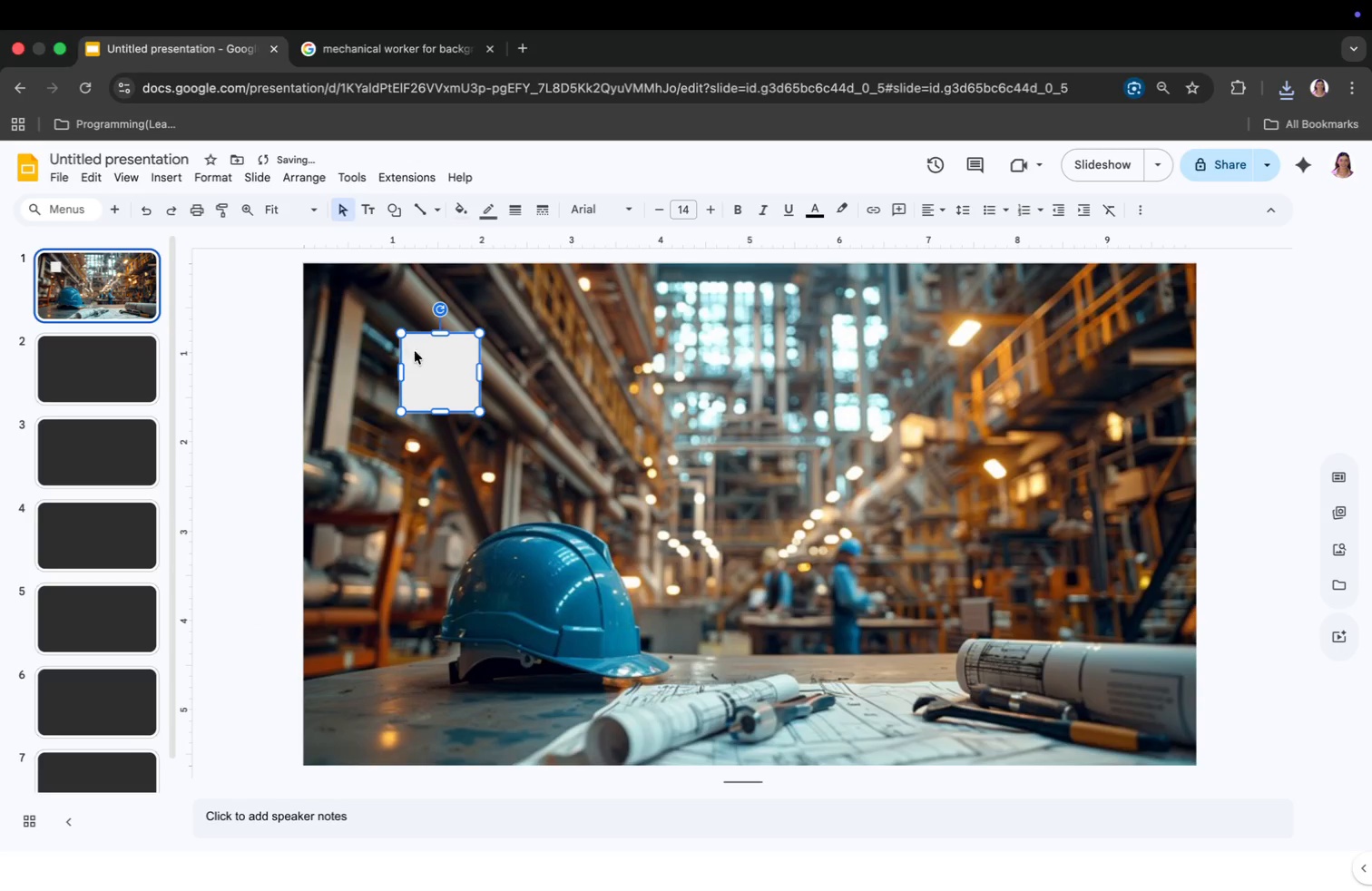 
left_click_drag(start_coordinate=[426, 379], to_coordinate=[328, 310])
 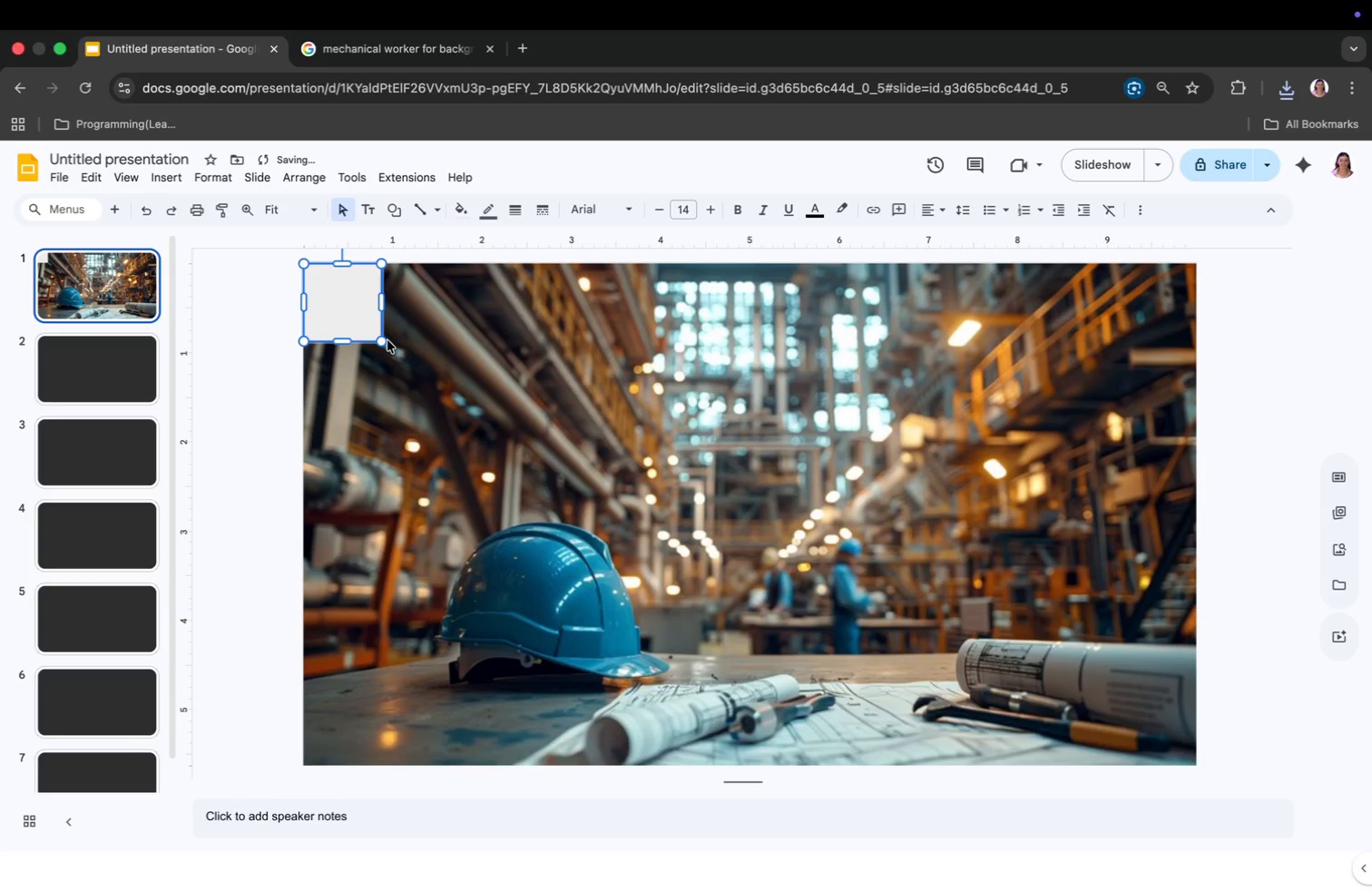 
left_click_drag(start_coordinate=[384, 341], to_coordinate=[1193, 764])
 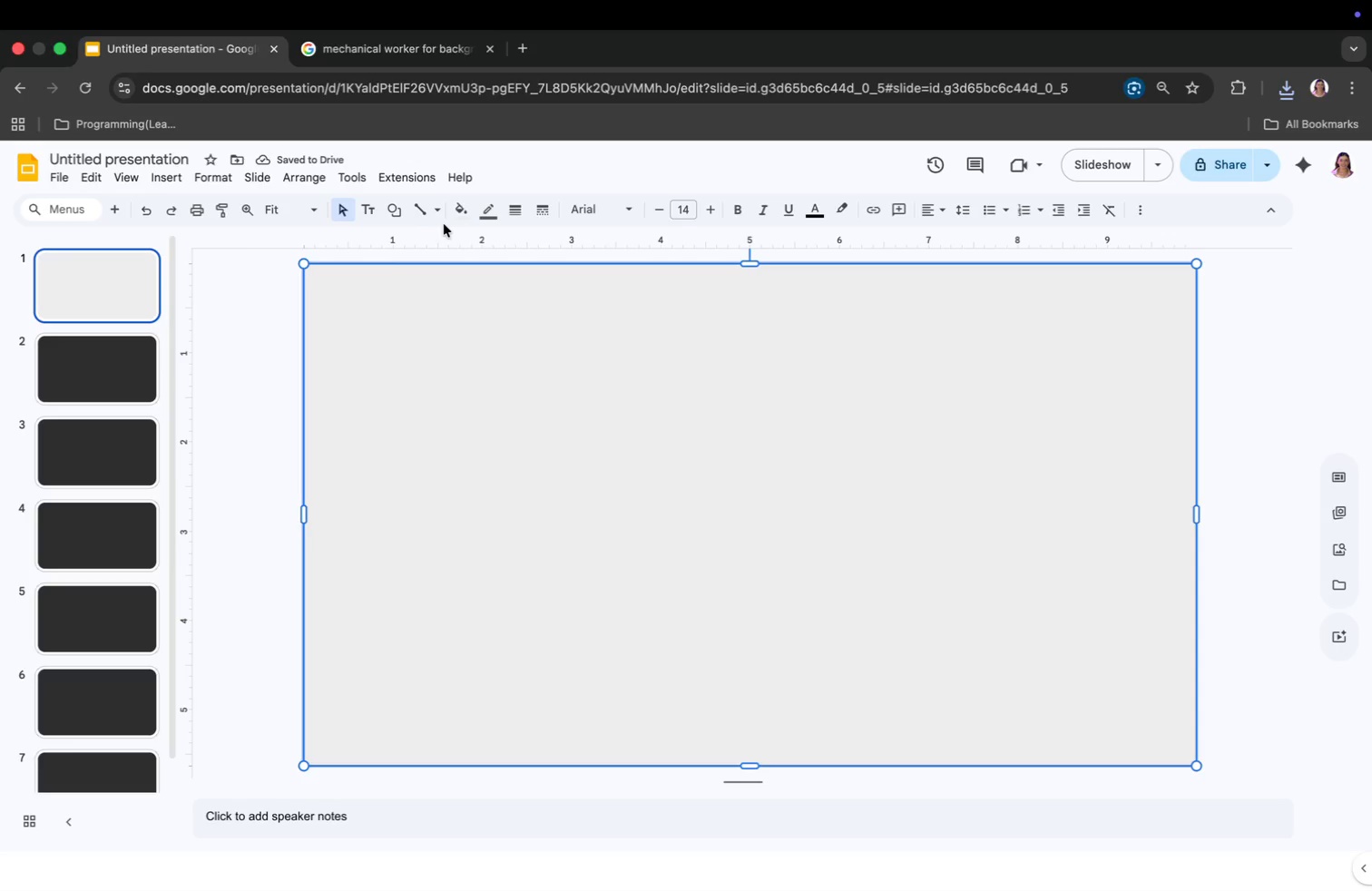 
left_click([456, 209])
 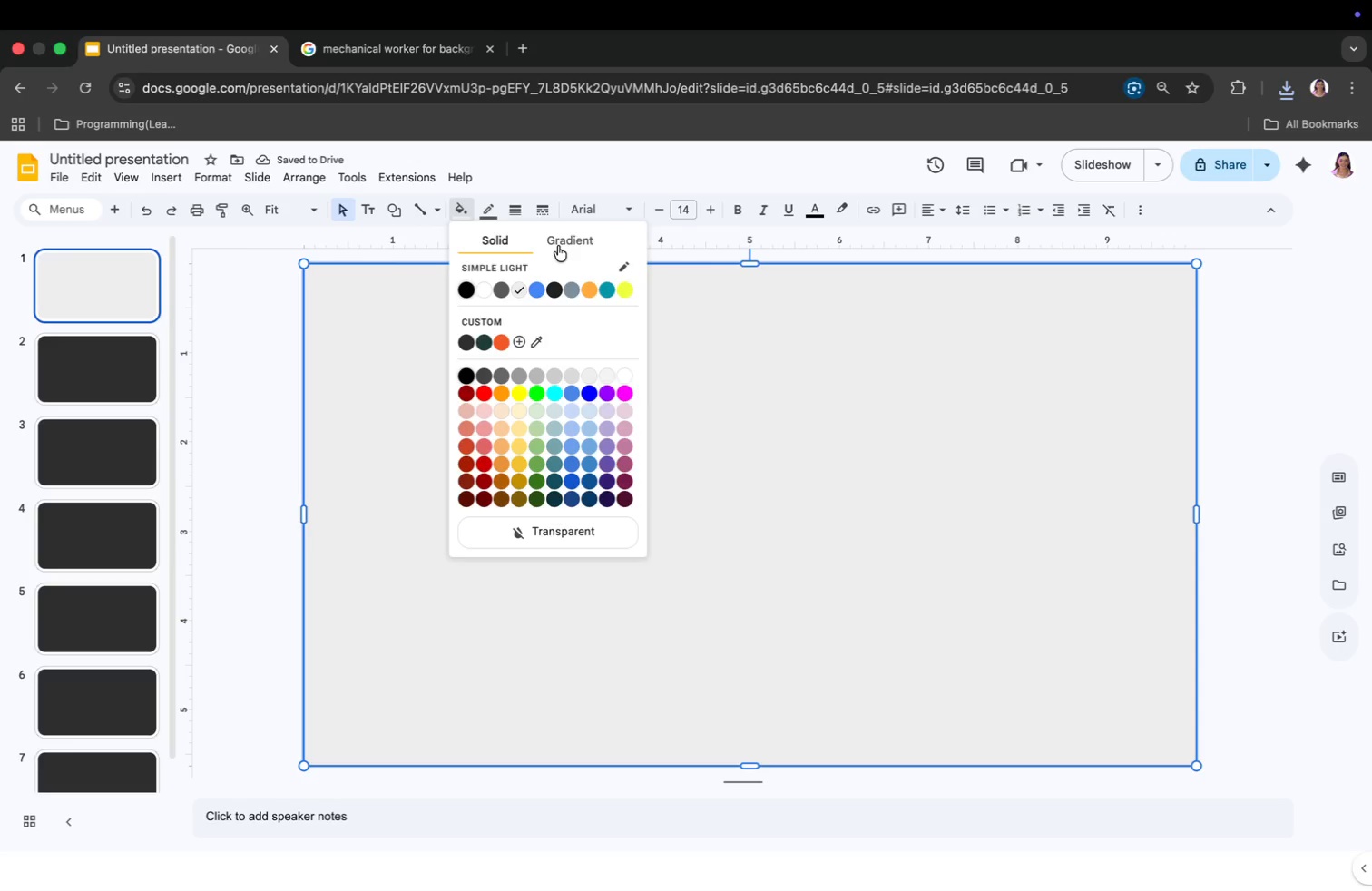 
left_click([562, 238])
 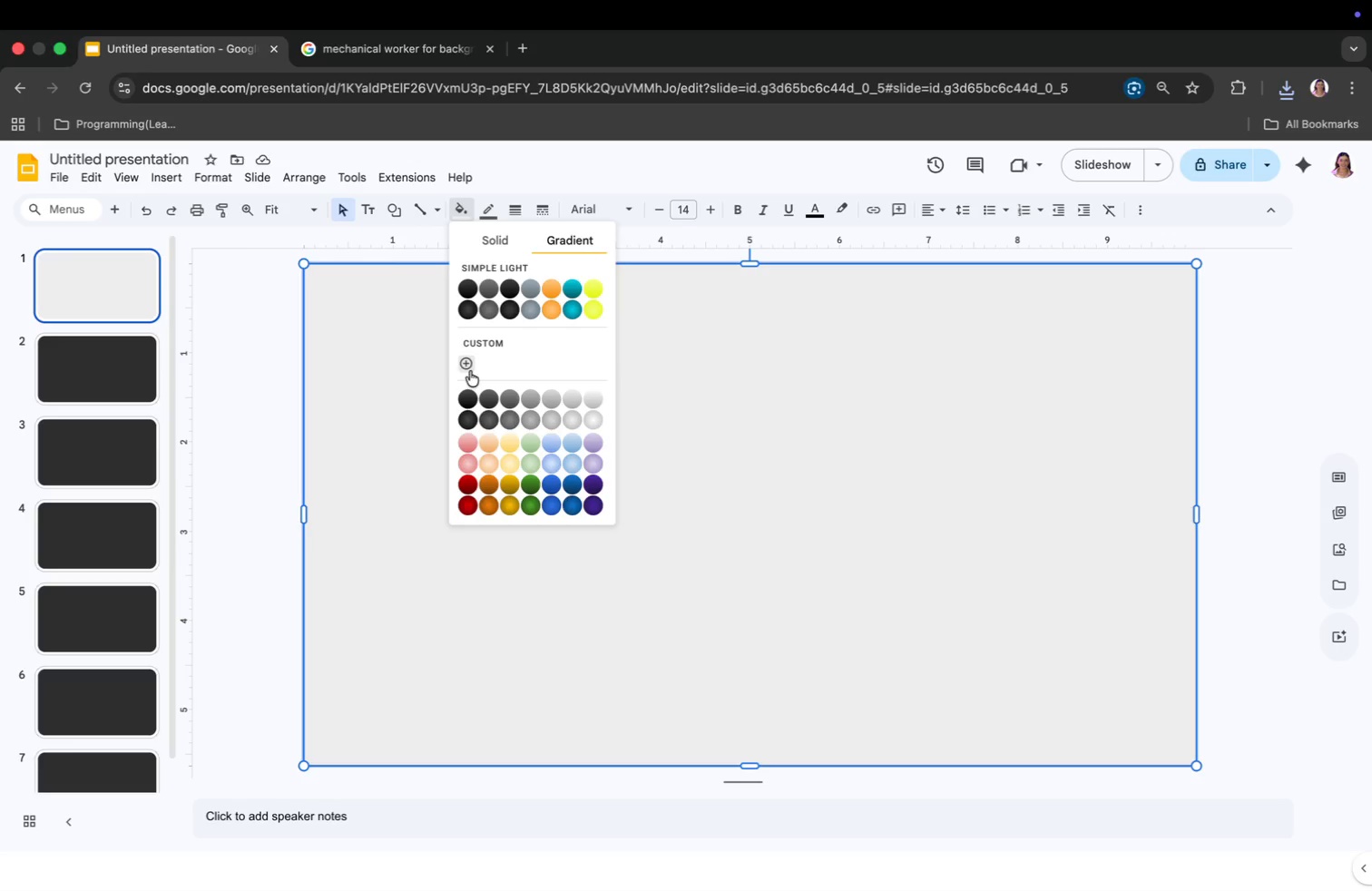 
left_click([465, 365])
 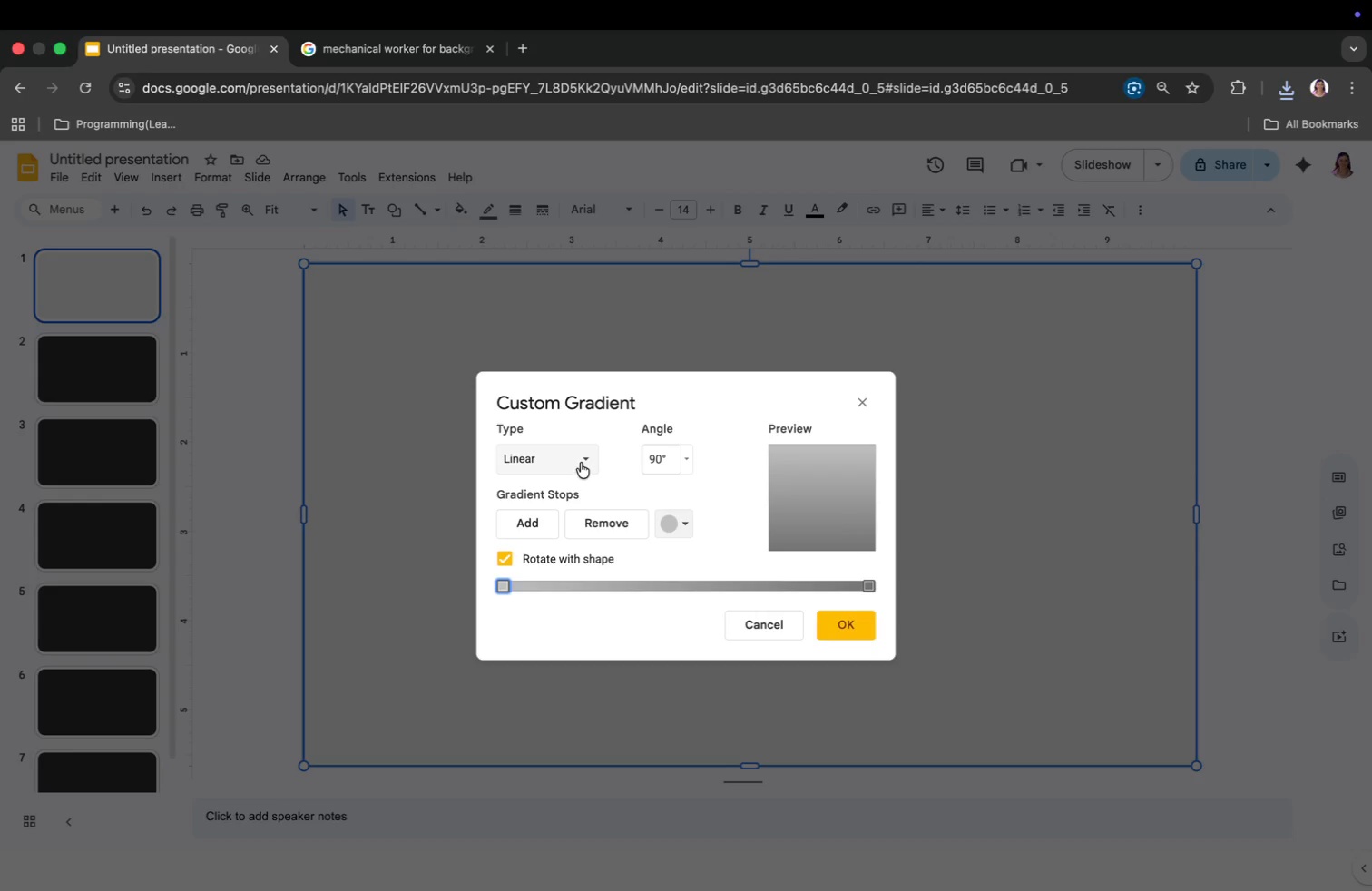 
wait(5.26)
 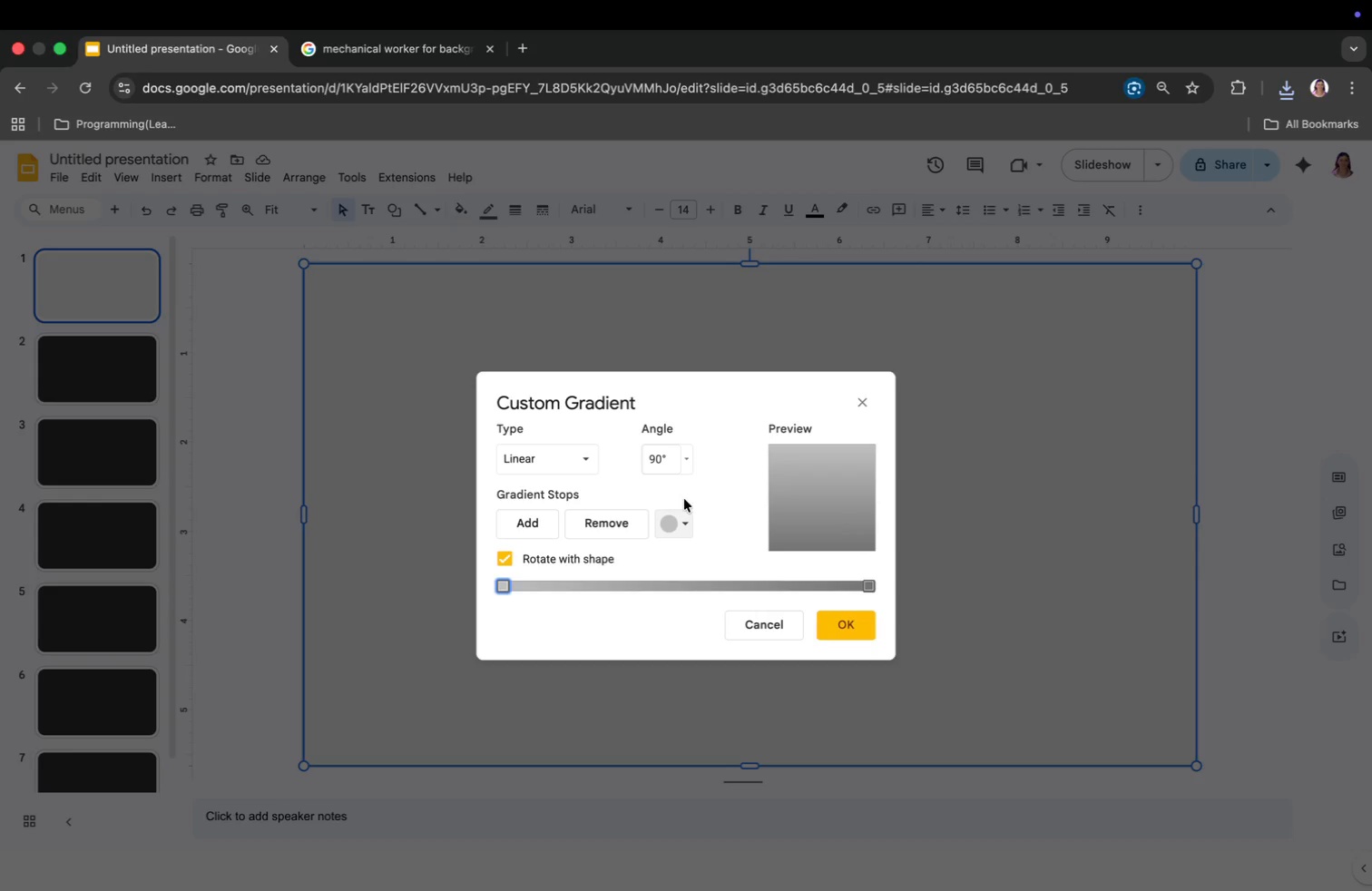 
left_click([659, 462])
 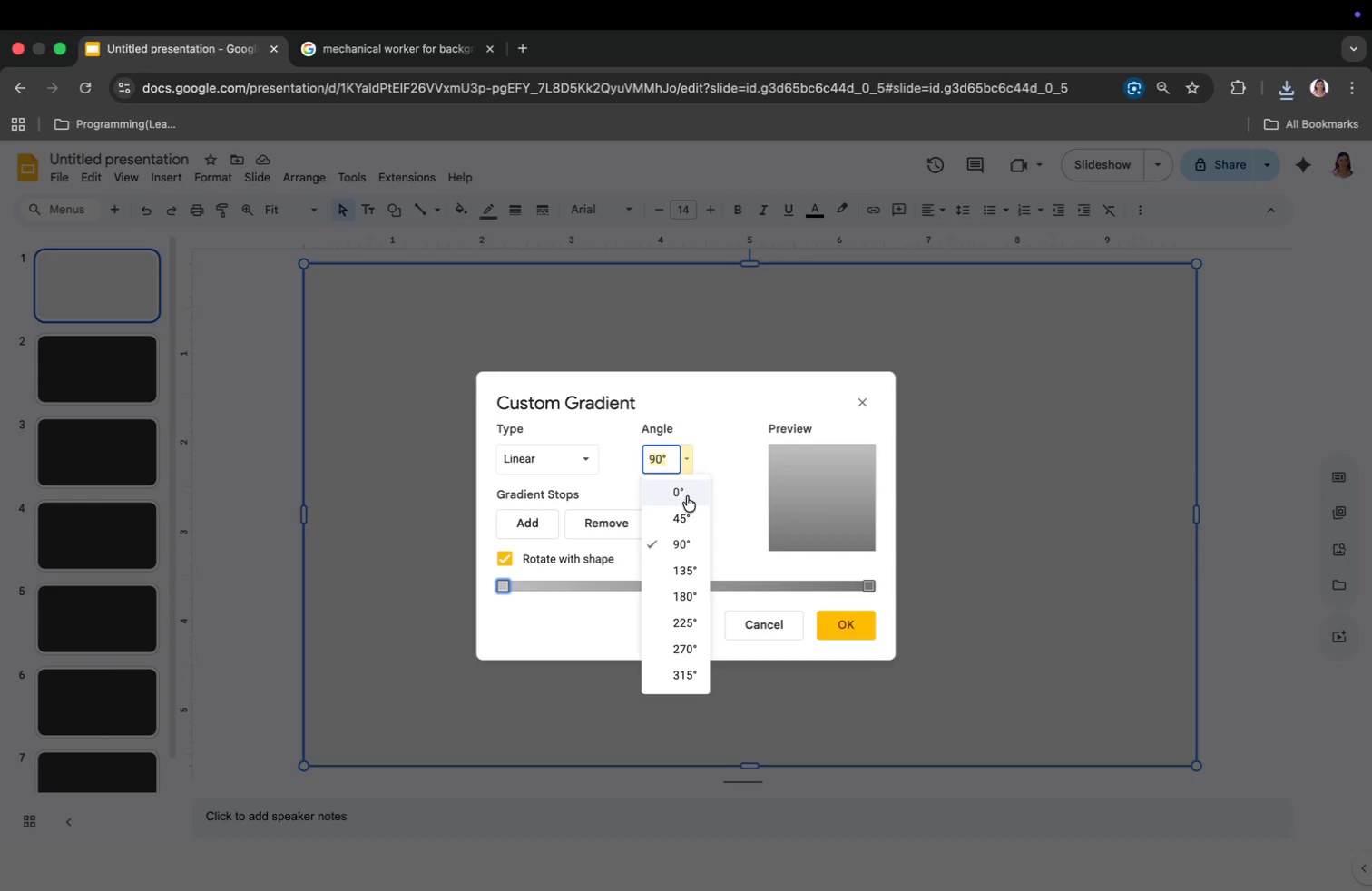 
left_click([687, 496])
 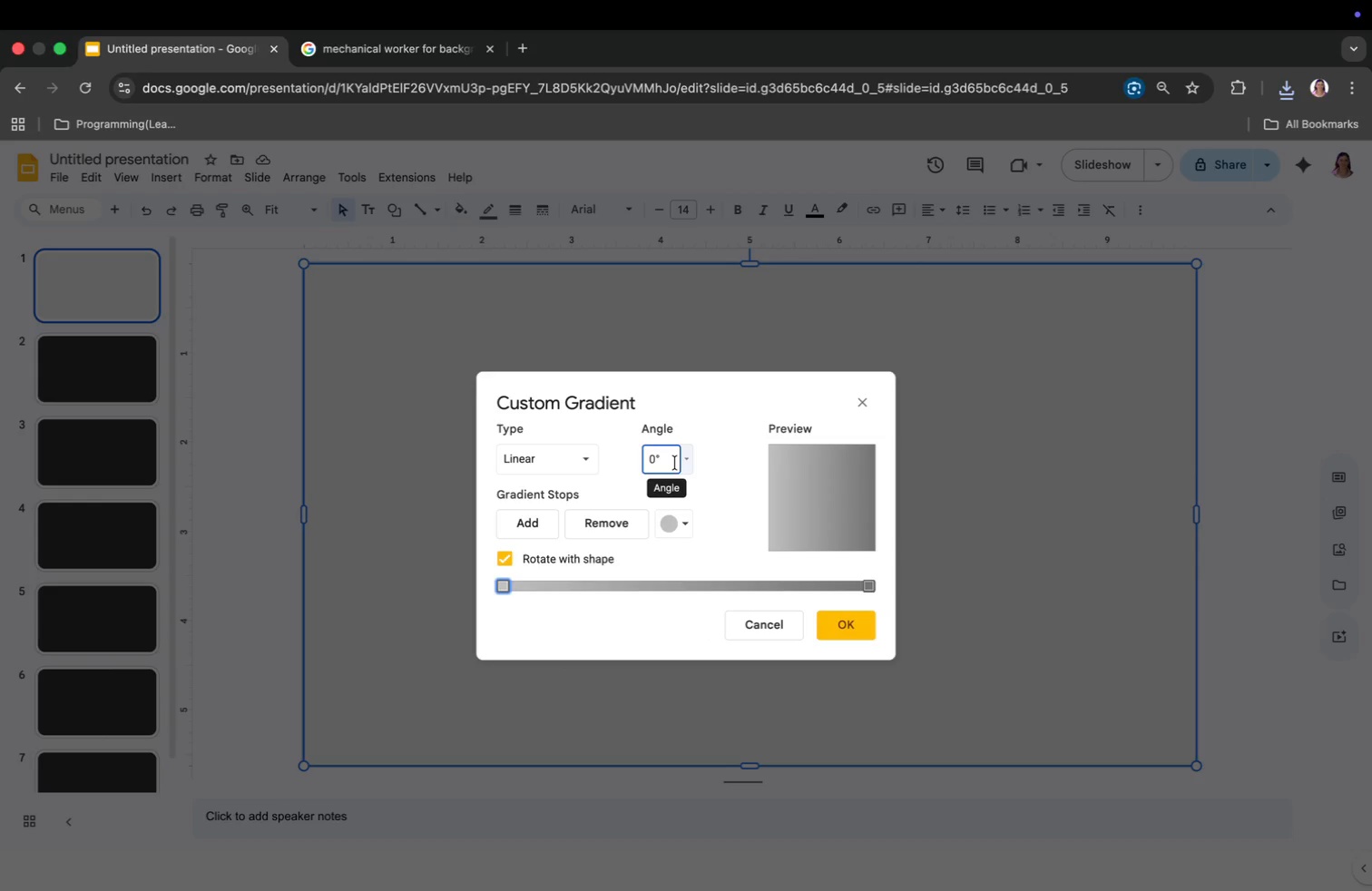 
left_click([684, 463])
 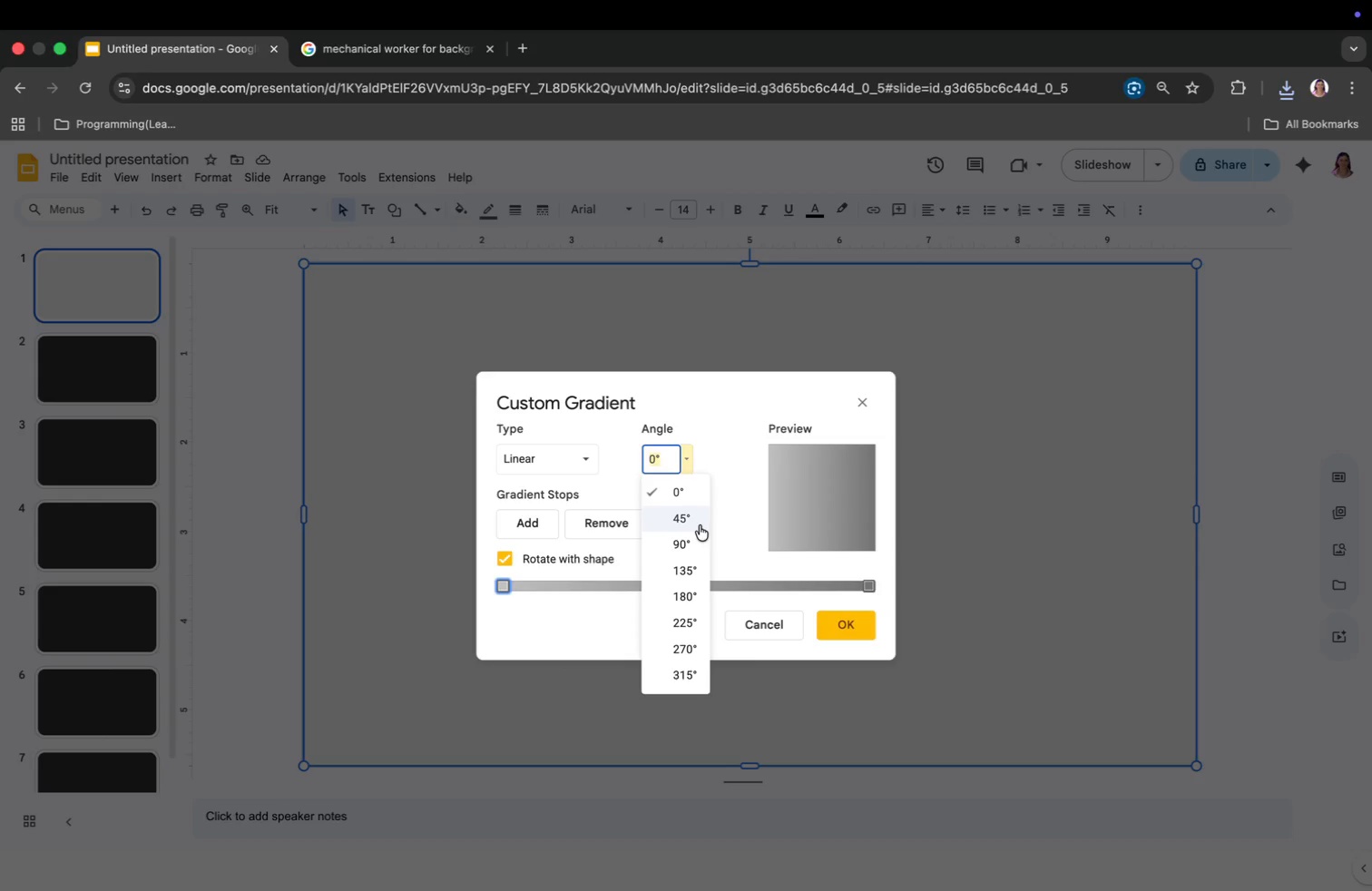 
left_click([695, 524])
 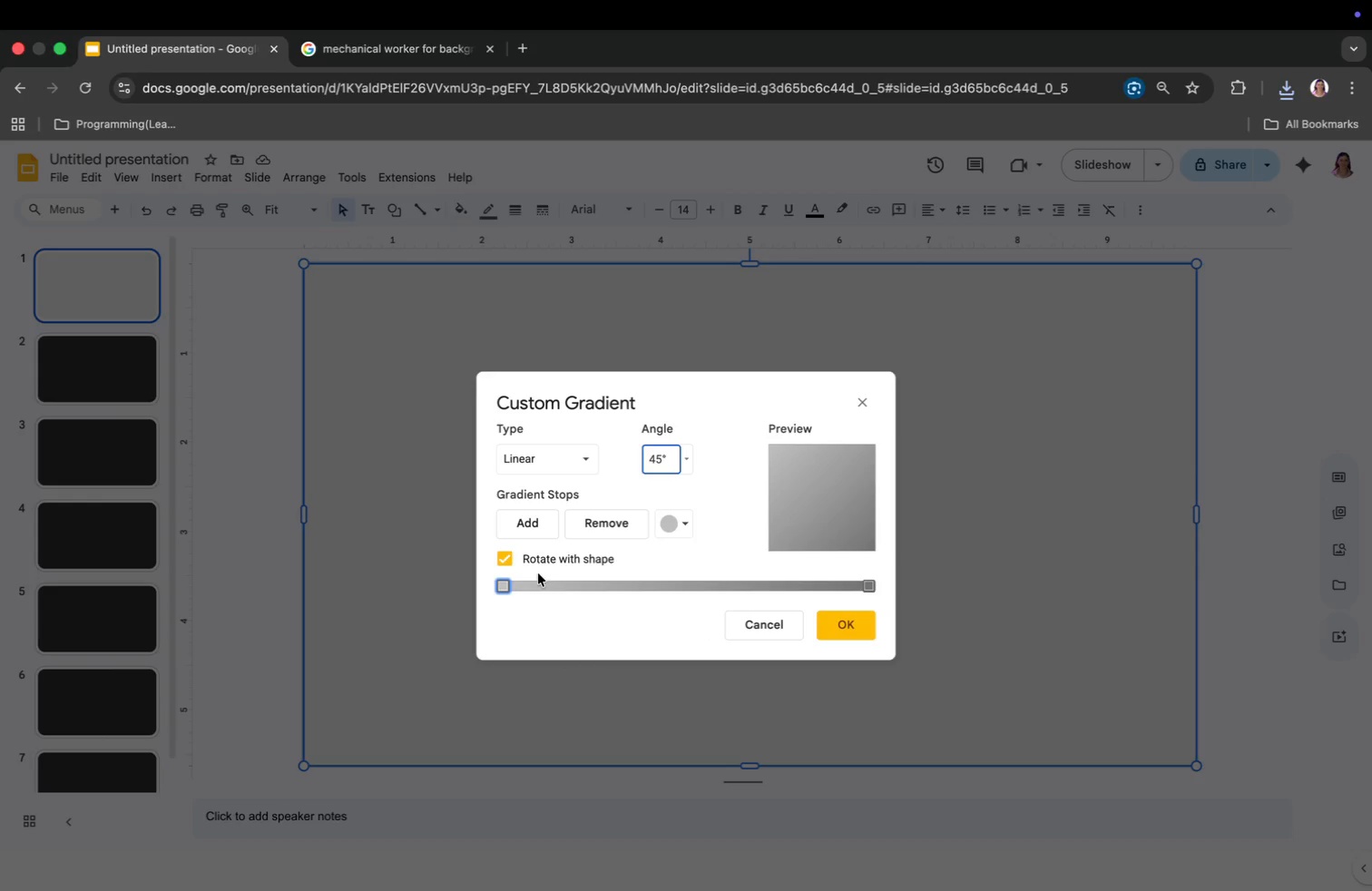 
left_click([671, 521])
 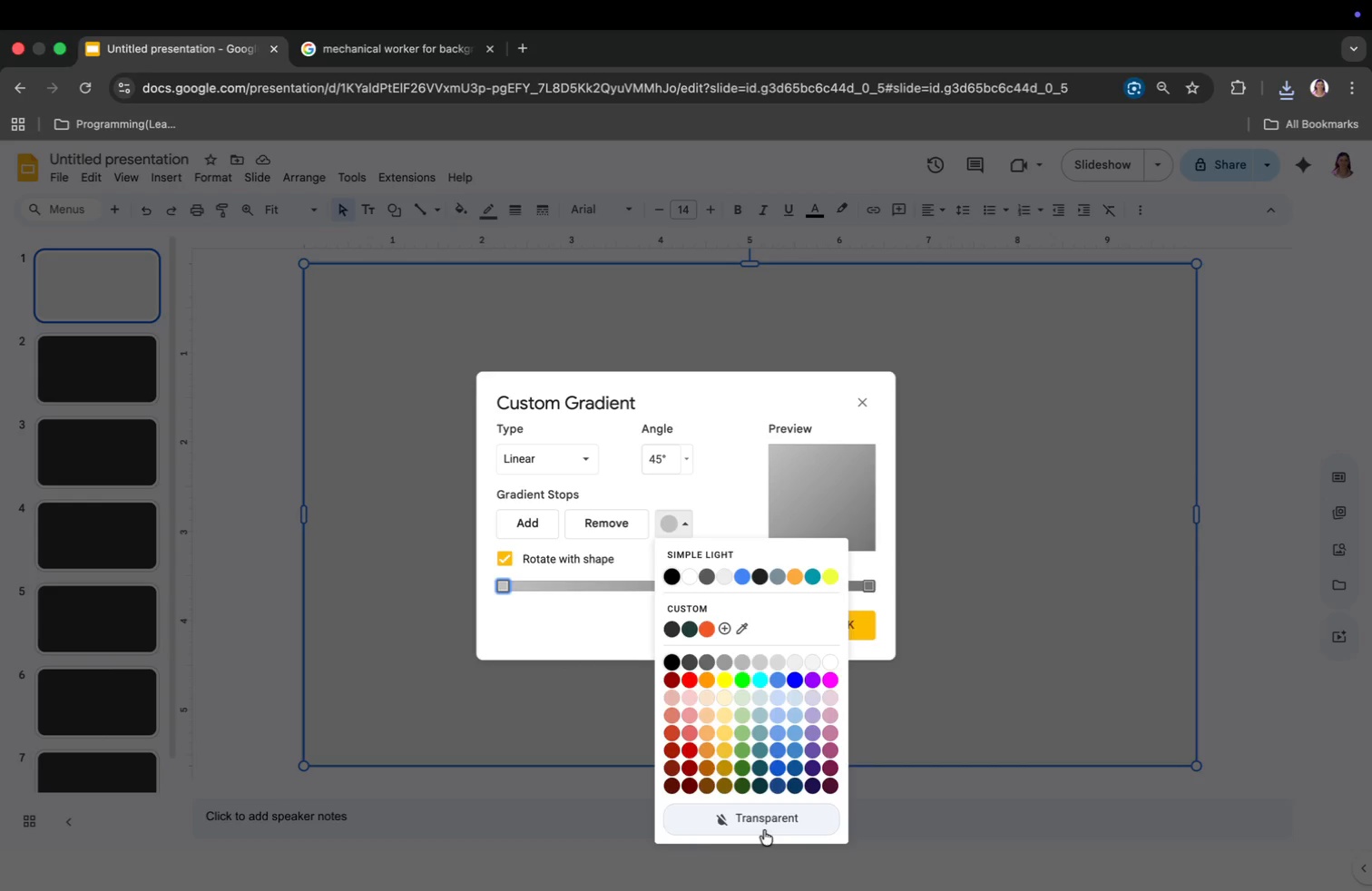 
left_click([763, 818])
 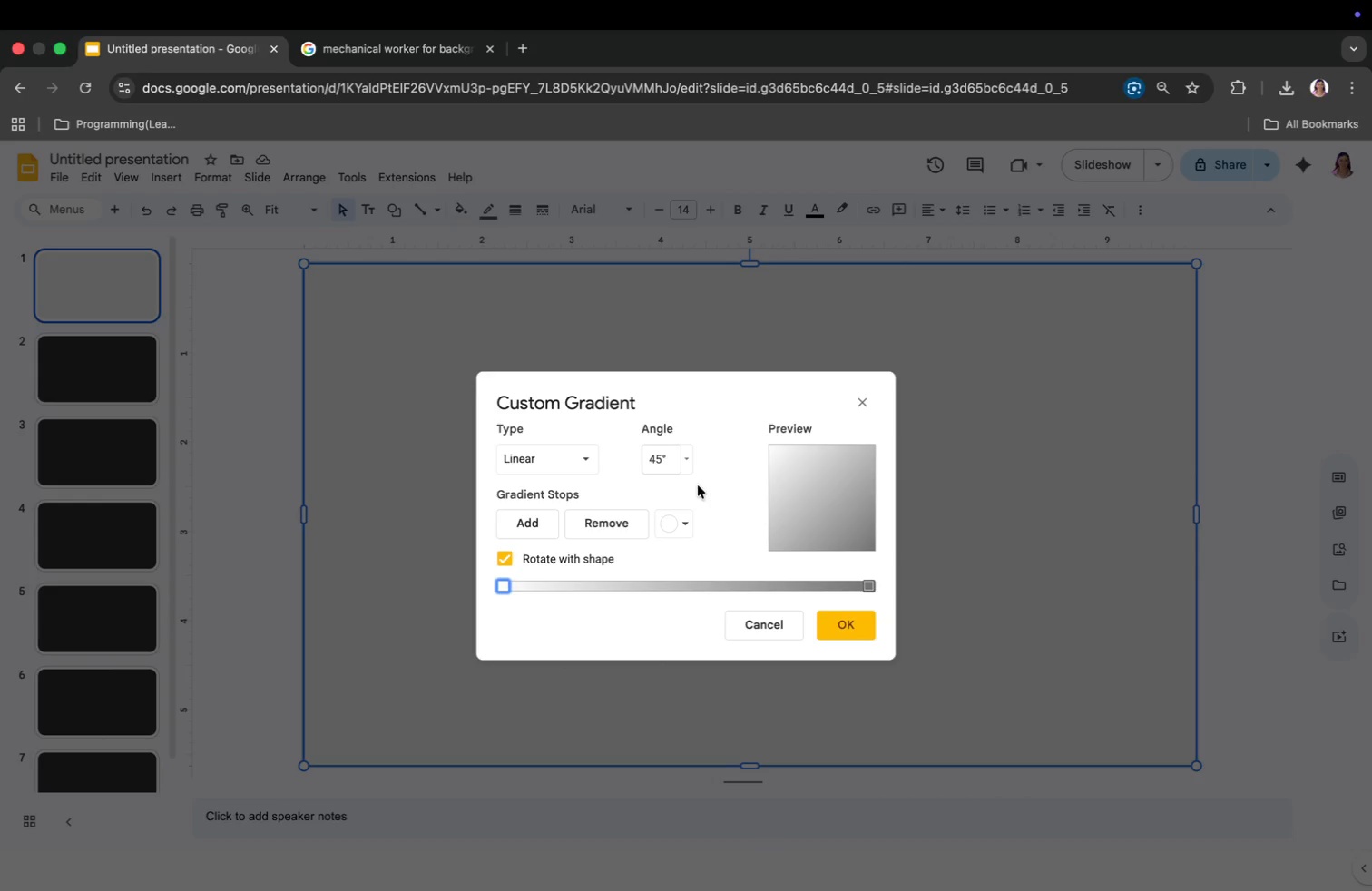 
left_click([689, 461])
 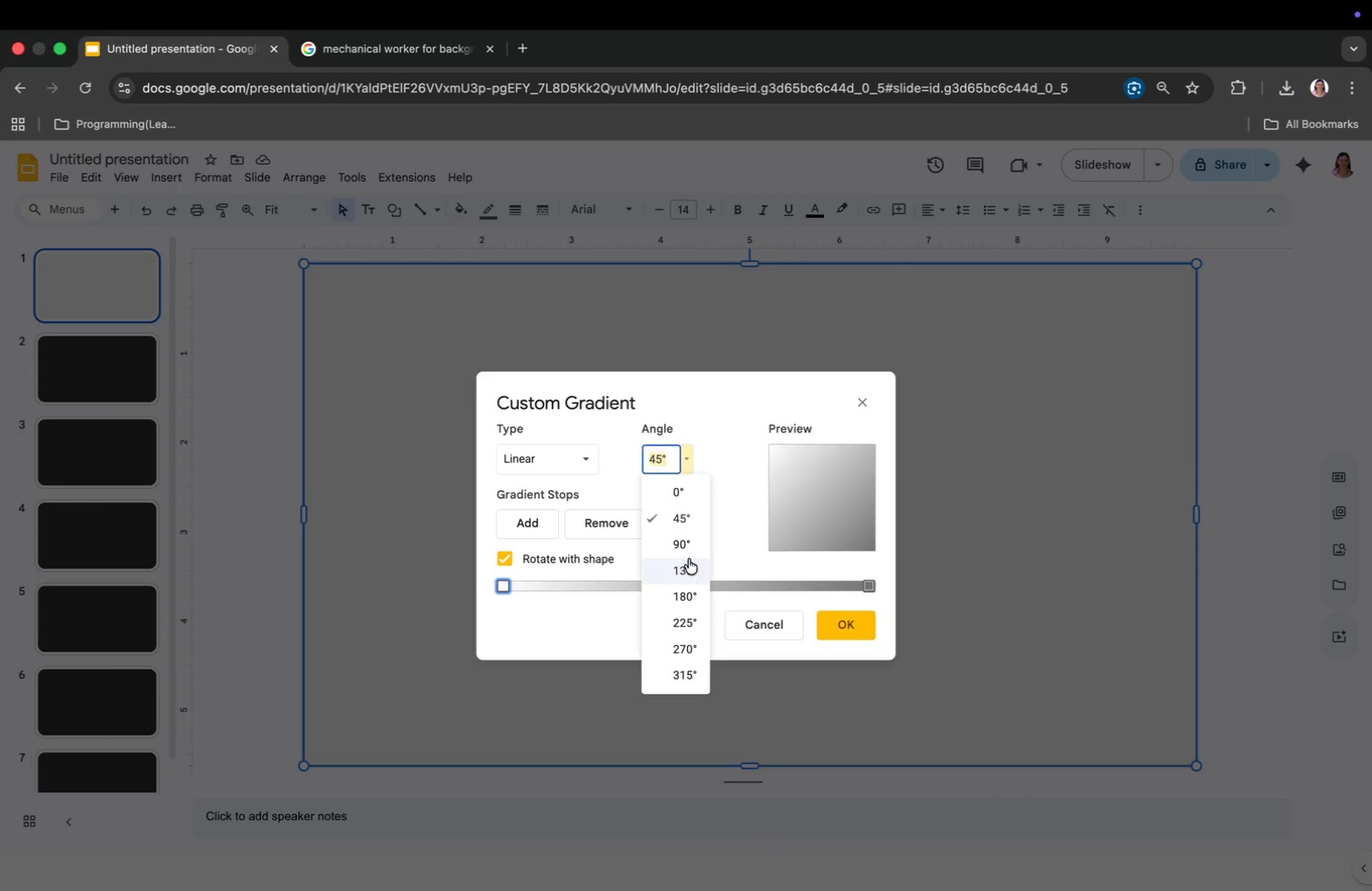 
left_click([688, 550])
 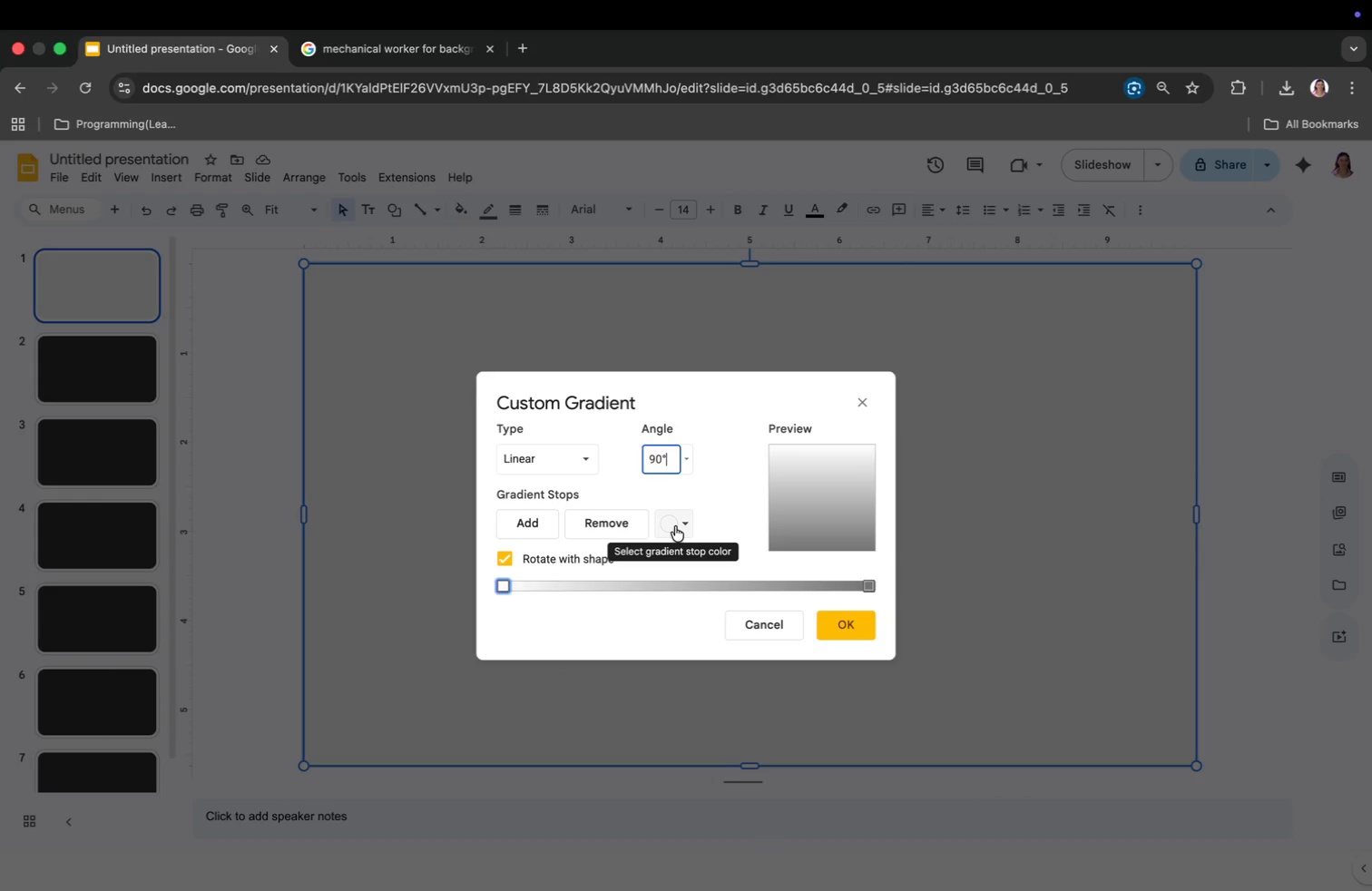 
left_click([675, 526])
 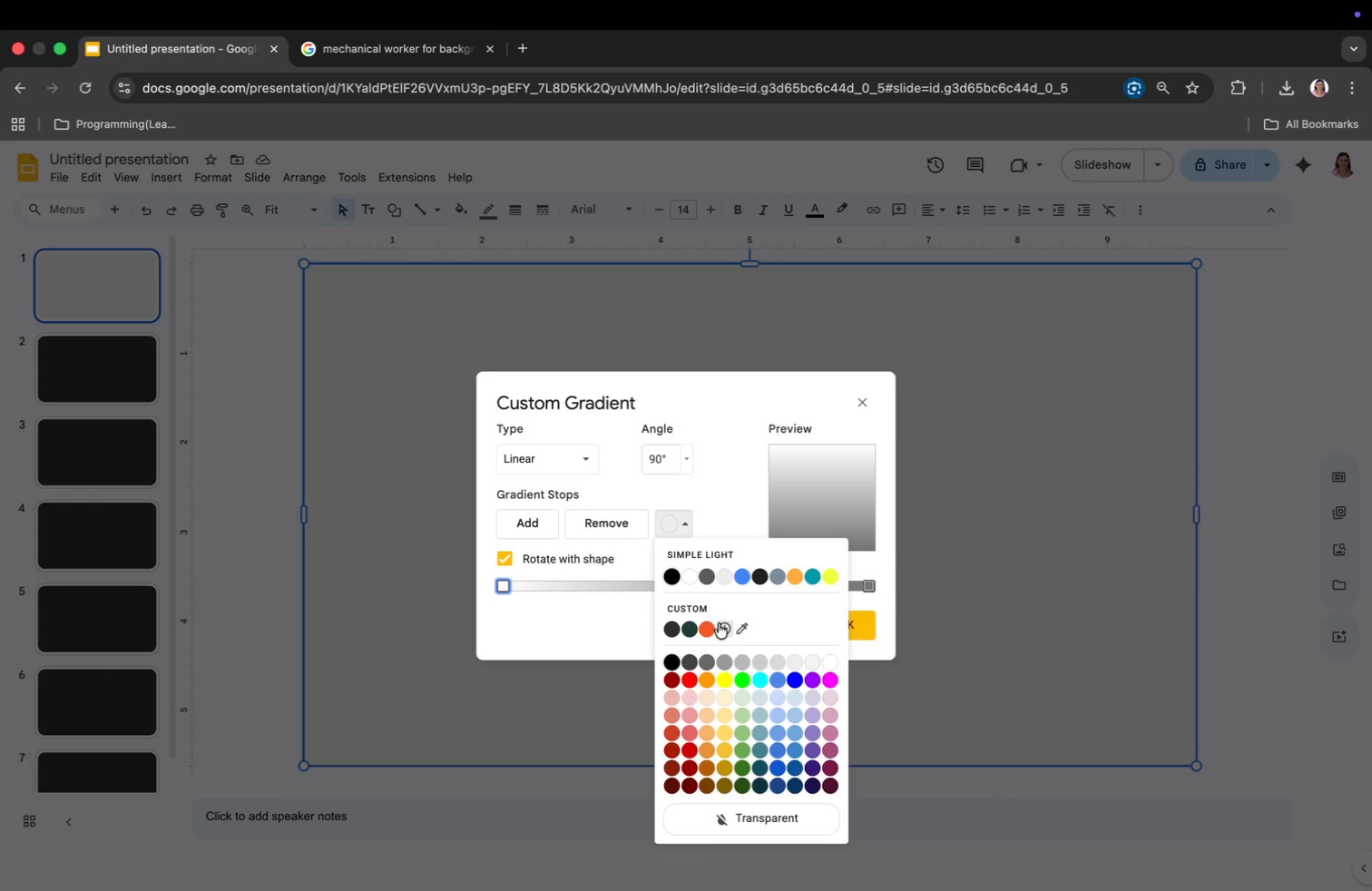 
left_click([723, 623])
 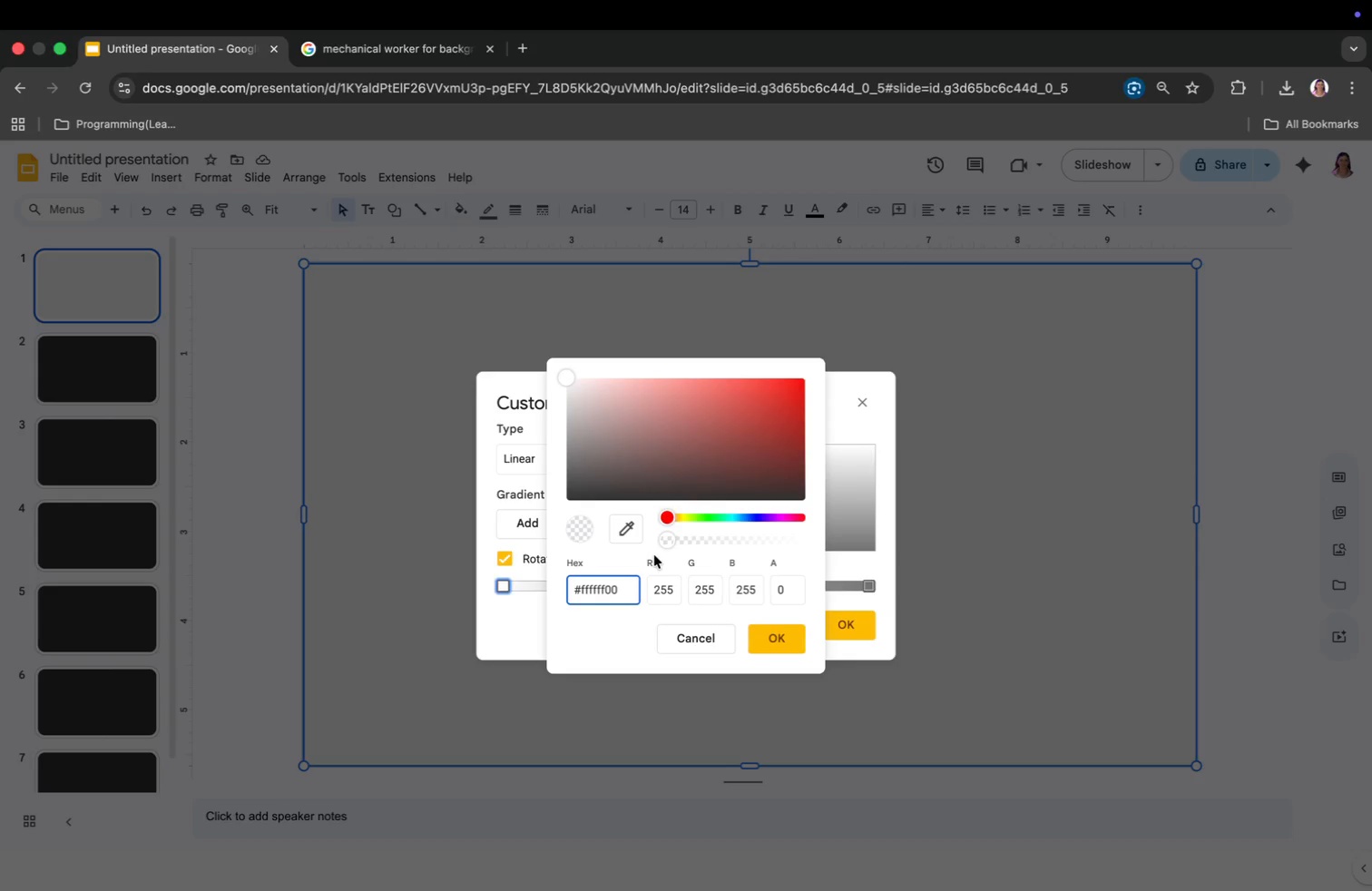 
left_click([681, 639])
 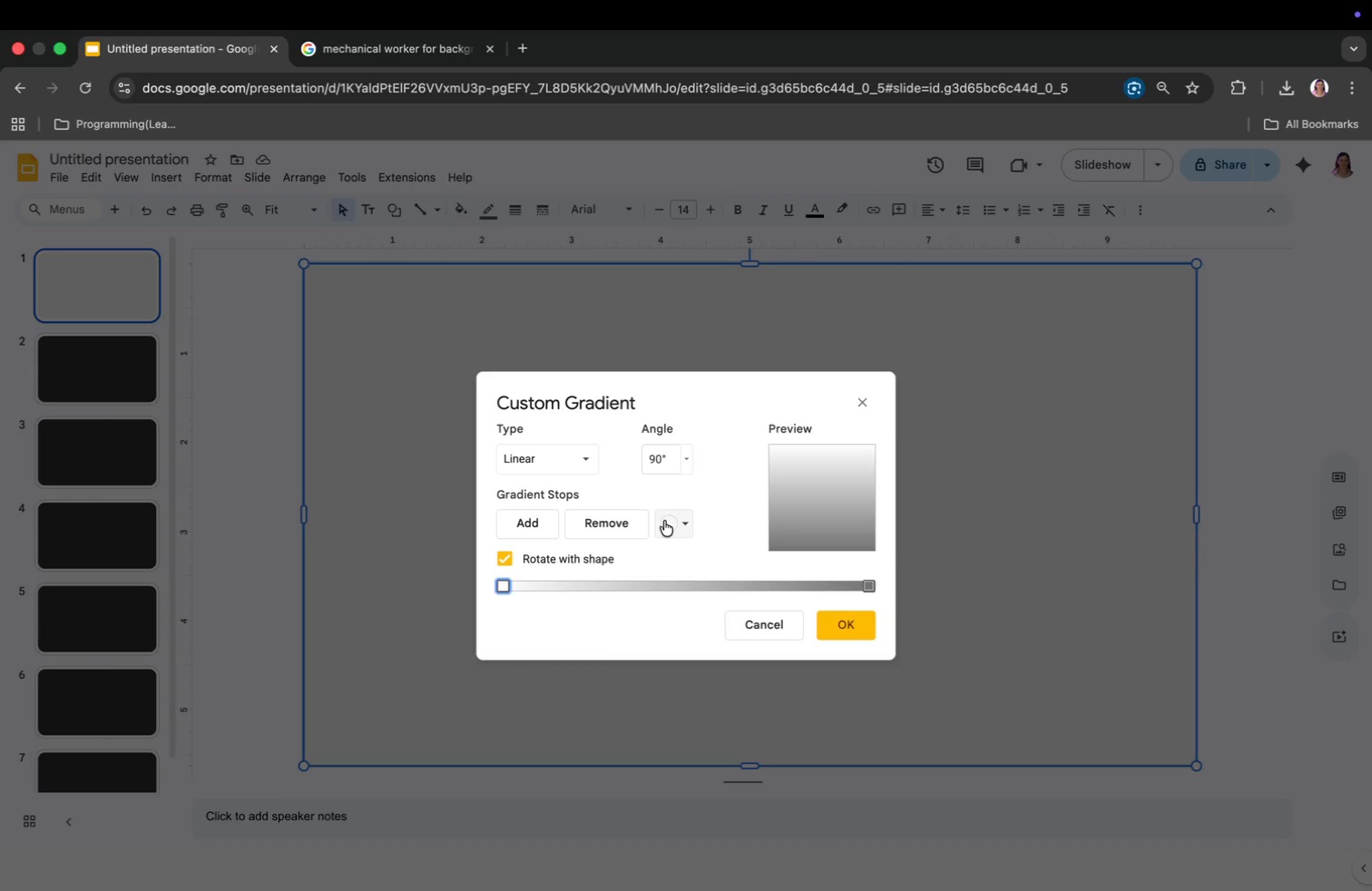 
left_click([664, 521])
 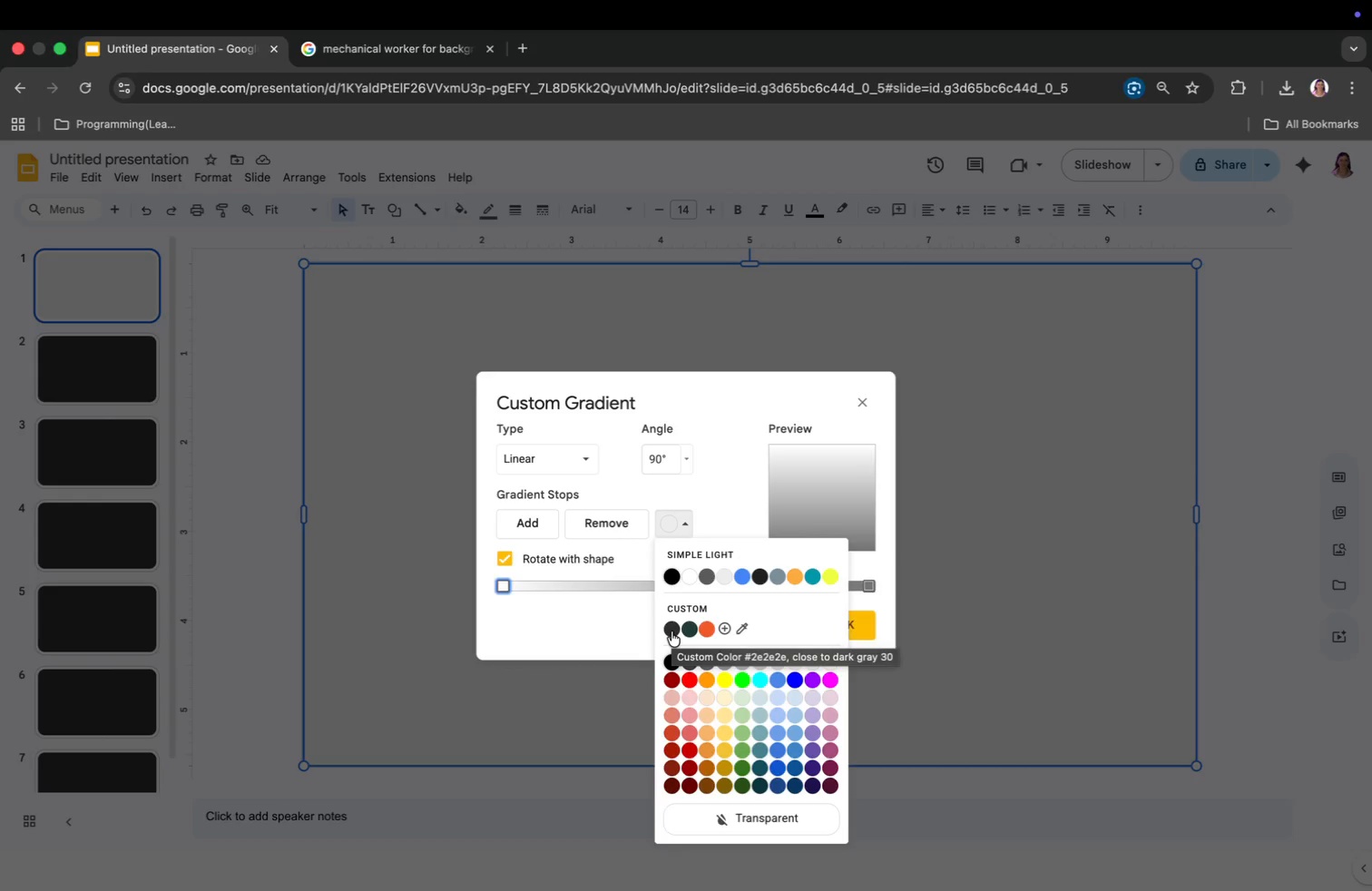 
left_click([671, 632])
 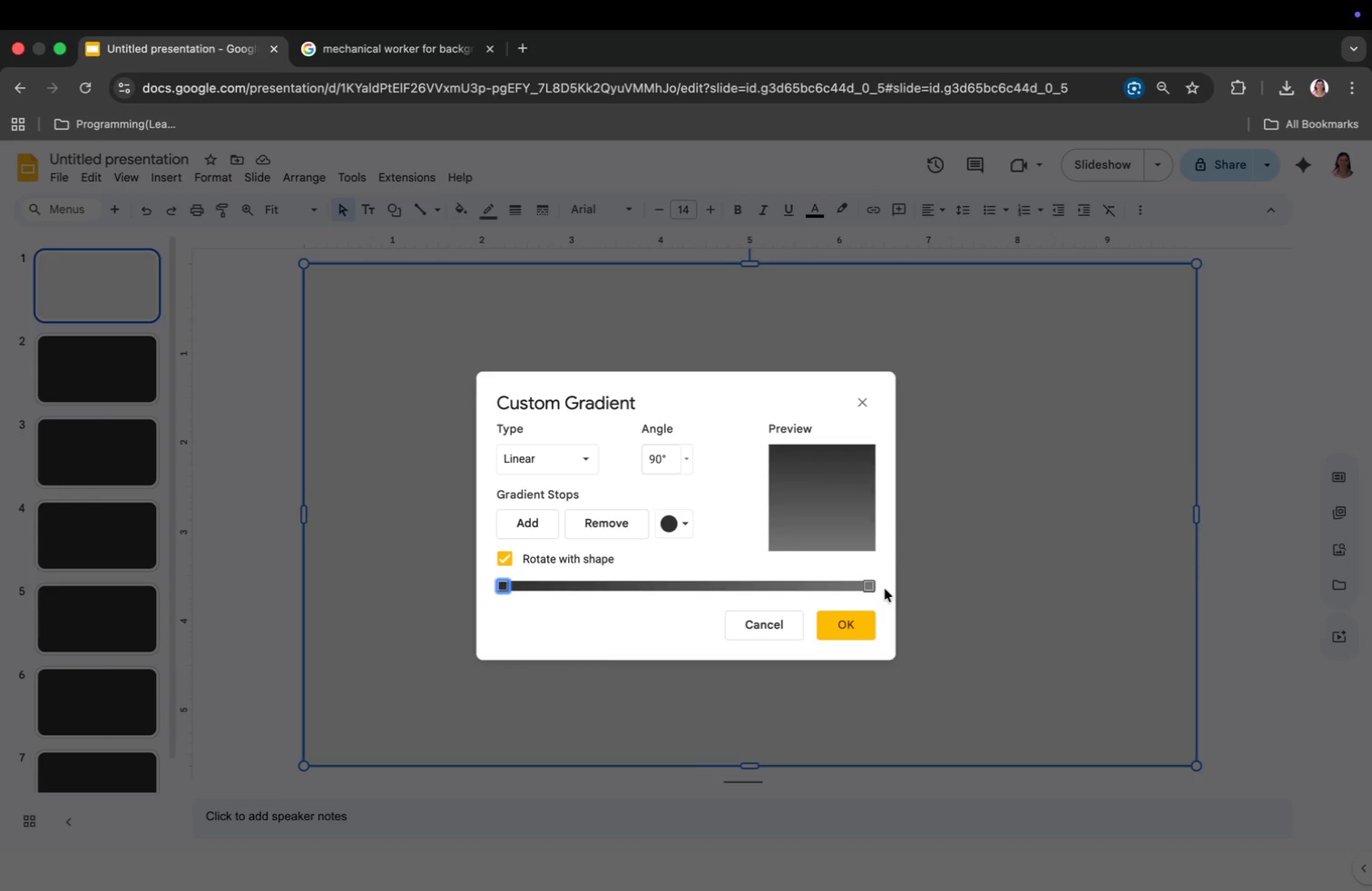 
left_click([867, 589])
 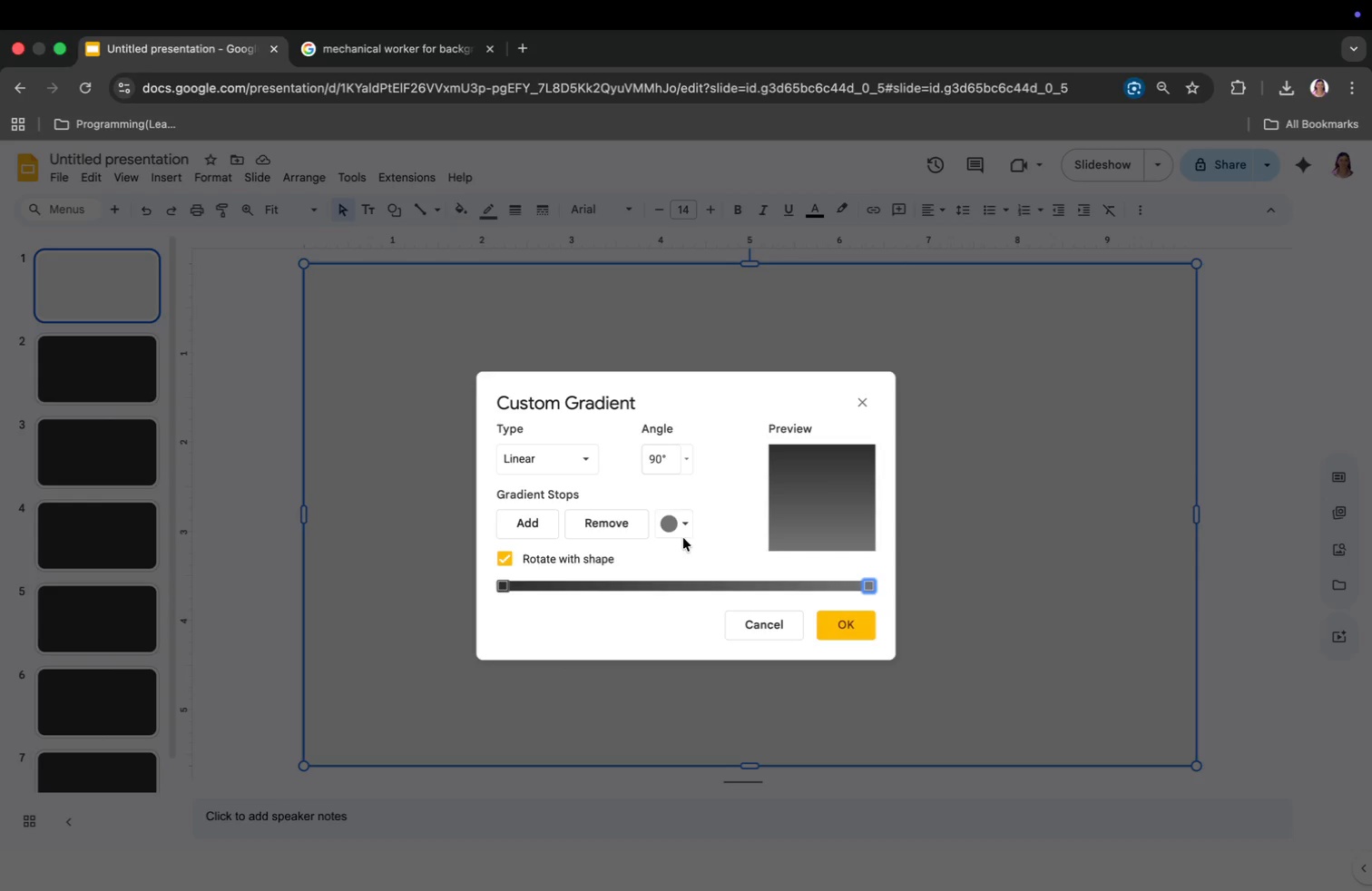 
left_click([682, 532])
 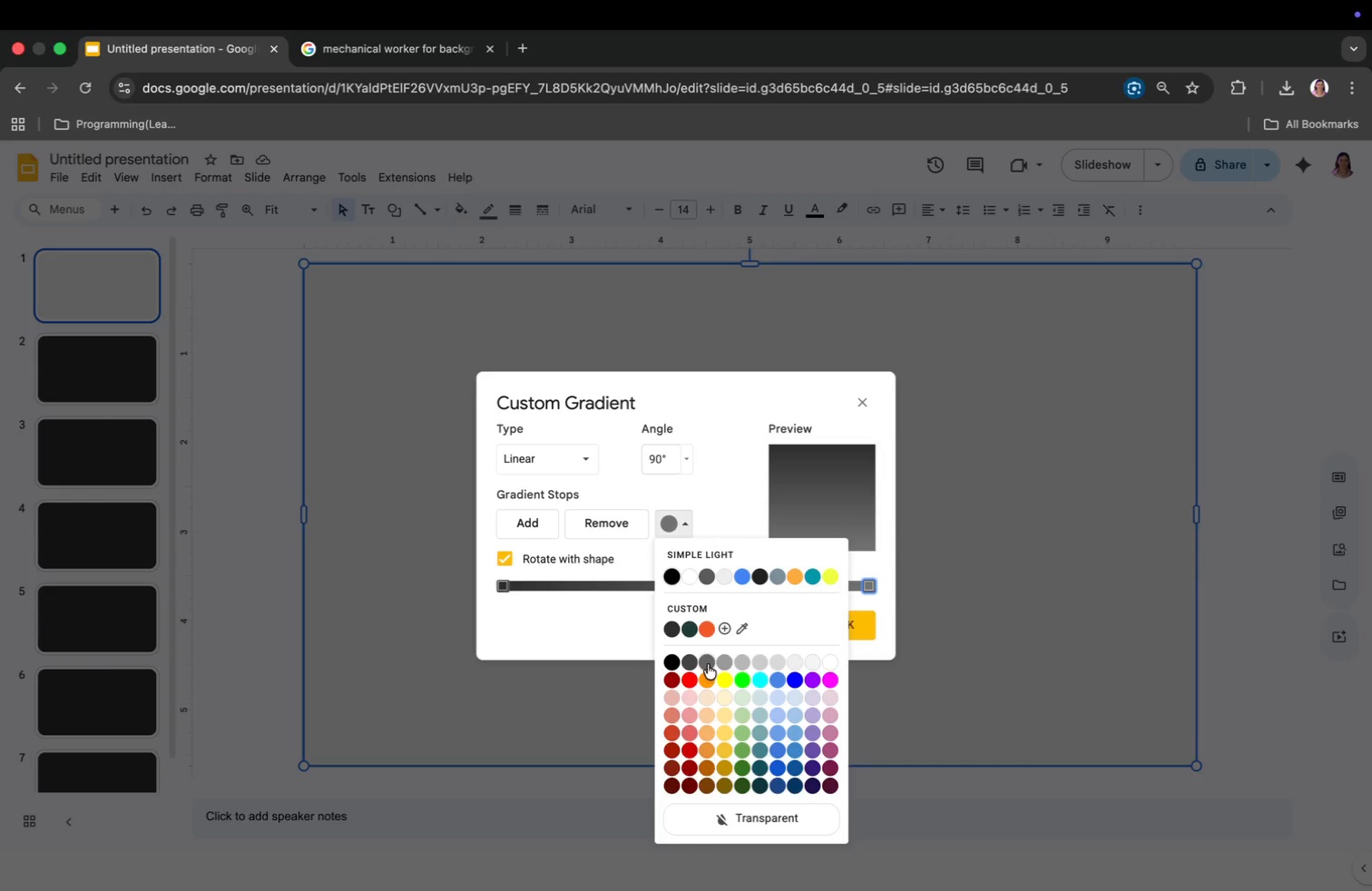 
left_click([753, 810])
 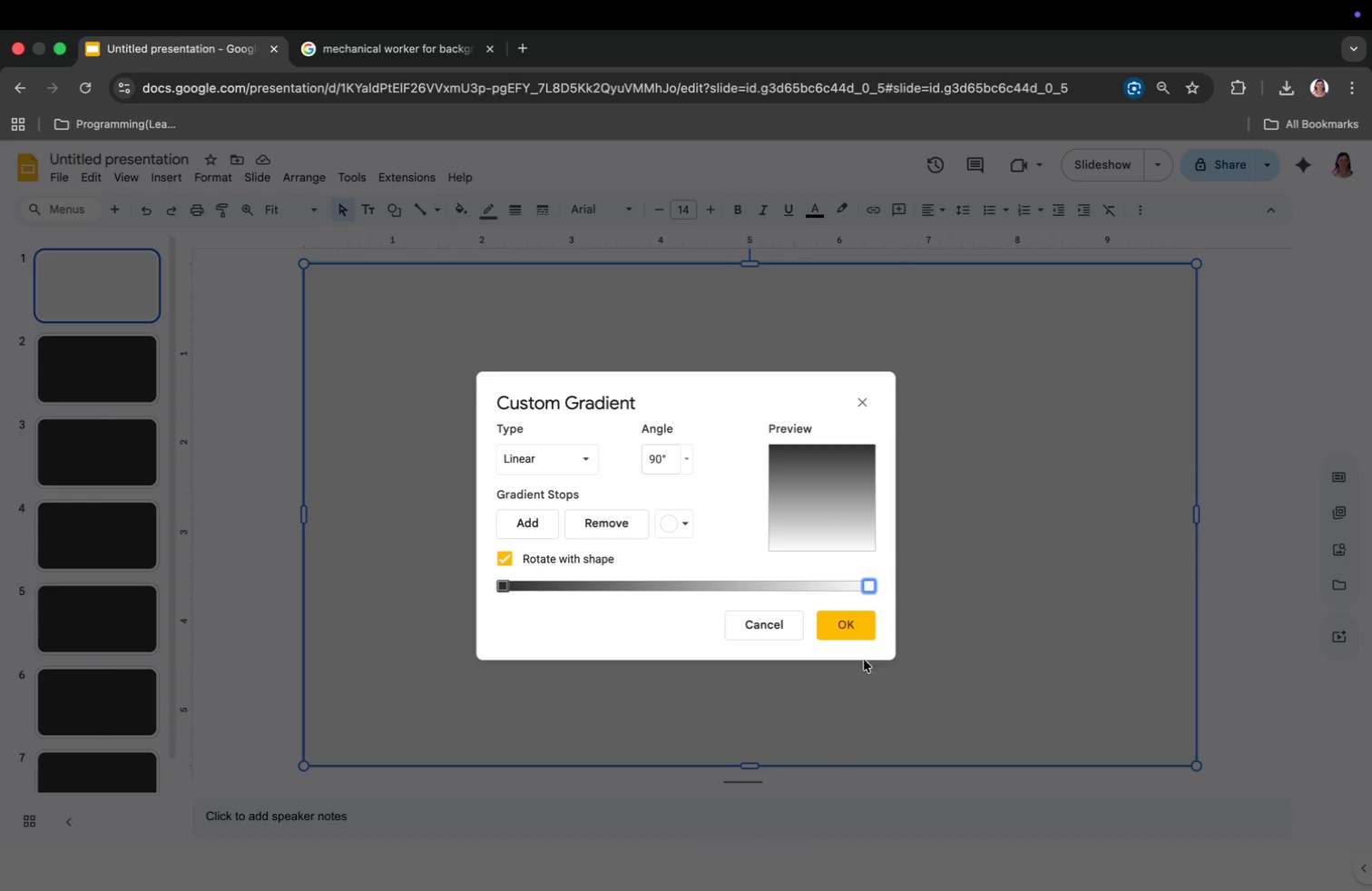 
left_click([845, 616])
 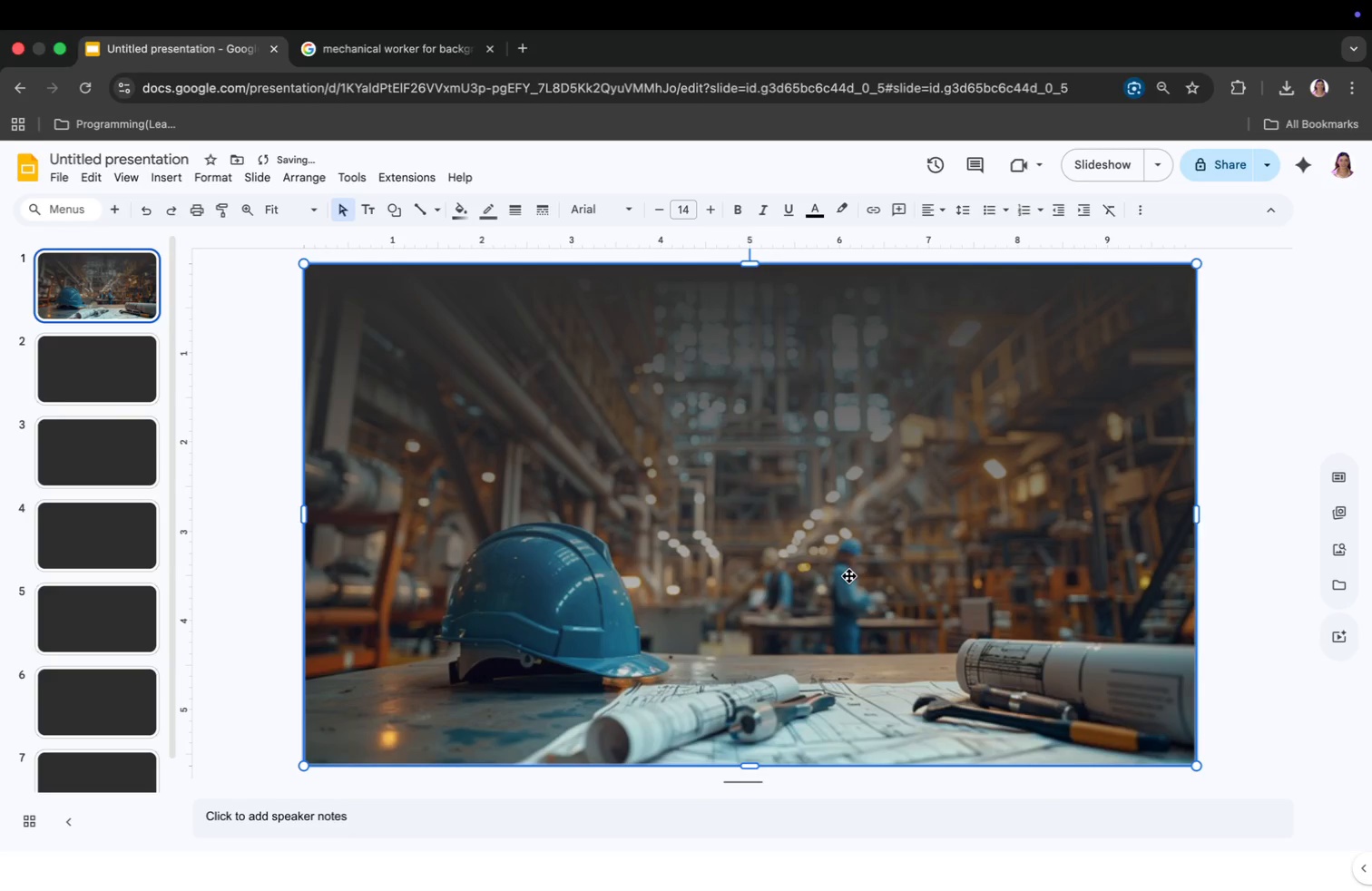 
left_click([844, 576])
 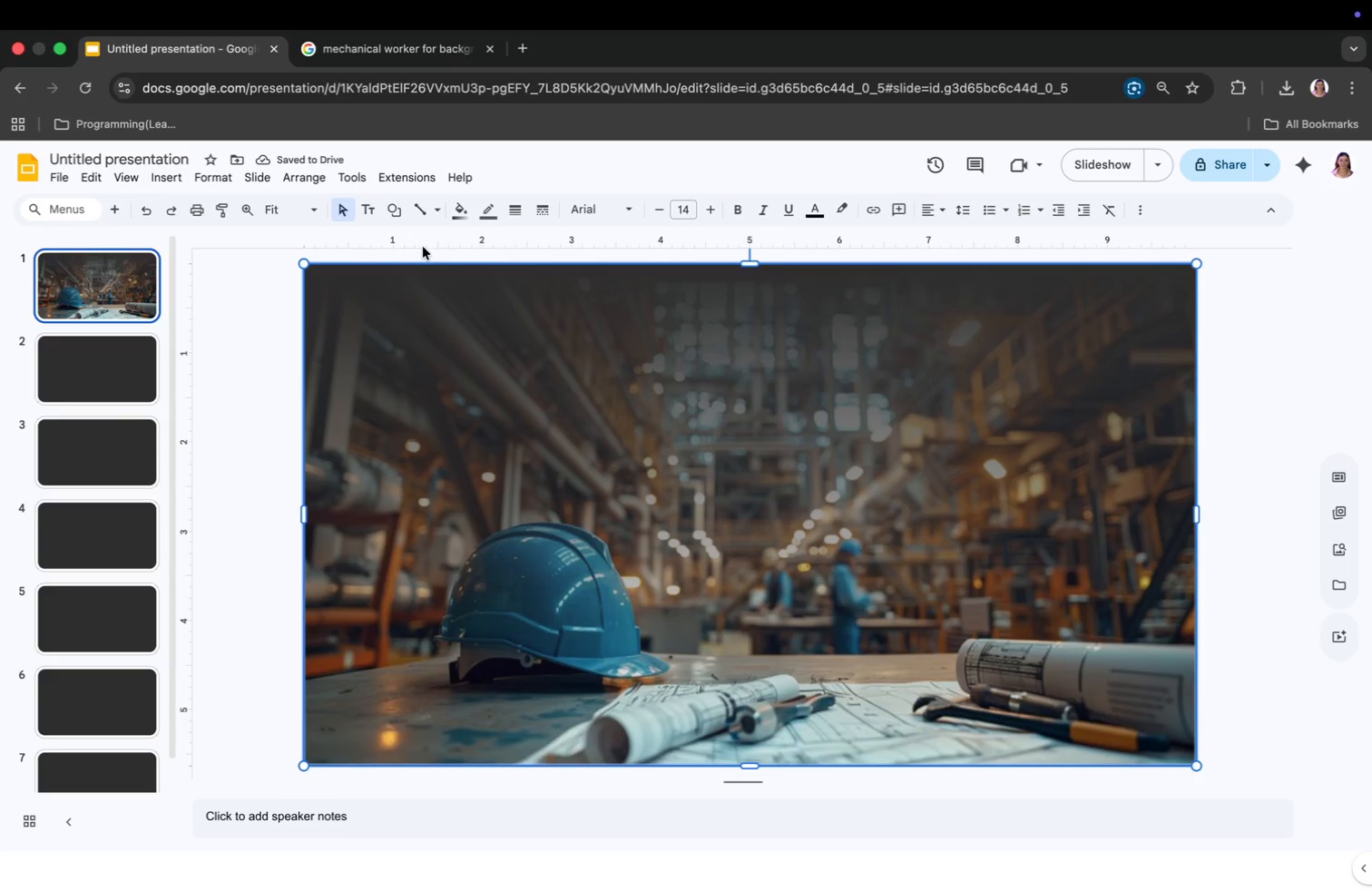 
left_click([175, 168])
 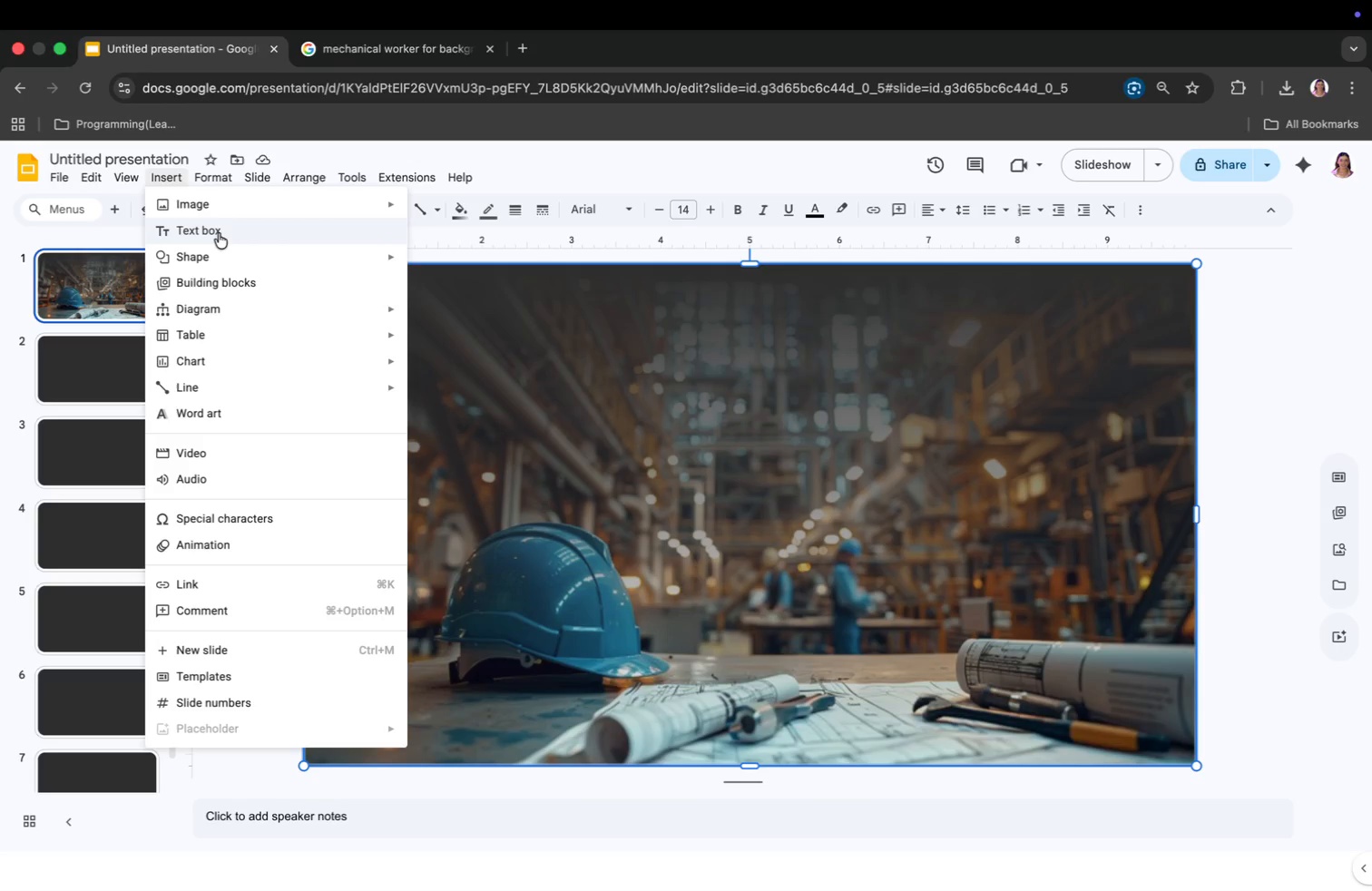 
left_click([219, 233])
 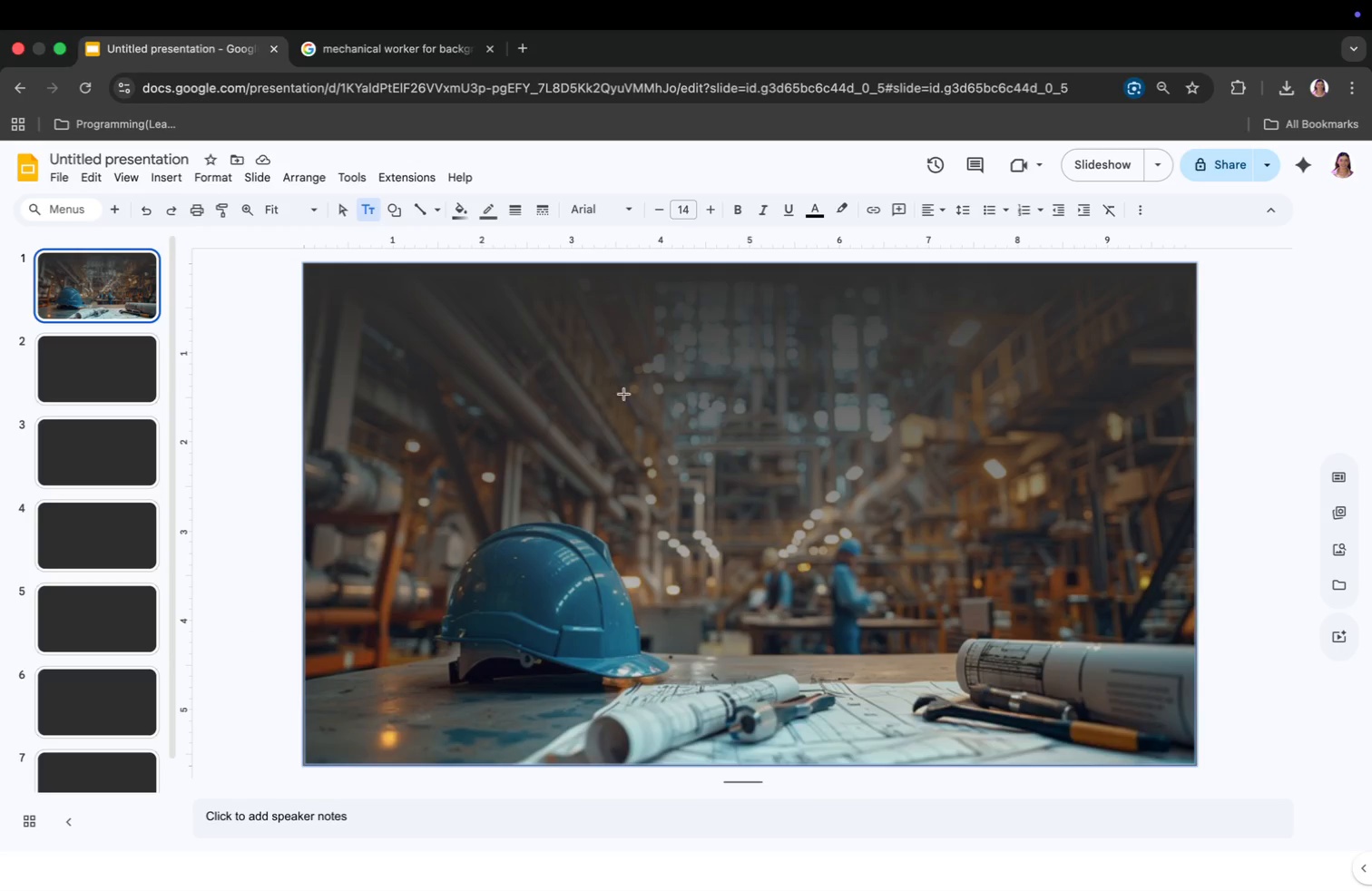 
left_click([624, 394])
 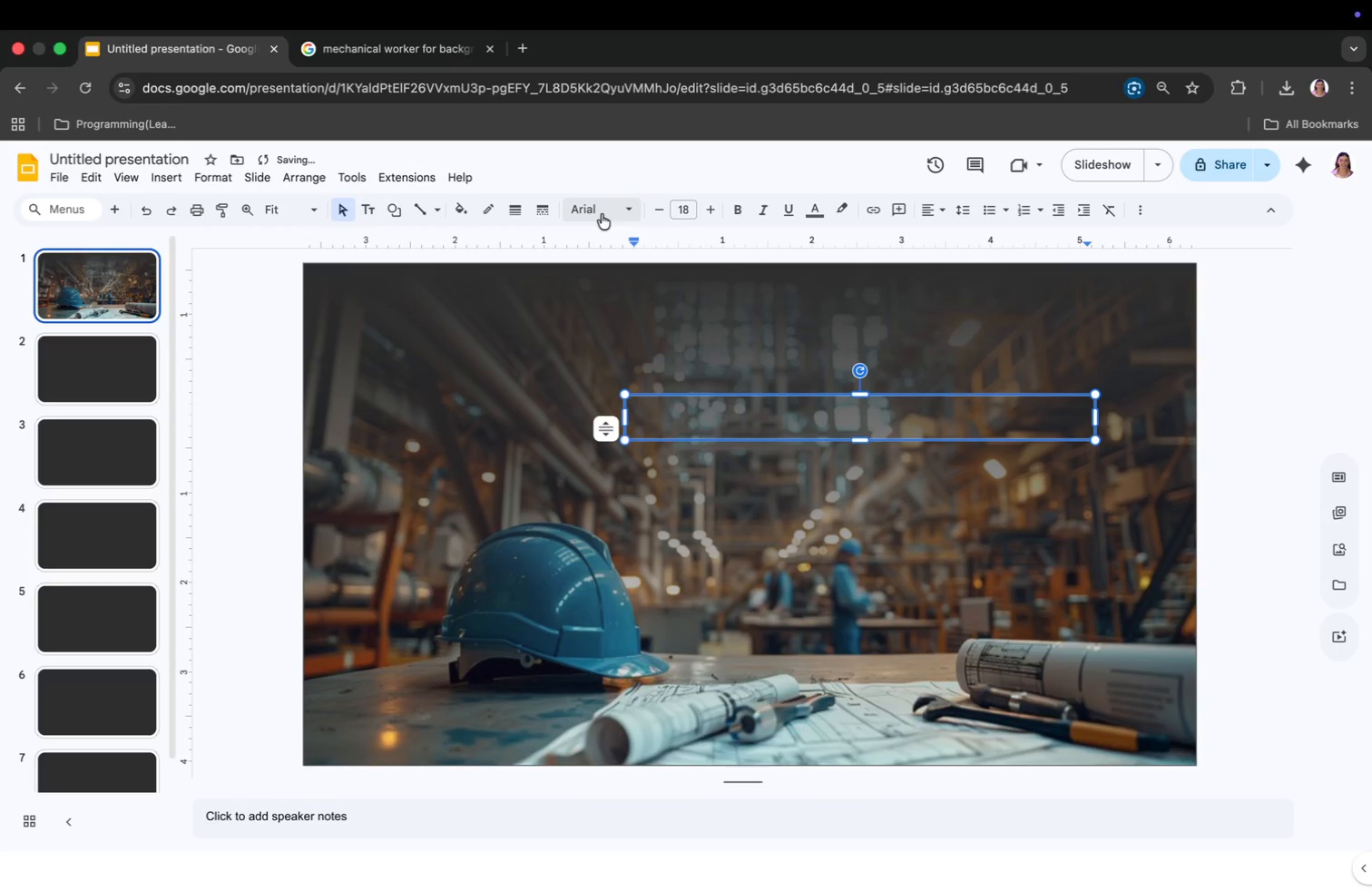 
left_click([602, 214])
 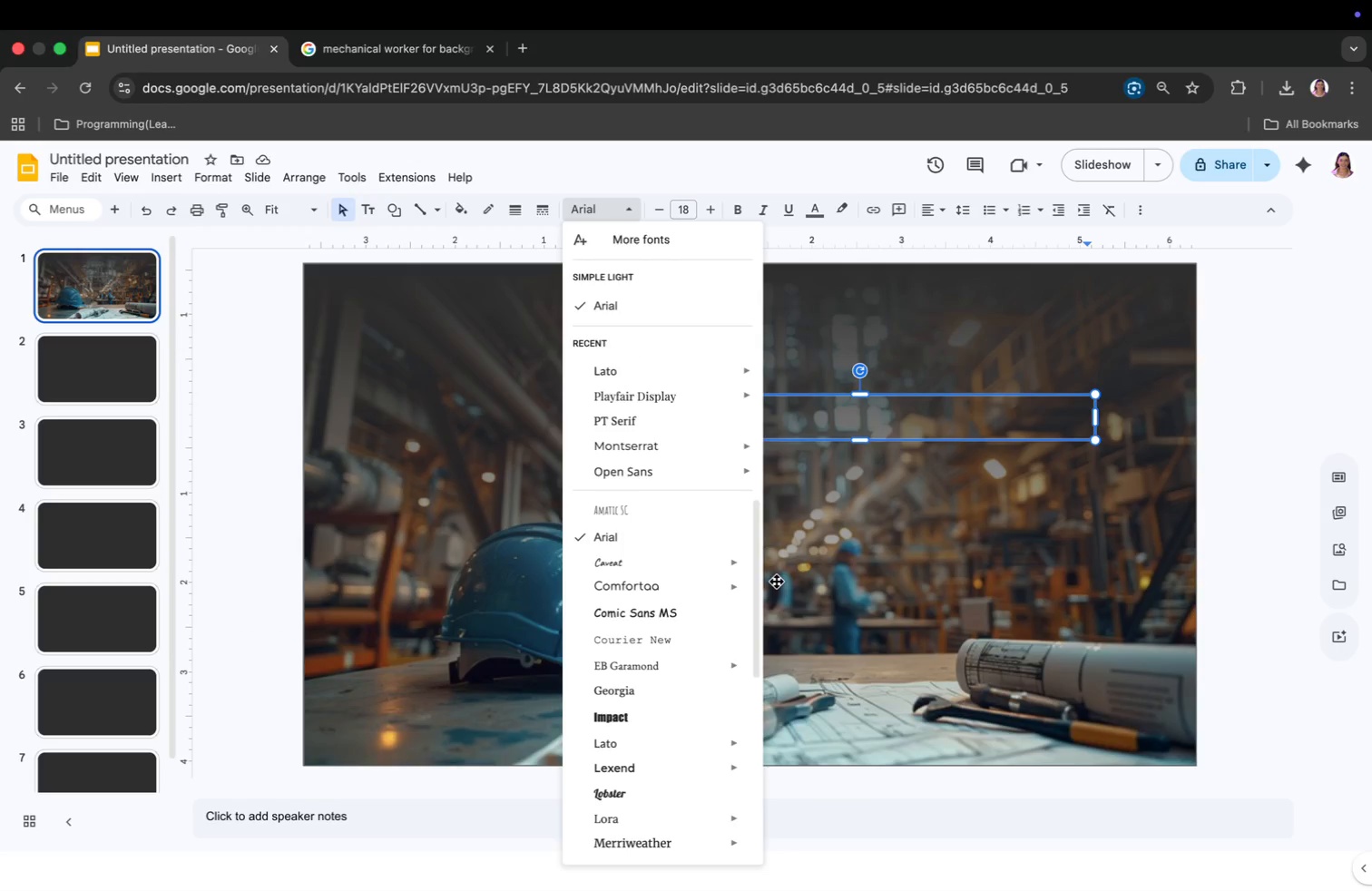 
wait(5.71)
 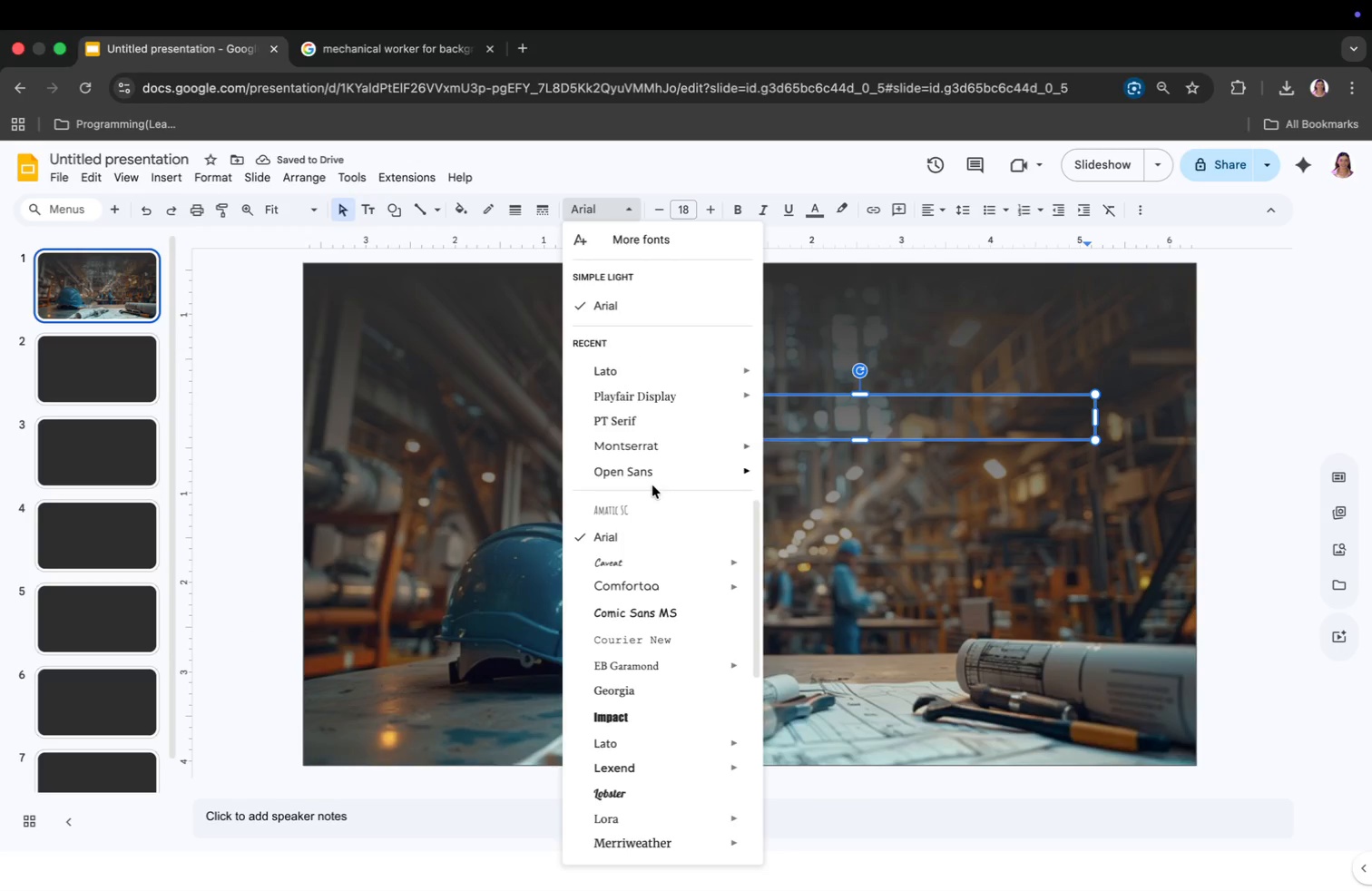 
mouse_move([674, 422])
 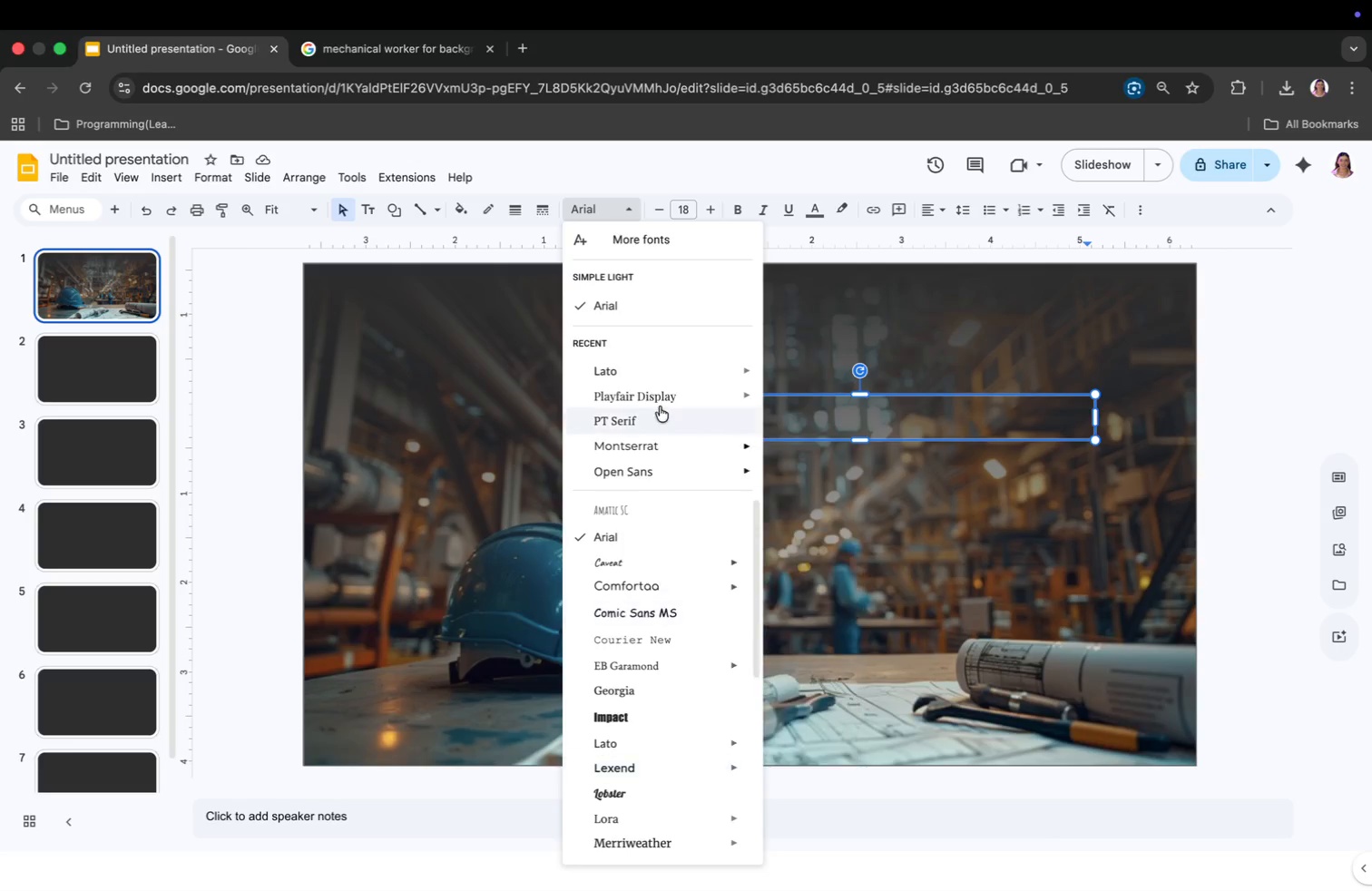 
left_click([655, 242])
 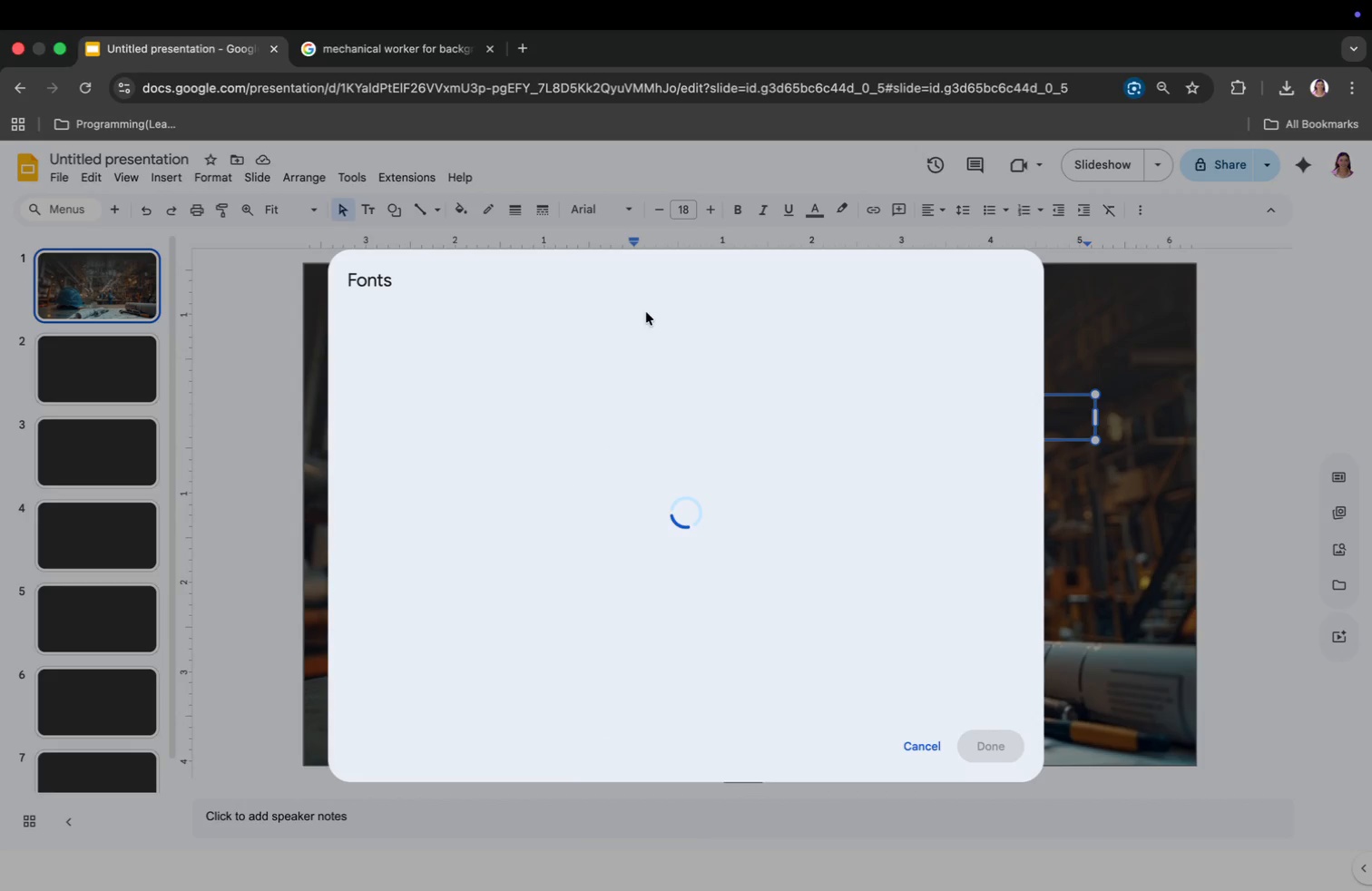 
mouse_move([550, 380])
 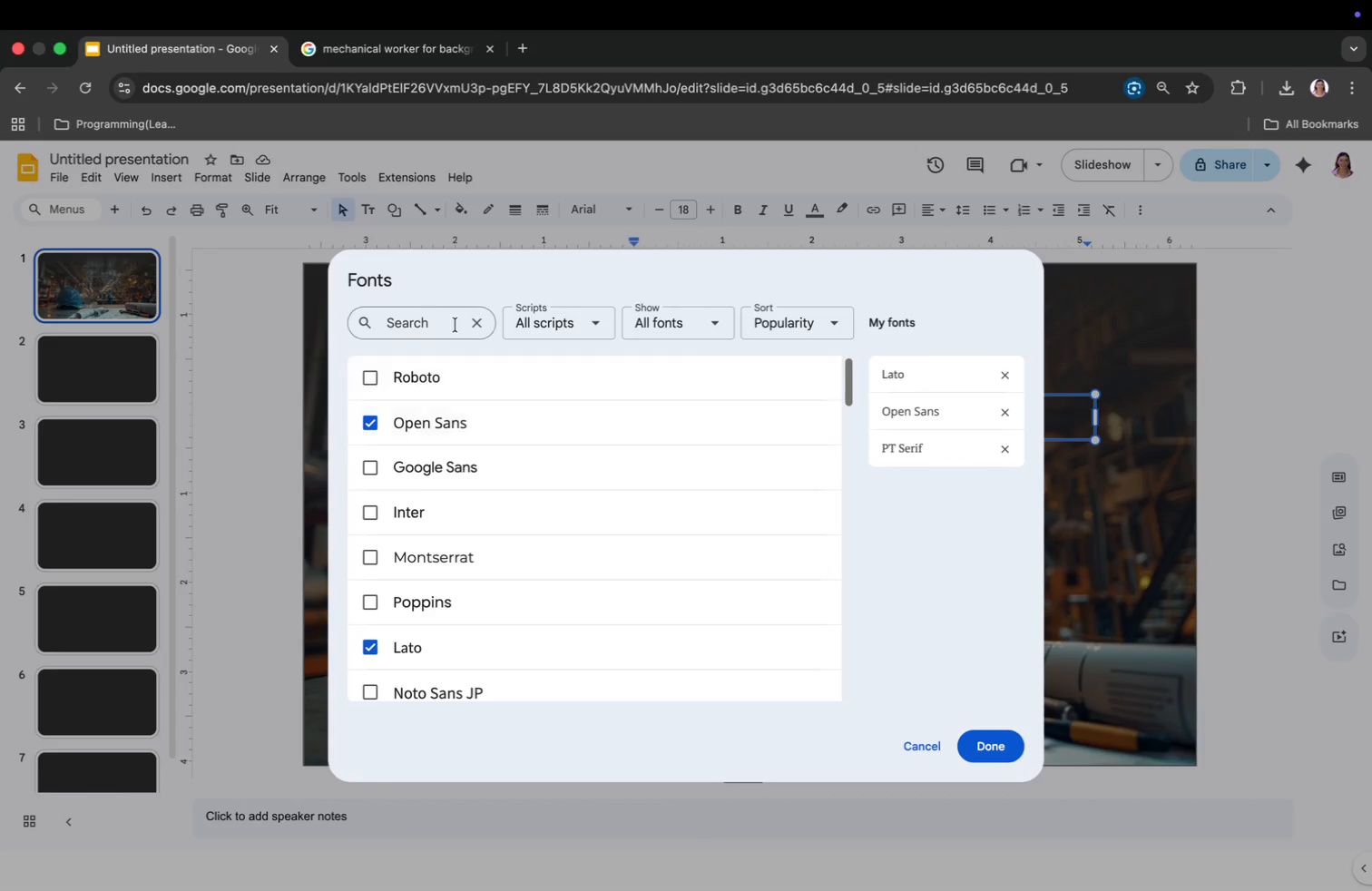 
left_click([442, 326])
 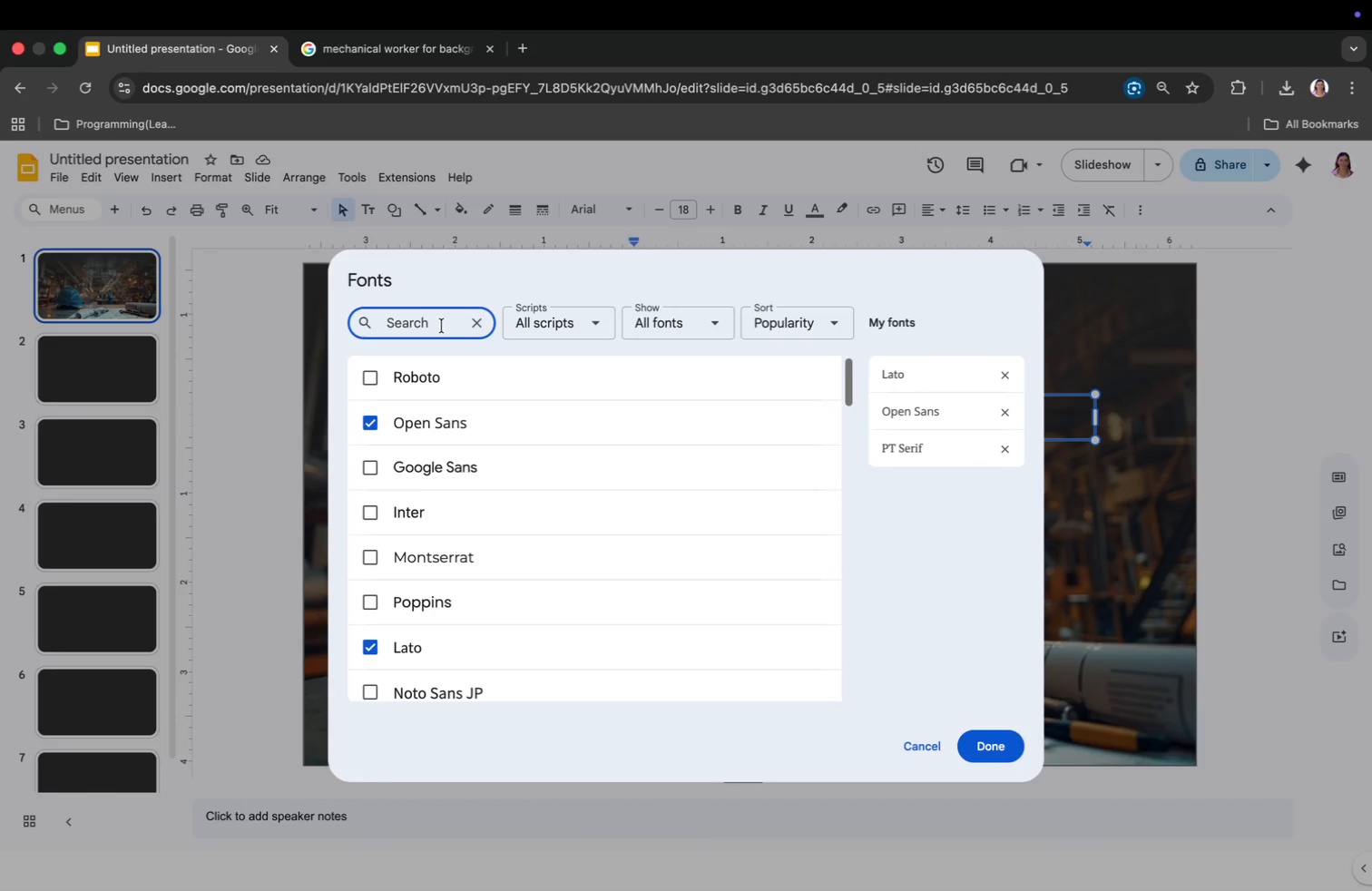 
type(san)
 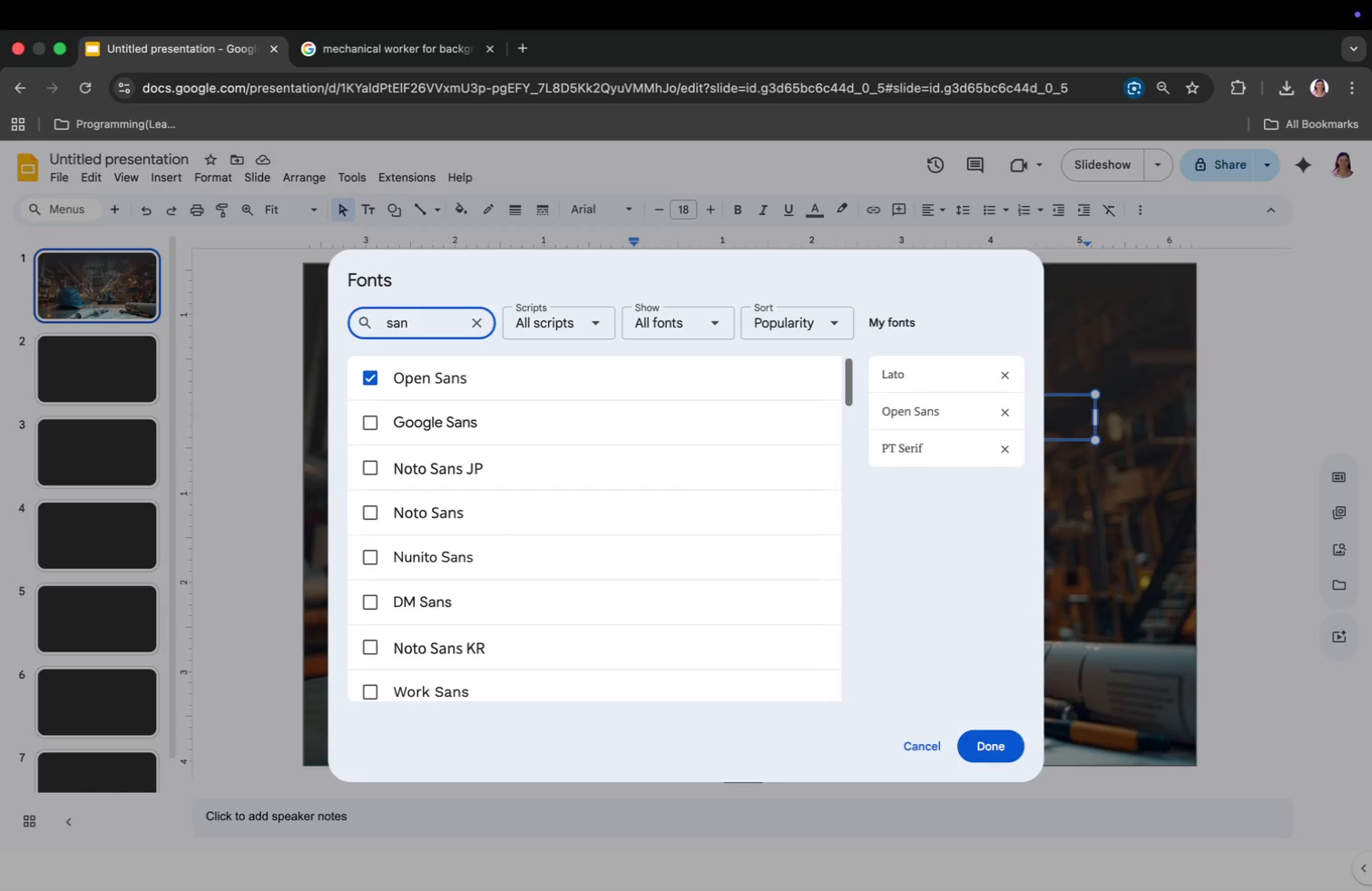 
type(-r)
key(Backspace)
type(serif)
 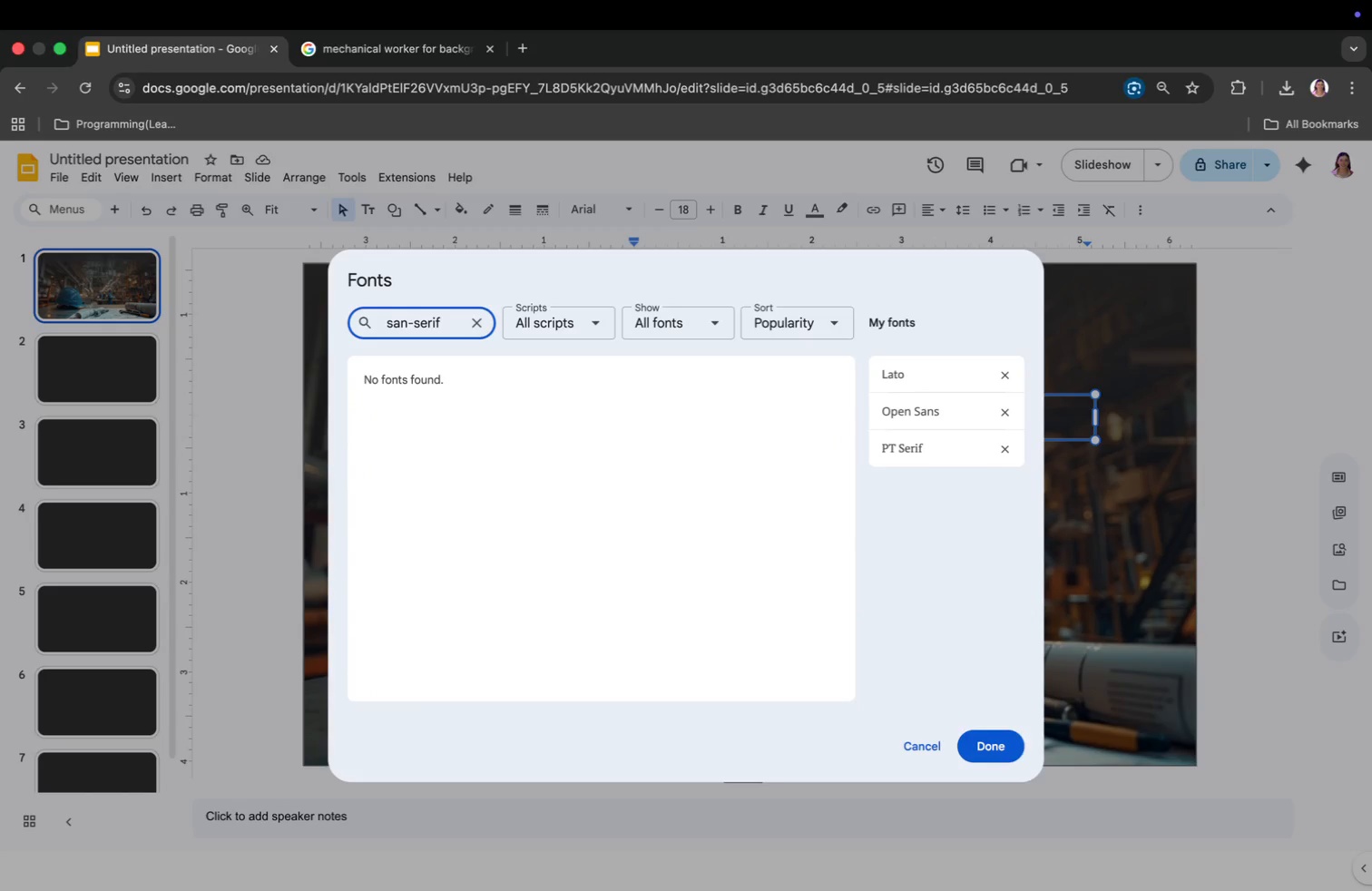 
key(Enter)
 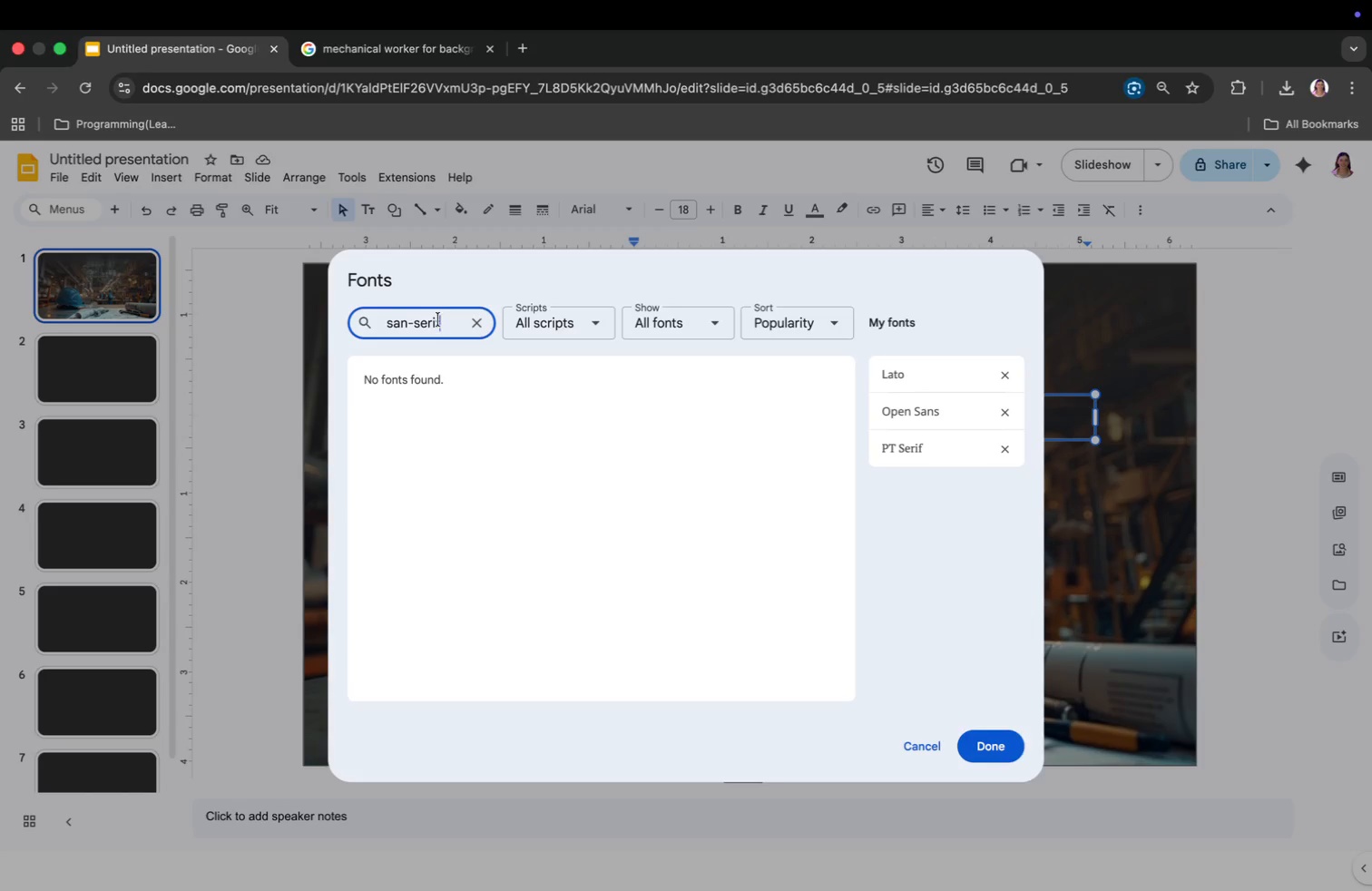 
left_click([416, 317])
 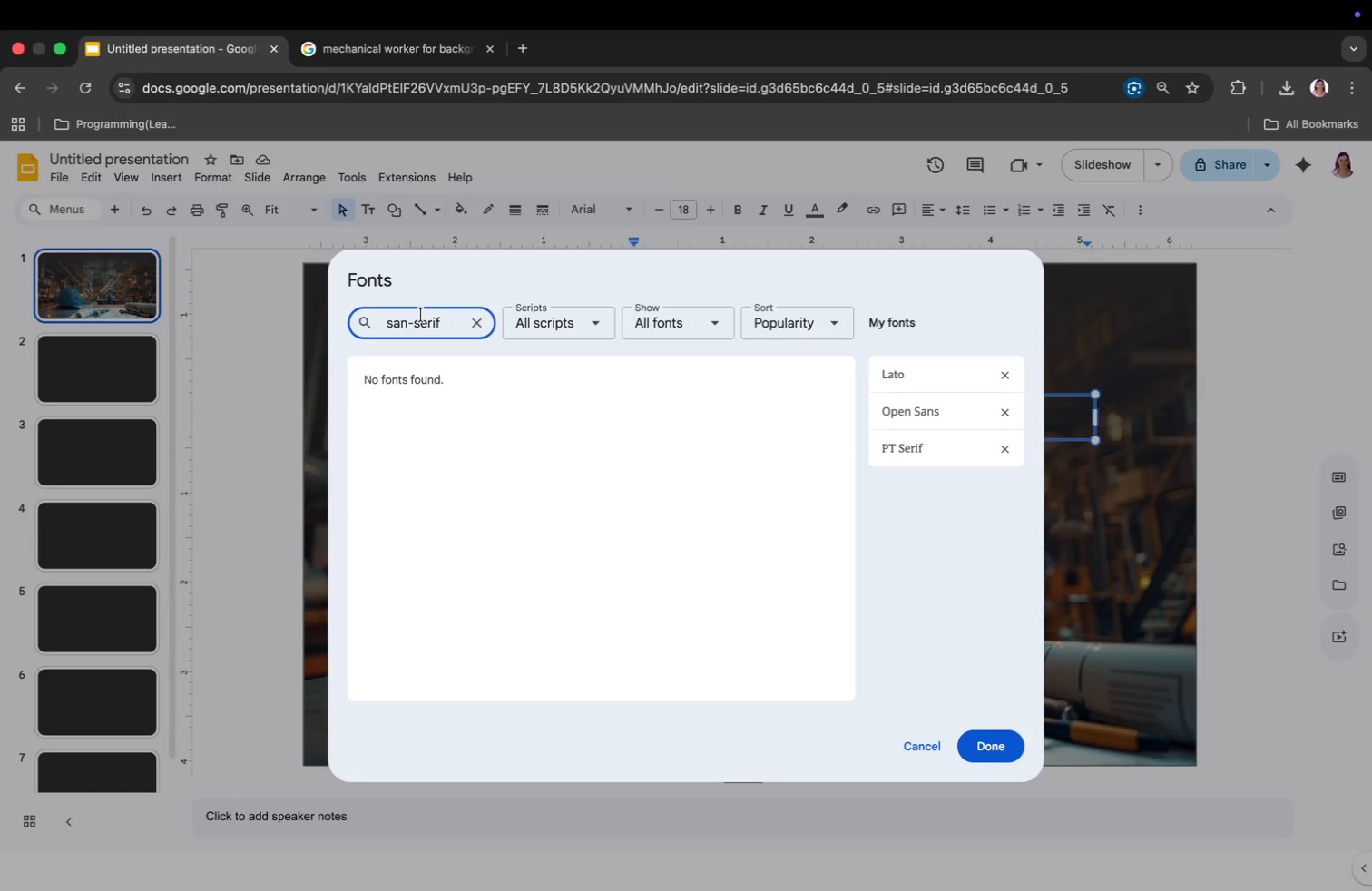 
key(Backspace)
 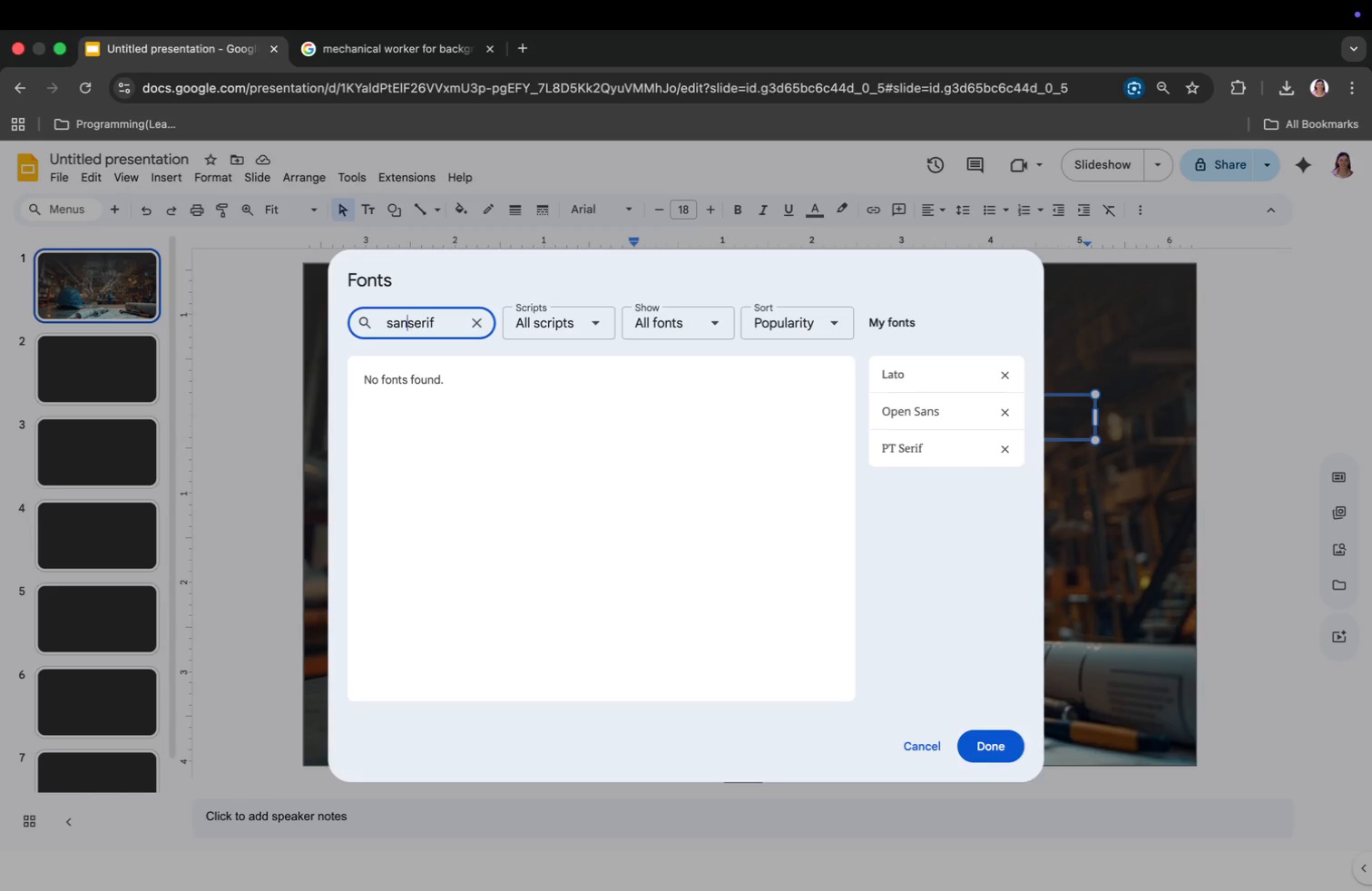 
key(Backspace)
 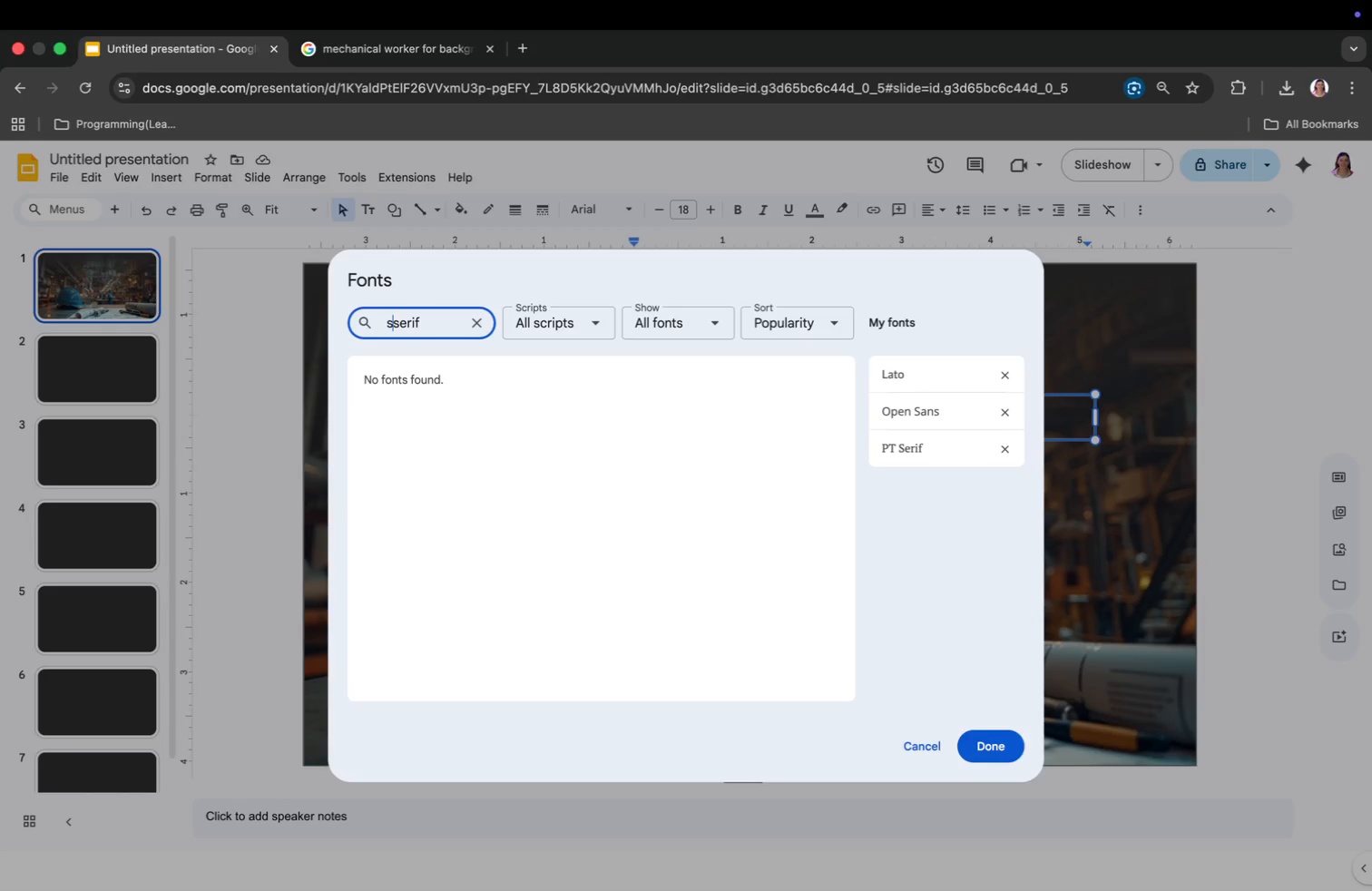 
key(Backspace)
 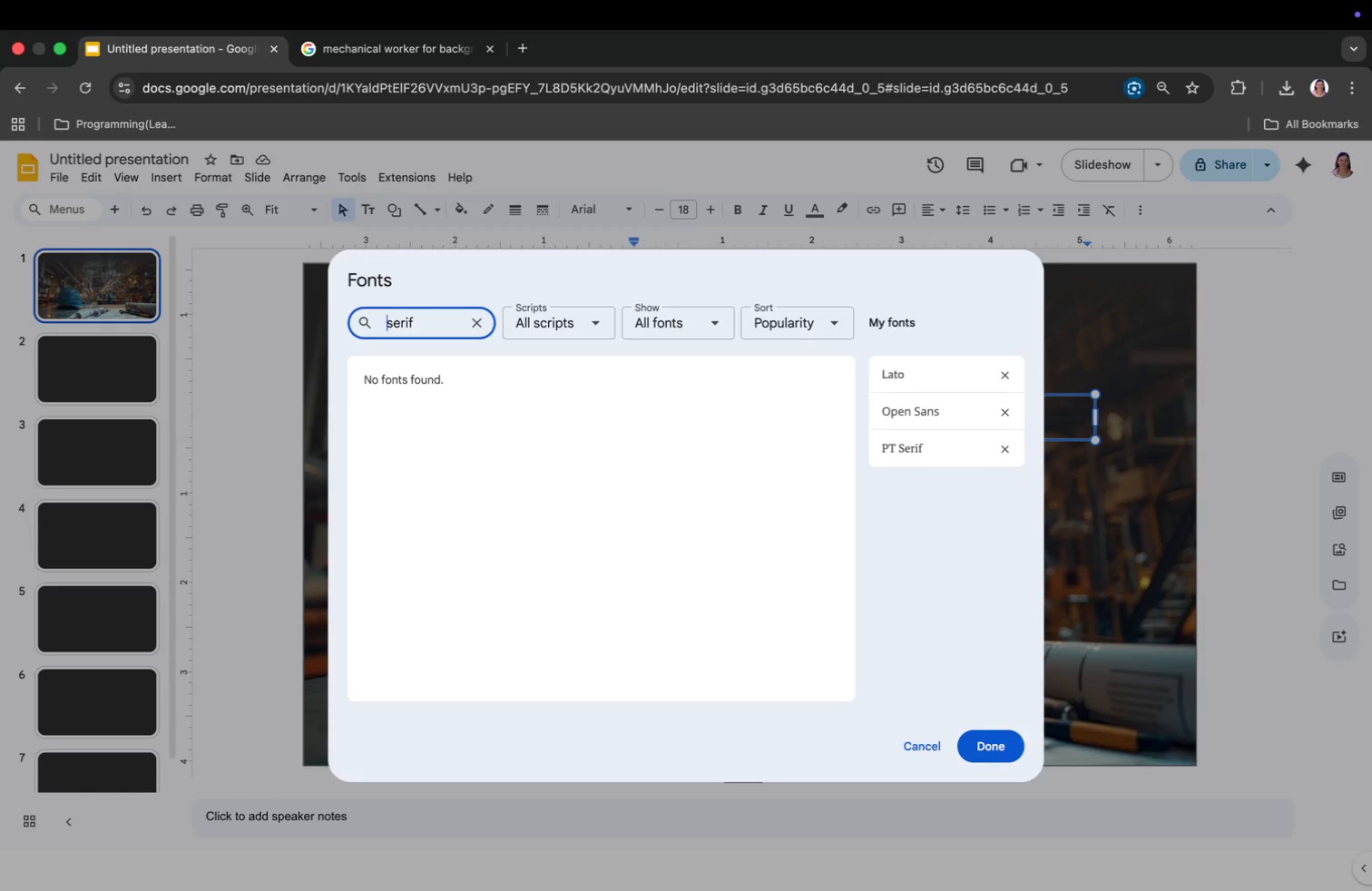 
key(Backspace)
 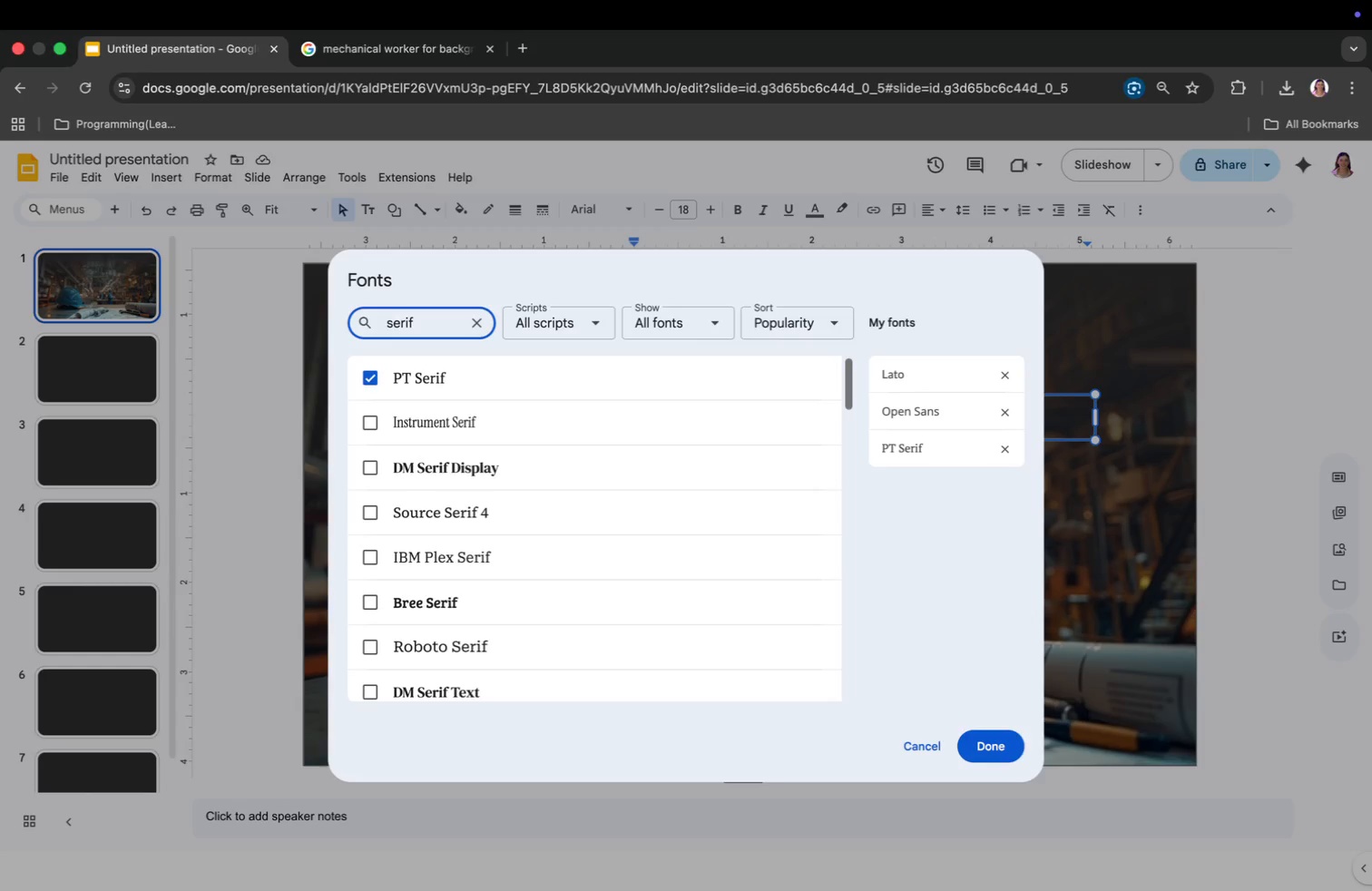 
wait(11.26)
 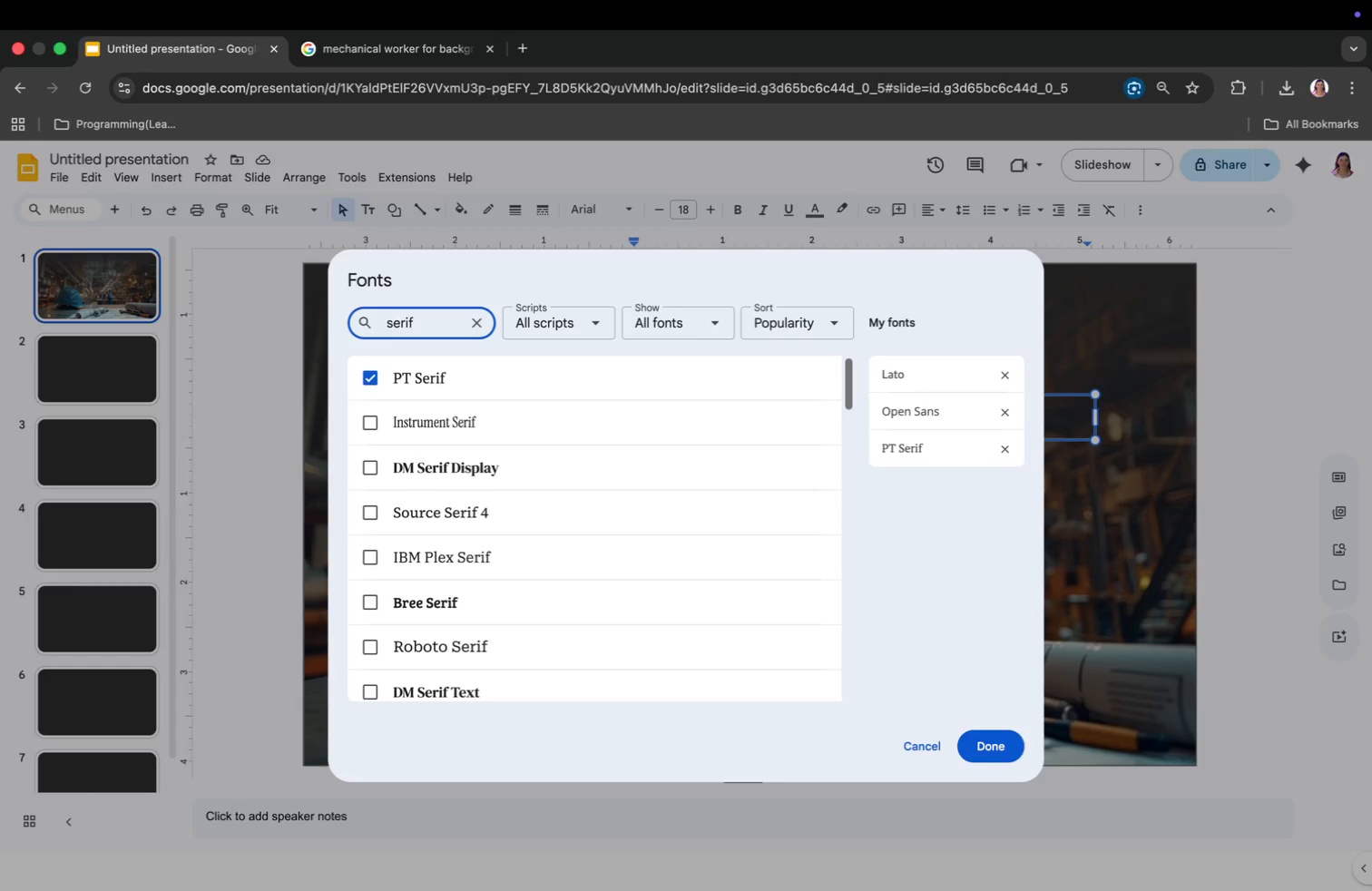 
type(san)
 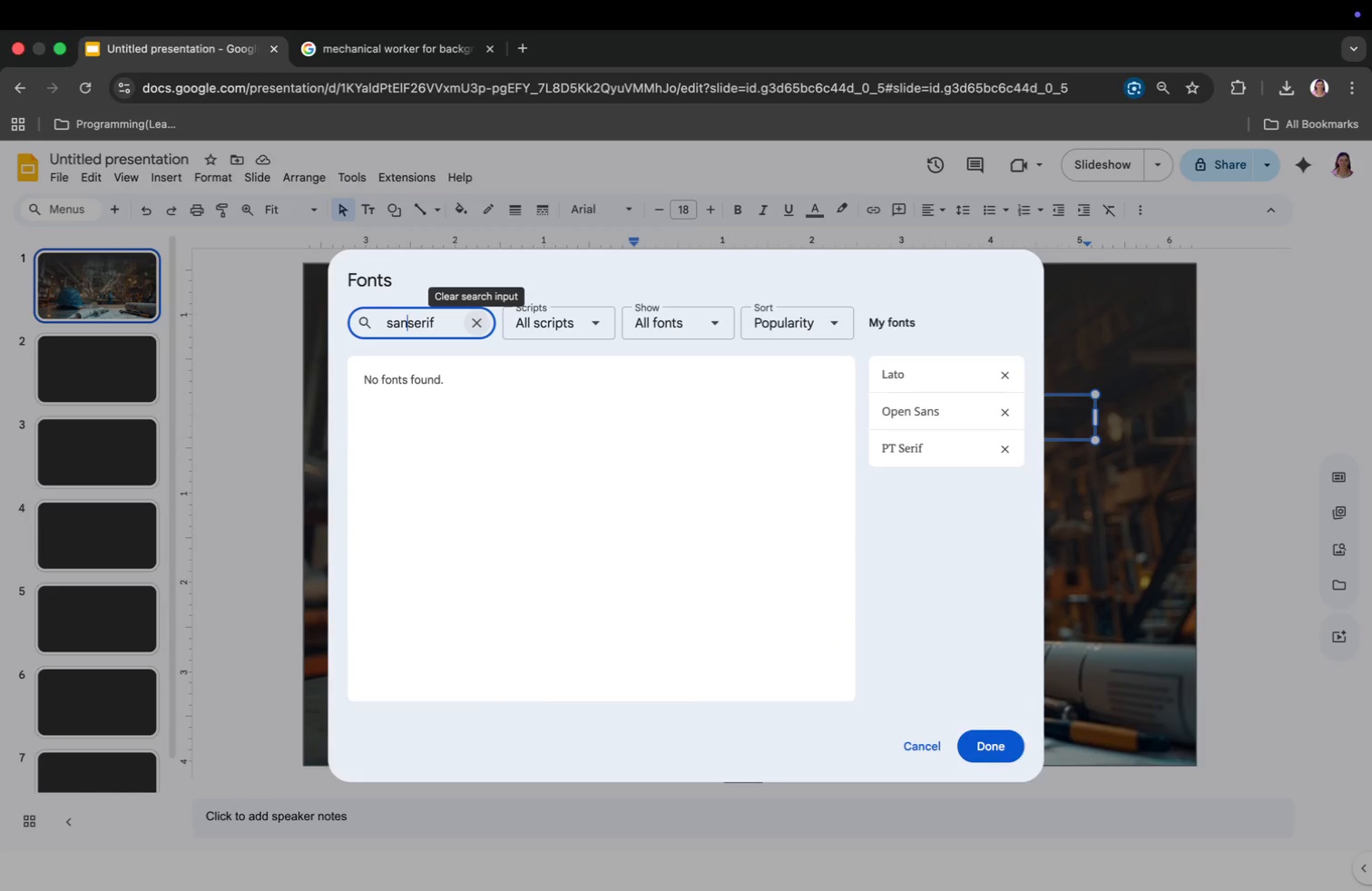 
key(ArrowRight)
 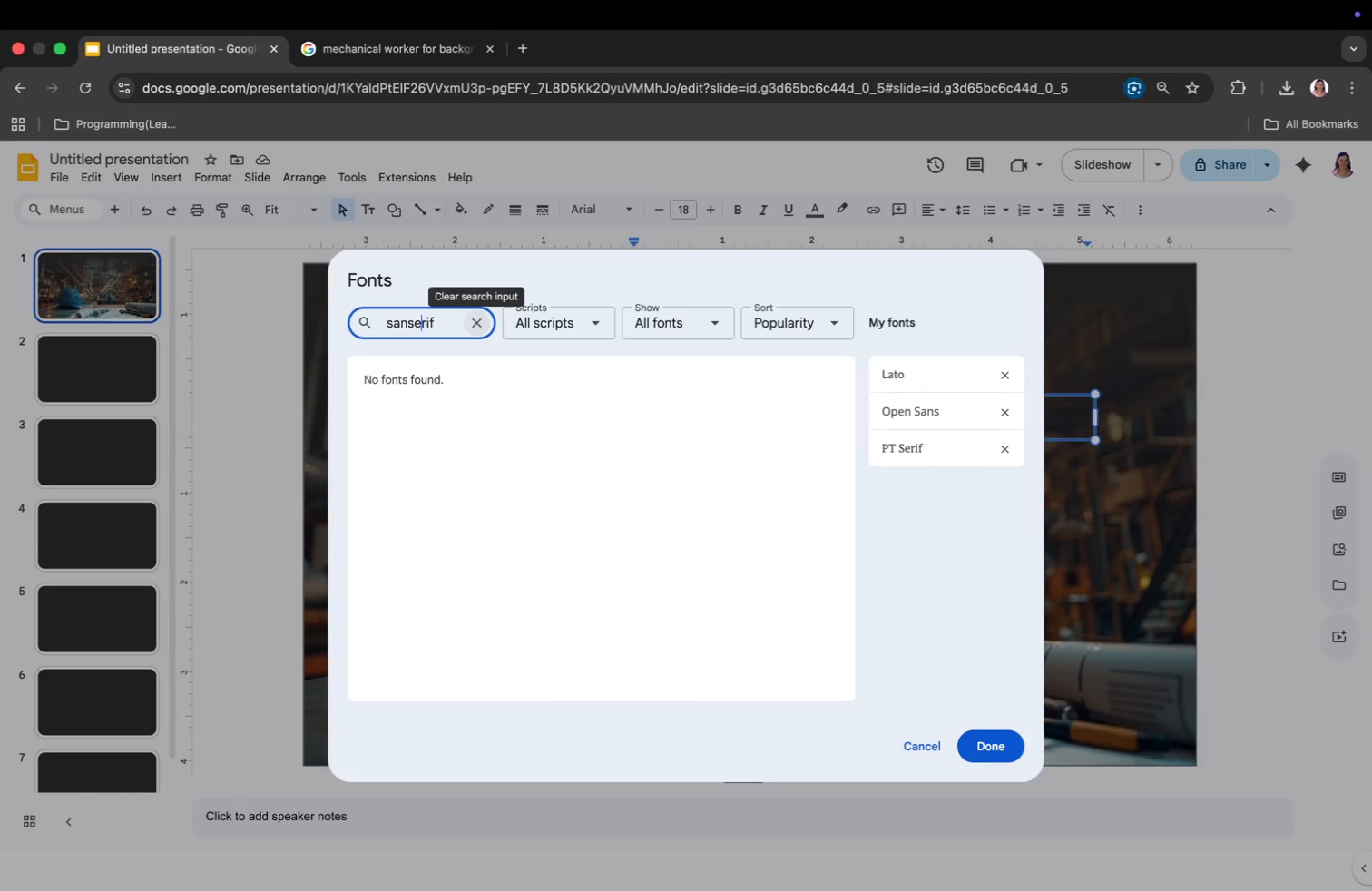 
key(ArrowRight)
 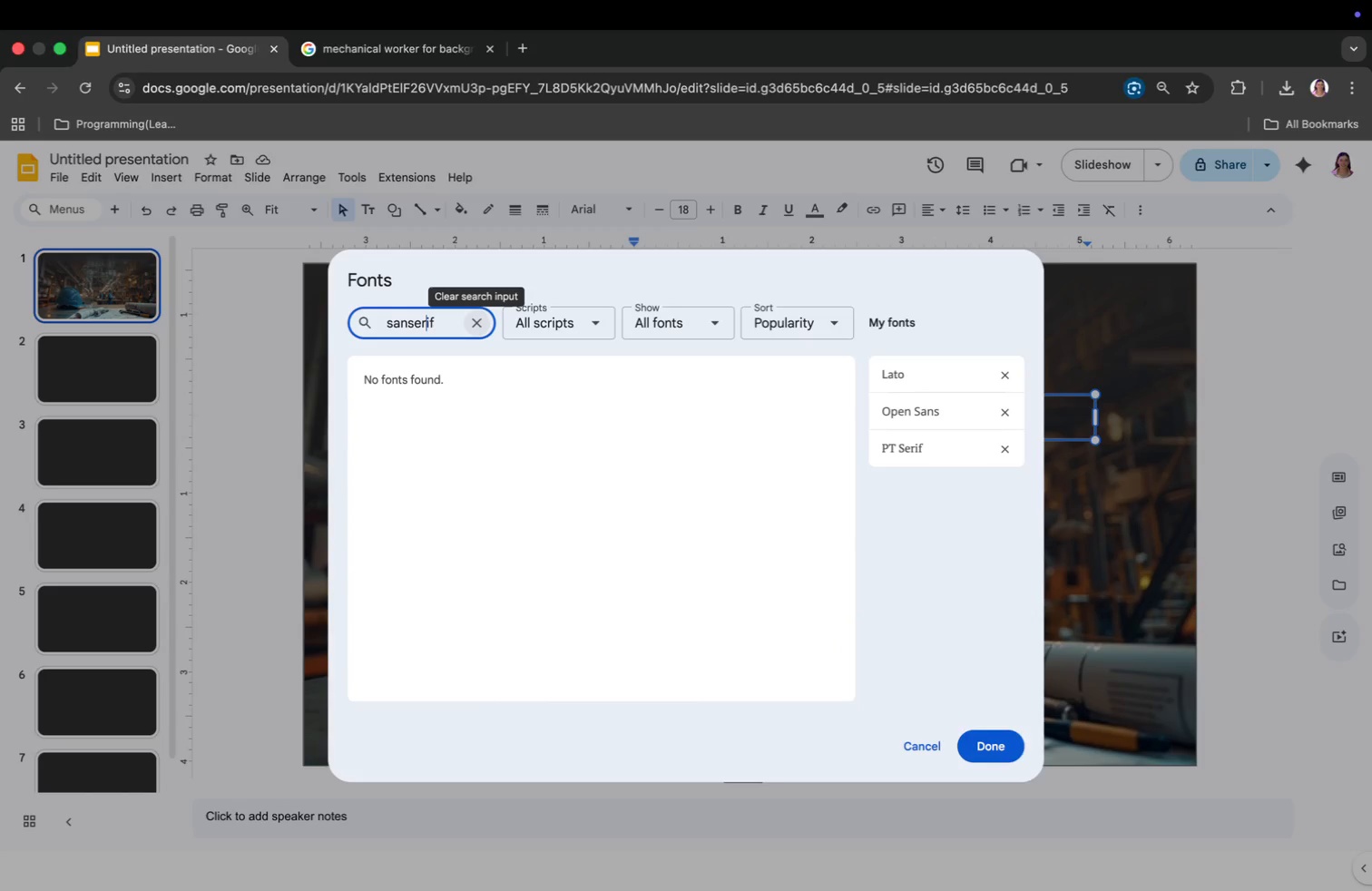 
key(ArrowRight)
 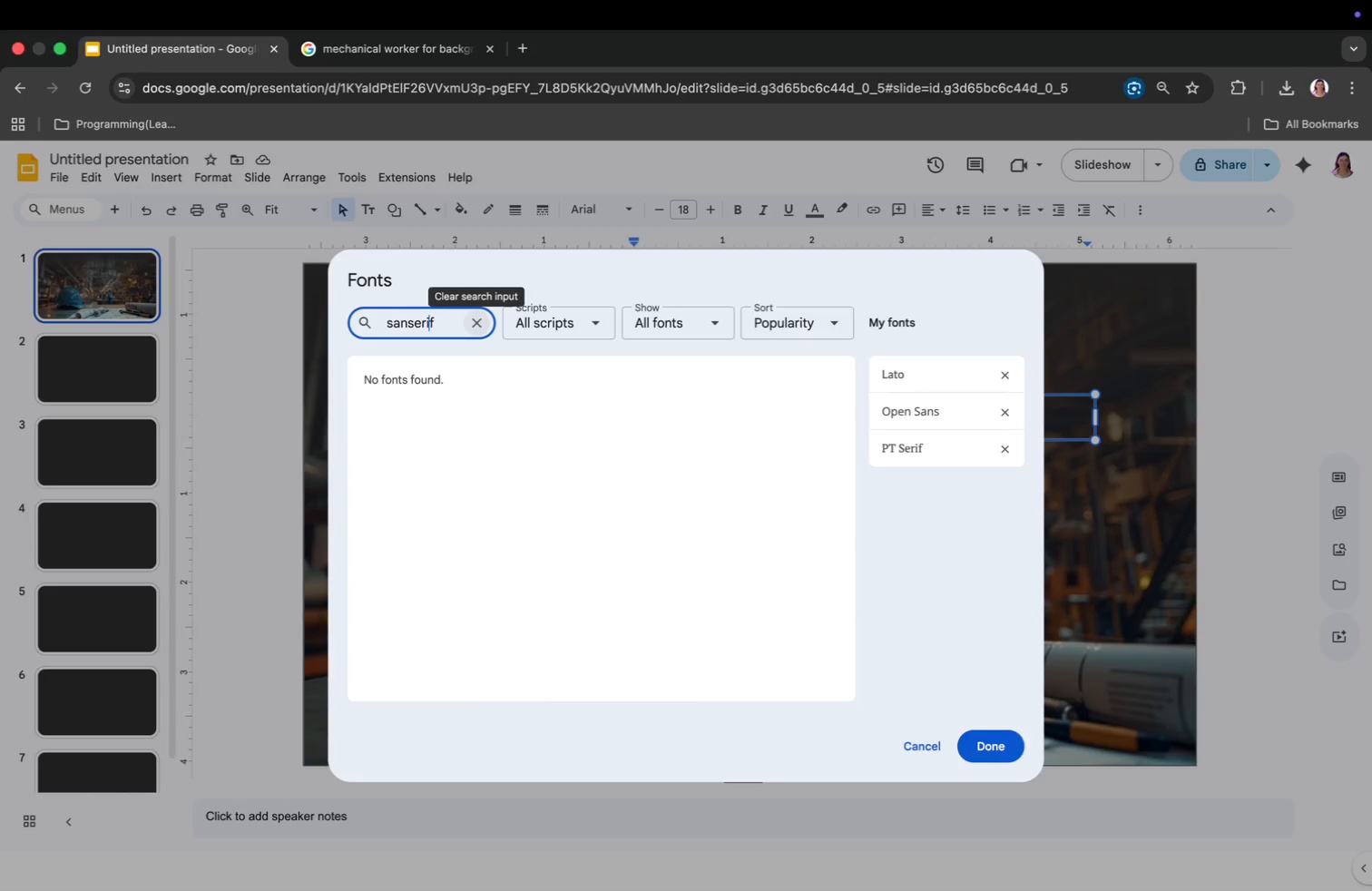 
key(ArrowRight)
 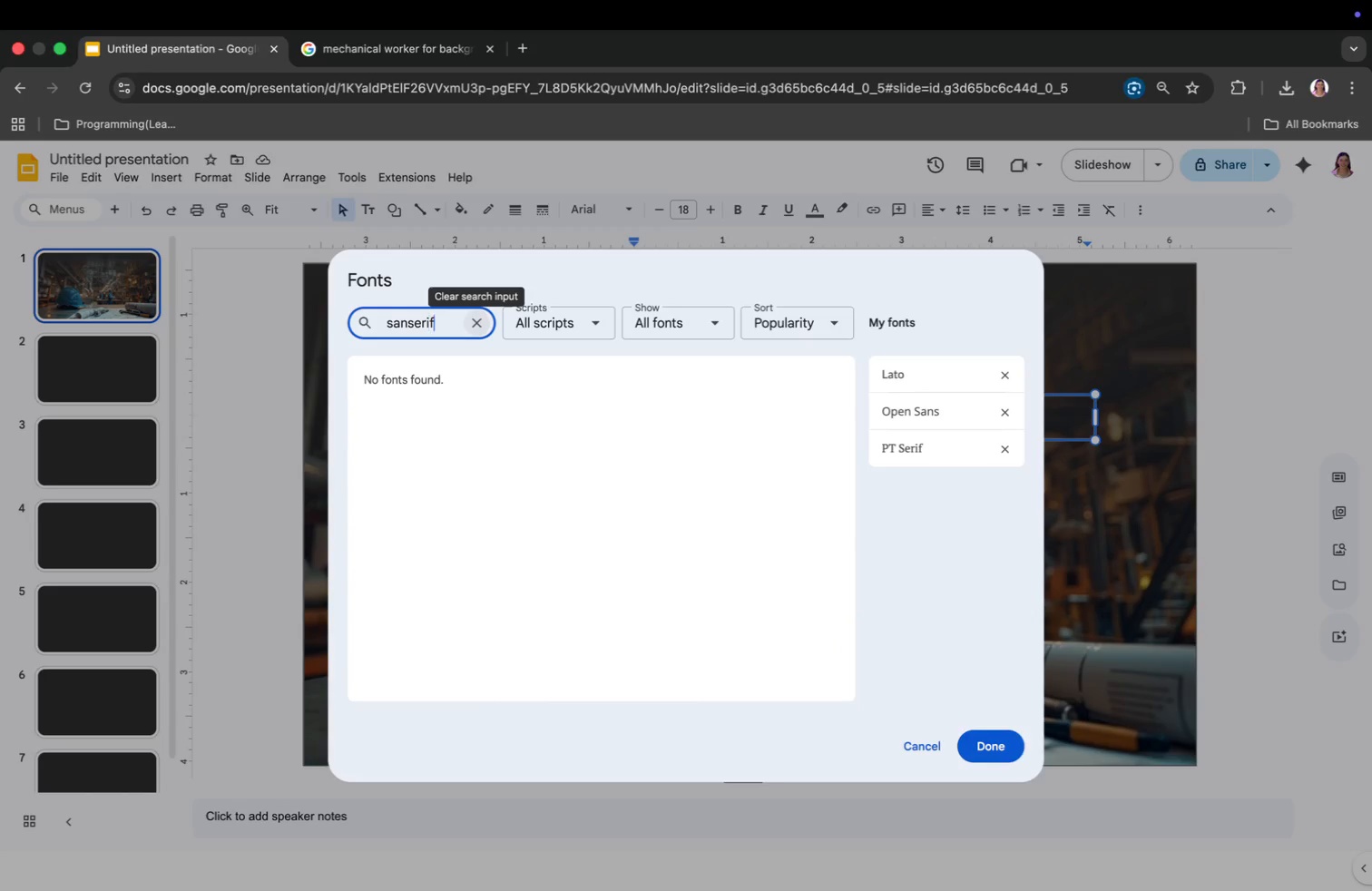 
key(ArrowRight)
 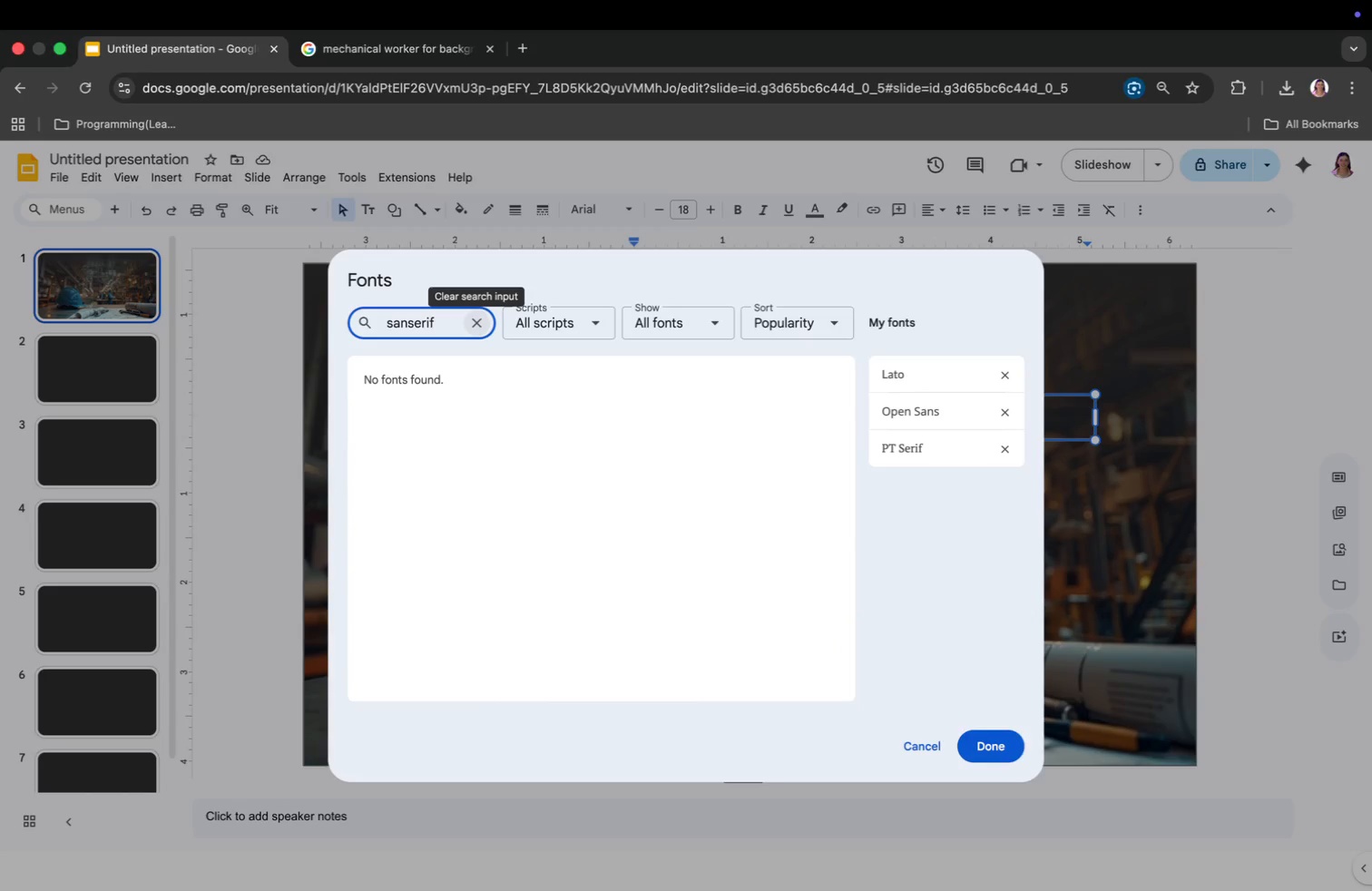 
key(Backspace)
 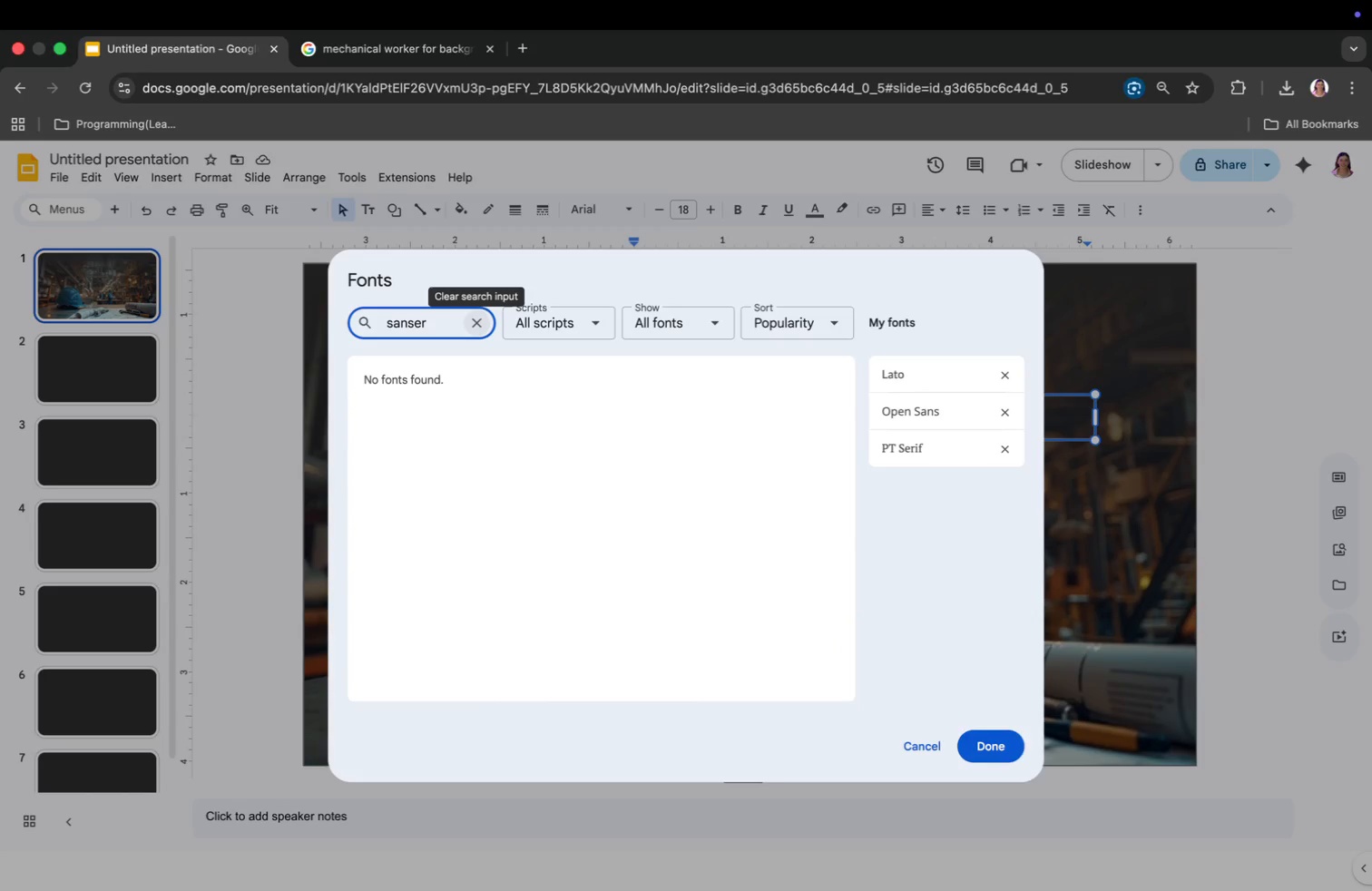 
key(Backspace)
 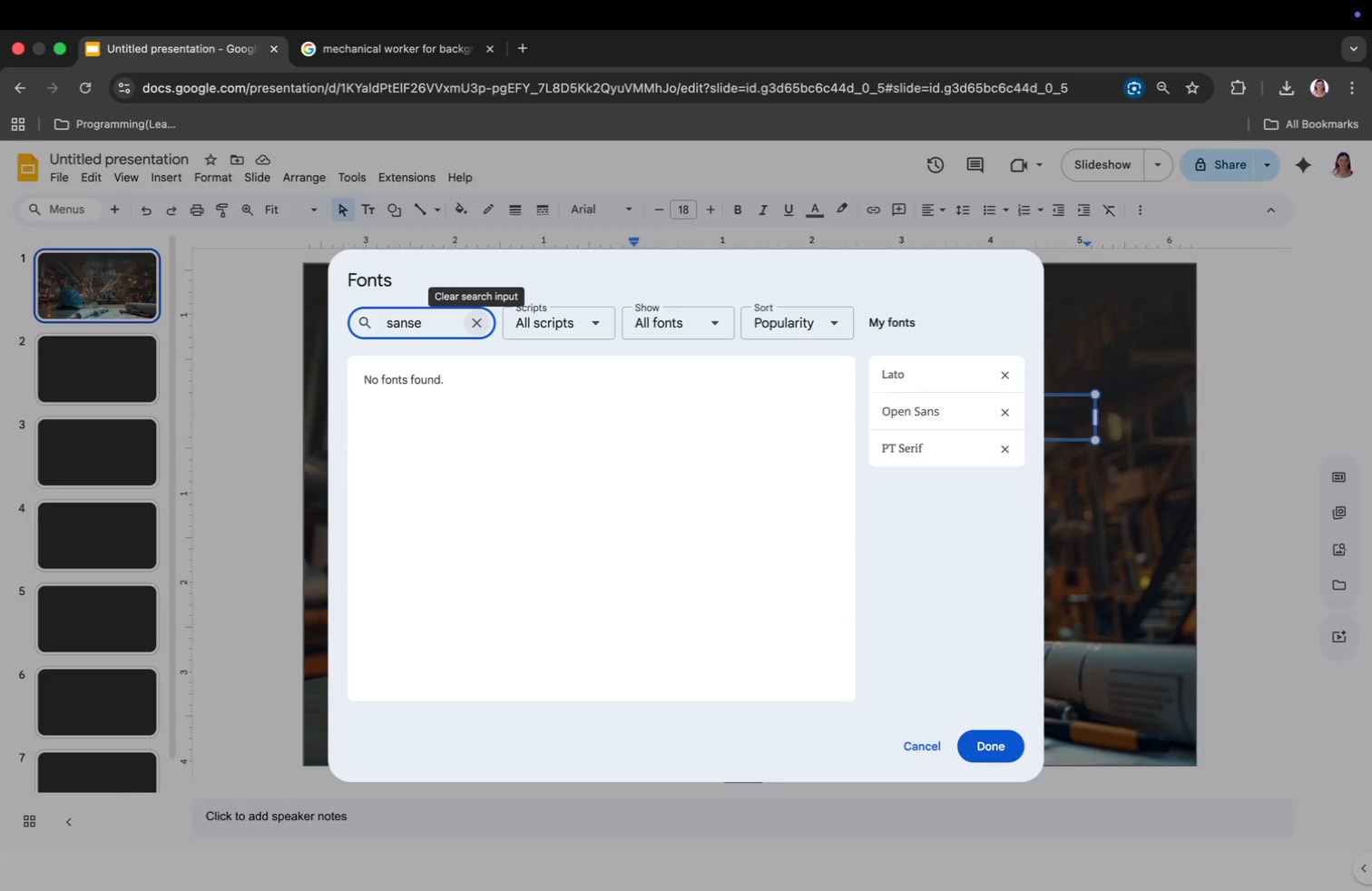 
key(Backspace)
 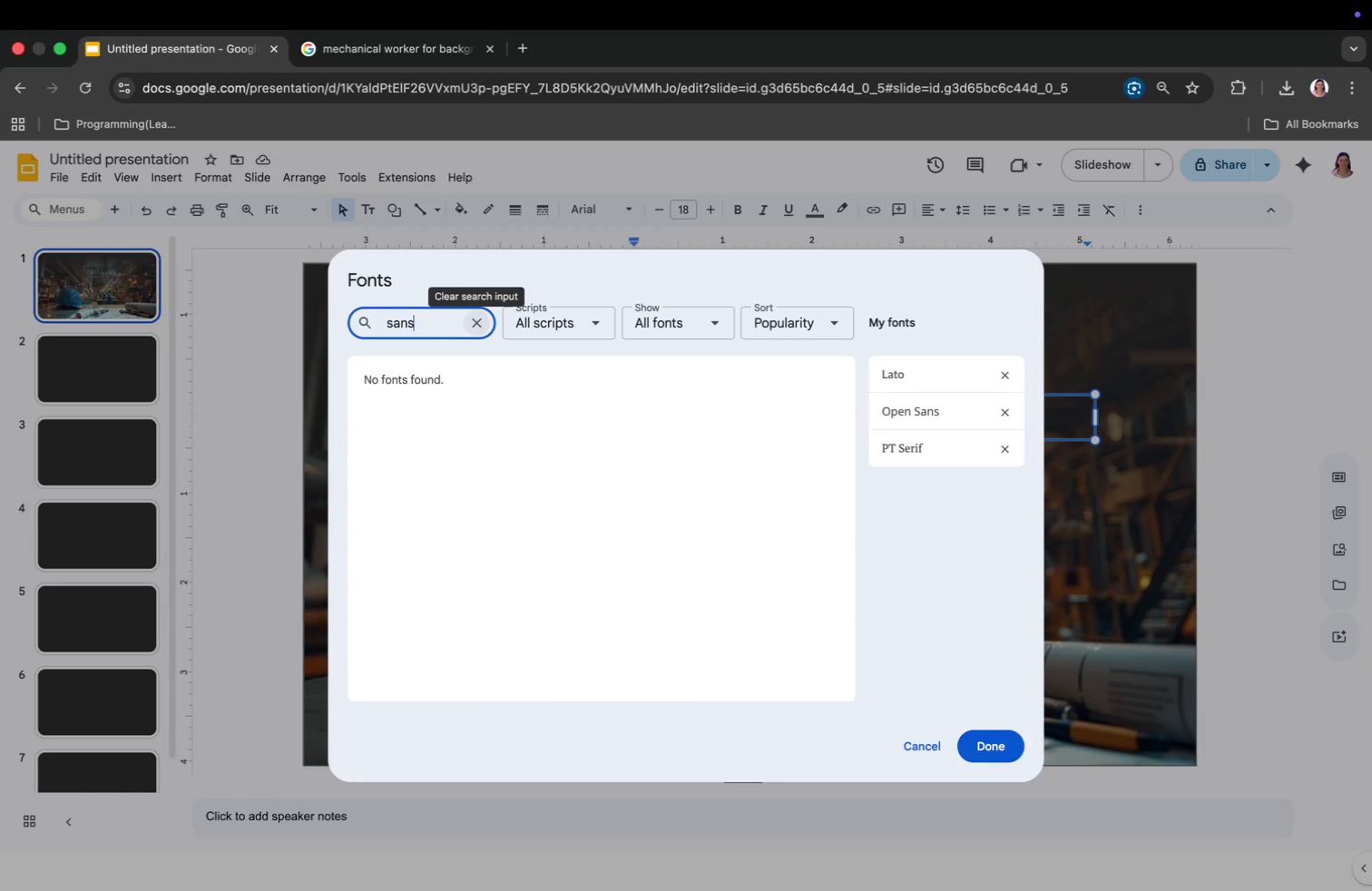 
key(Backspace)
 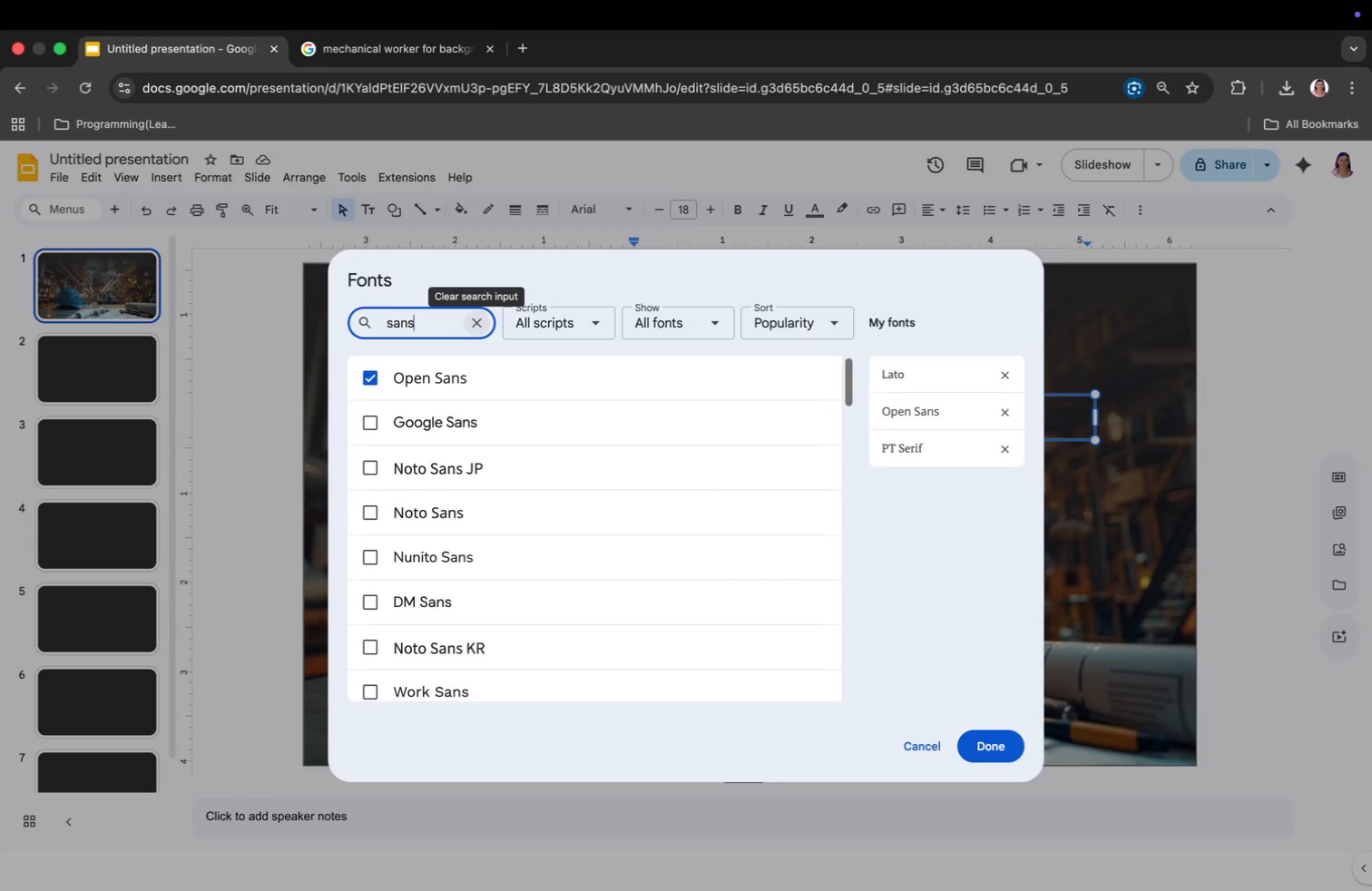 
key(Backspace)
 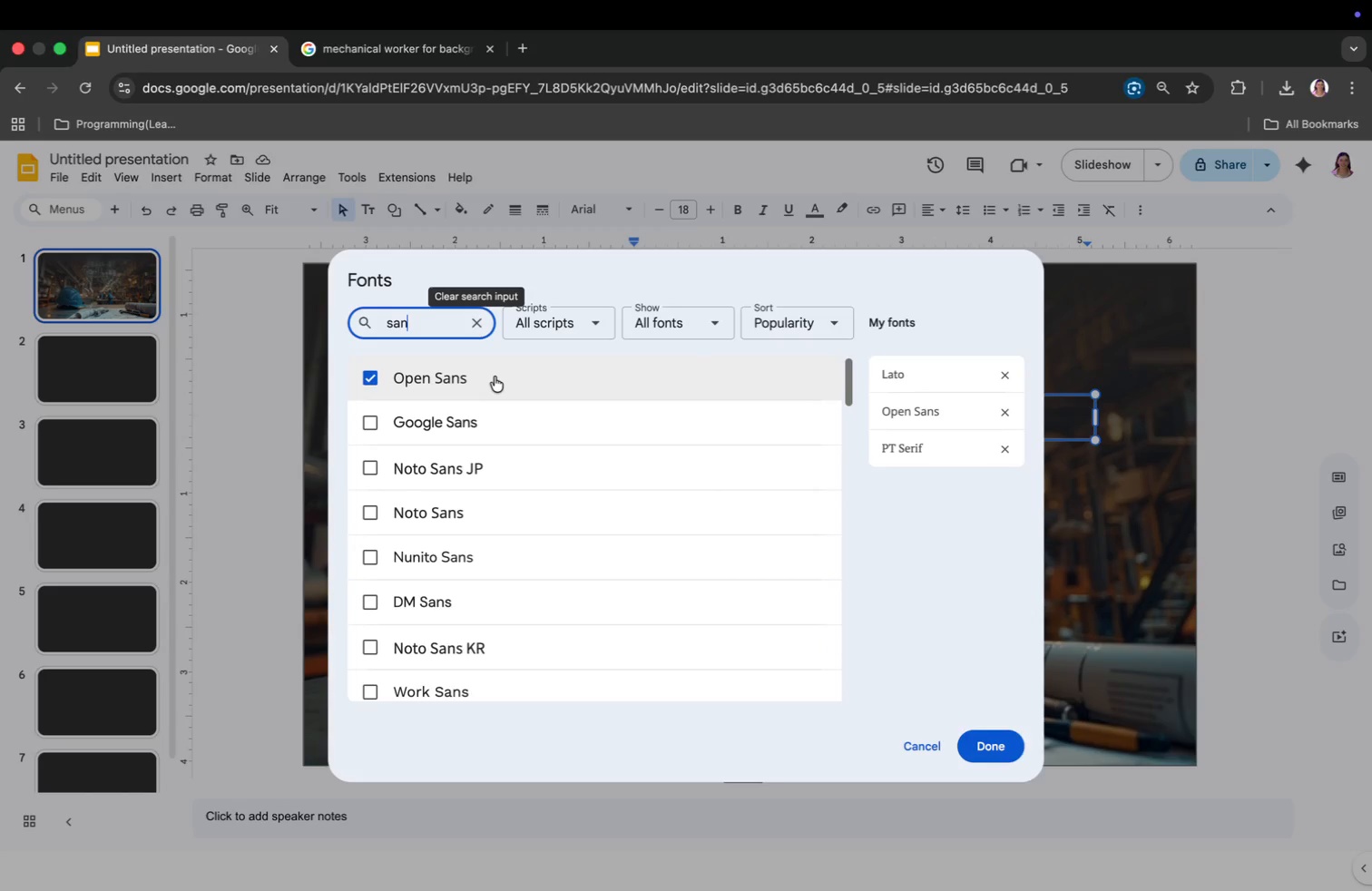 
left_click([495, 377])
 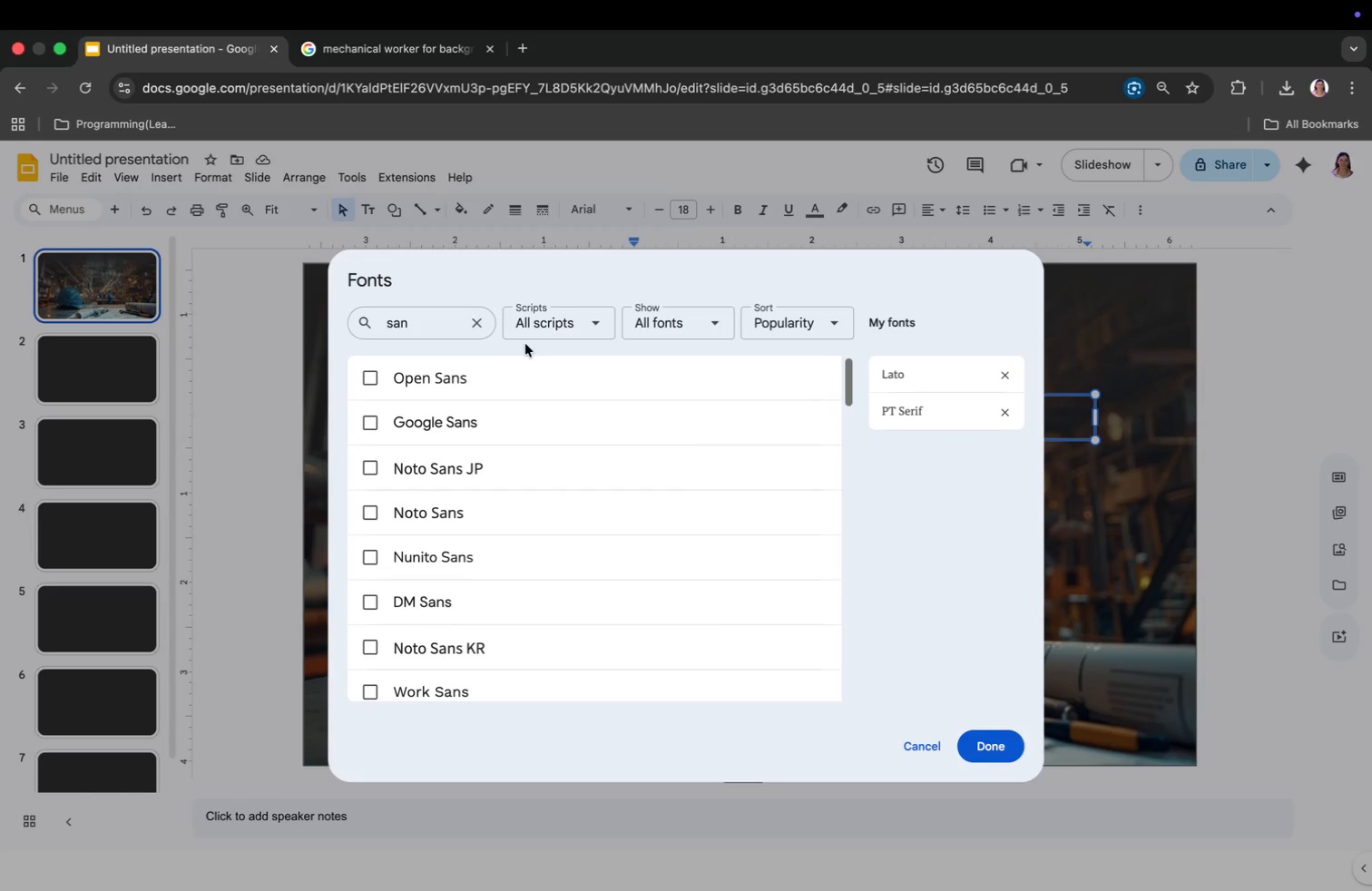 
wait(11.24)
 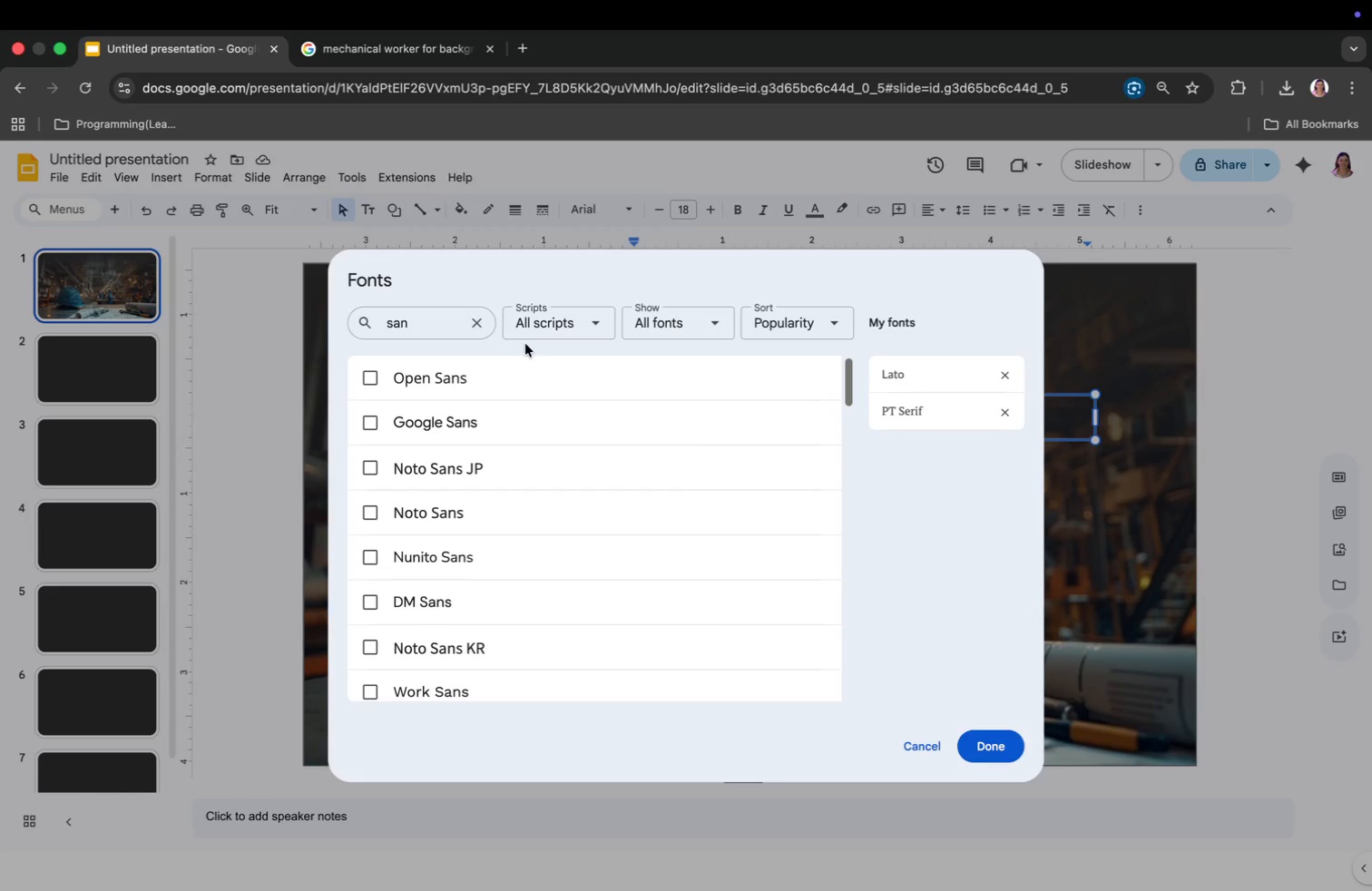 
left_click([483, 328])
 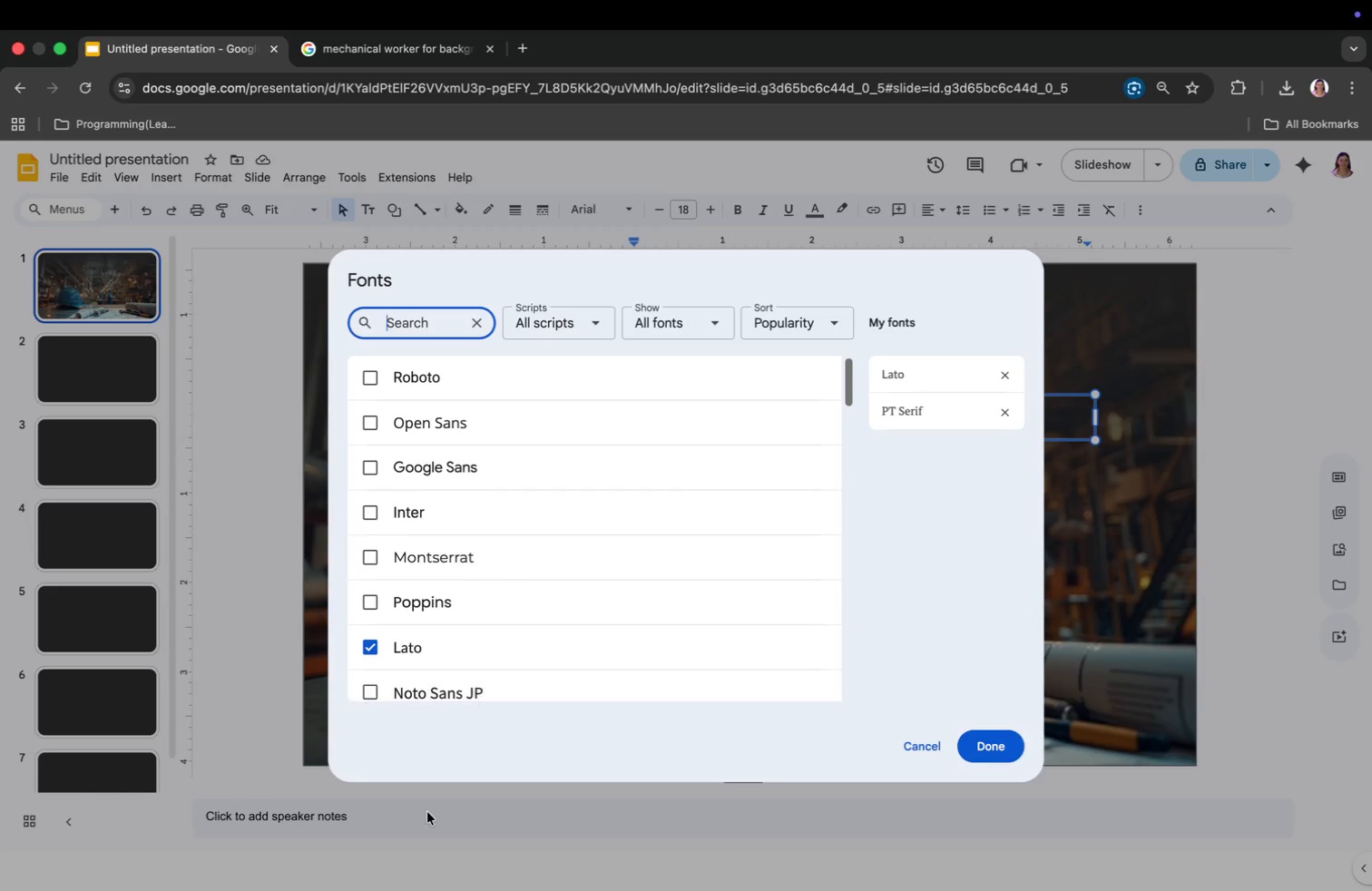 
type(clean)
key(Backspace)
key(Backspace)
key(Backspace)
key(Backspace)
key(Backspace)
type(reada)
 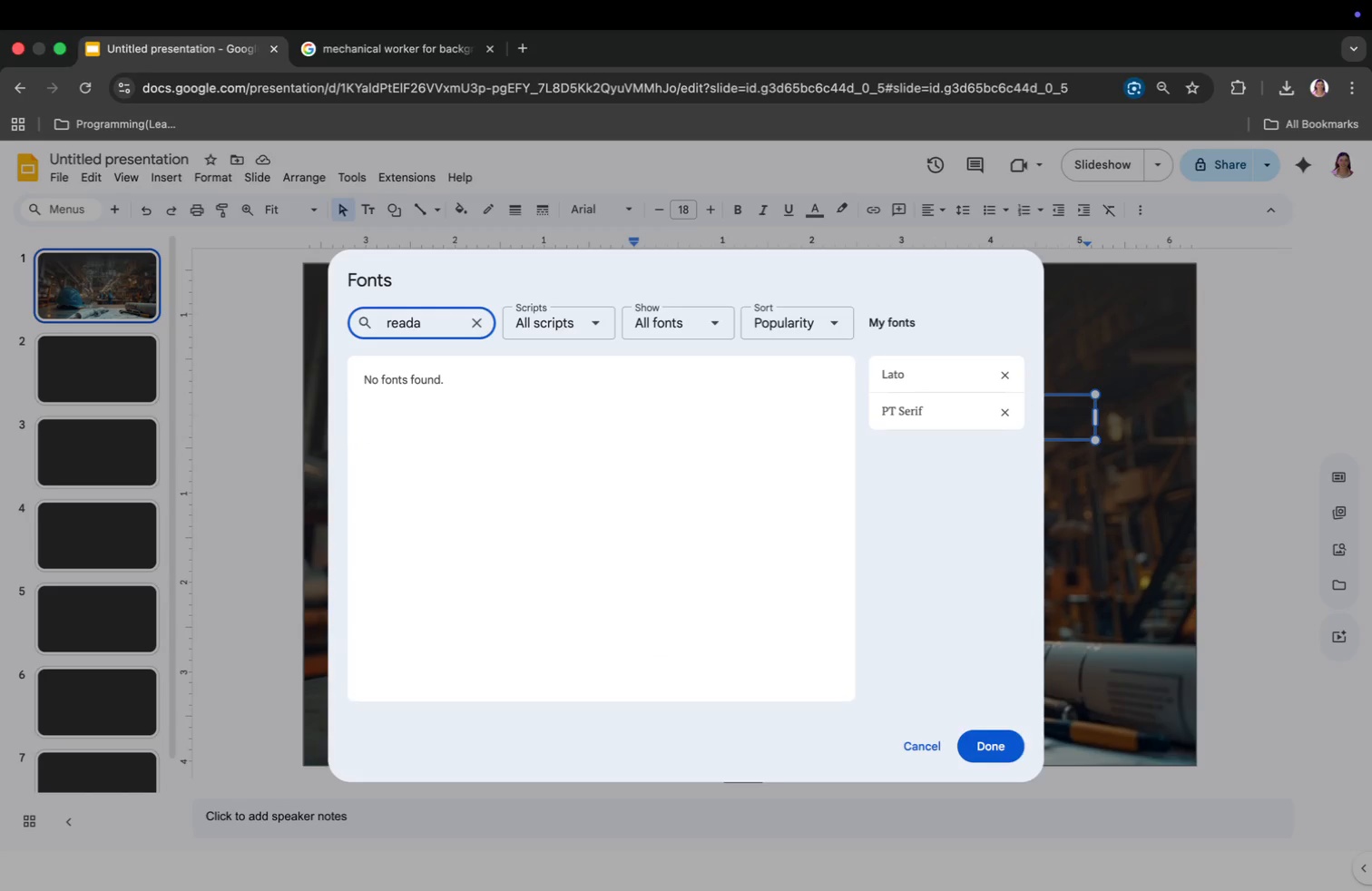 
key(B)
 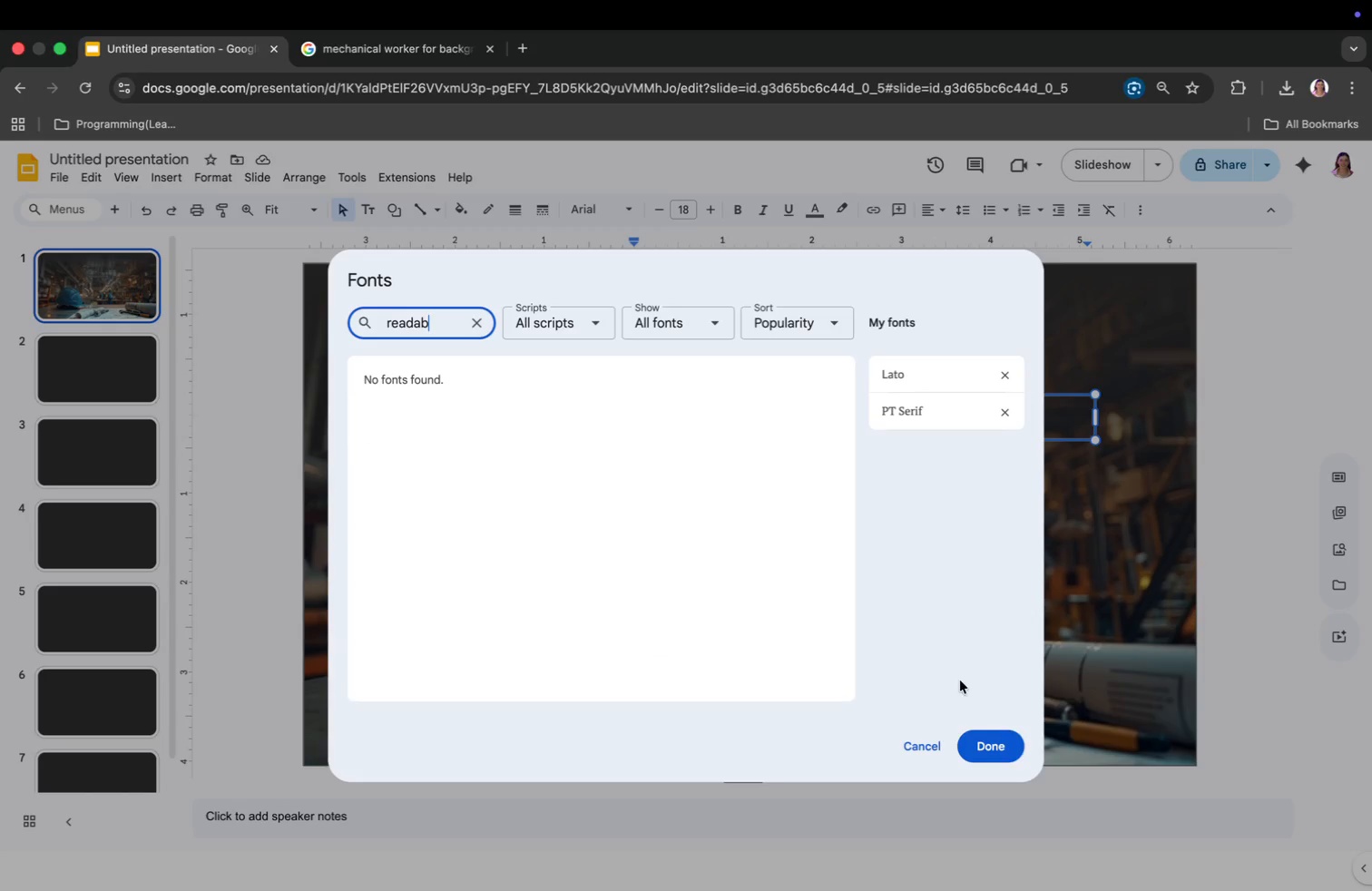 
left_click([935, 741])
 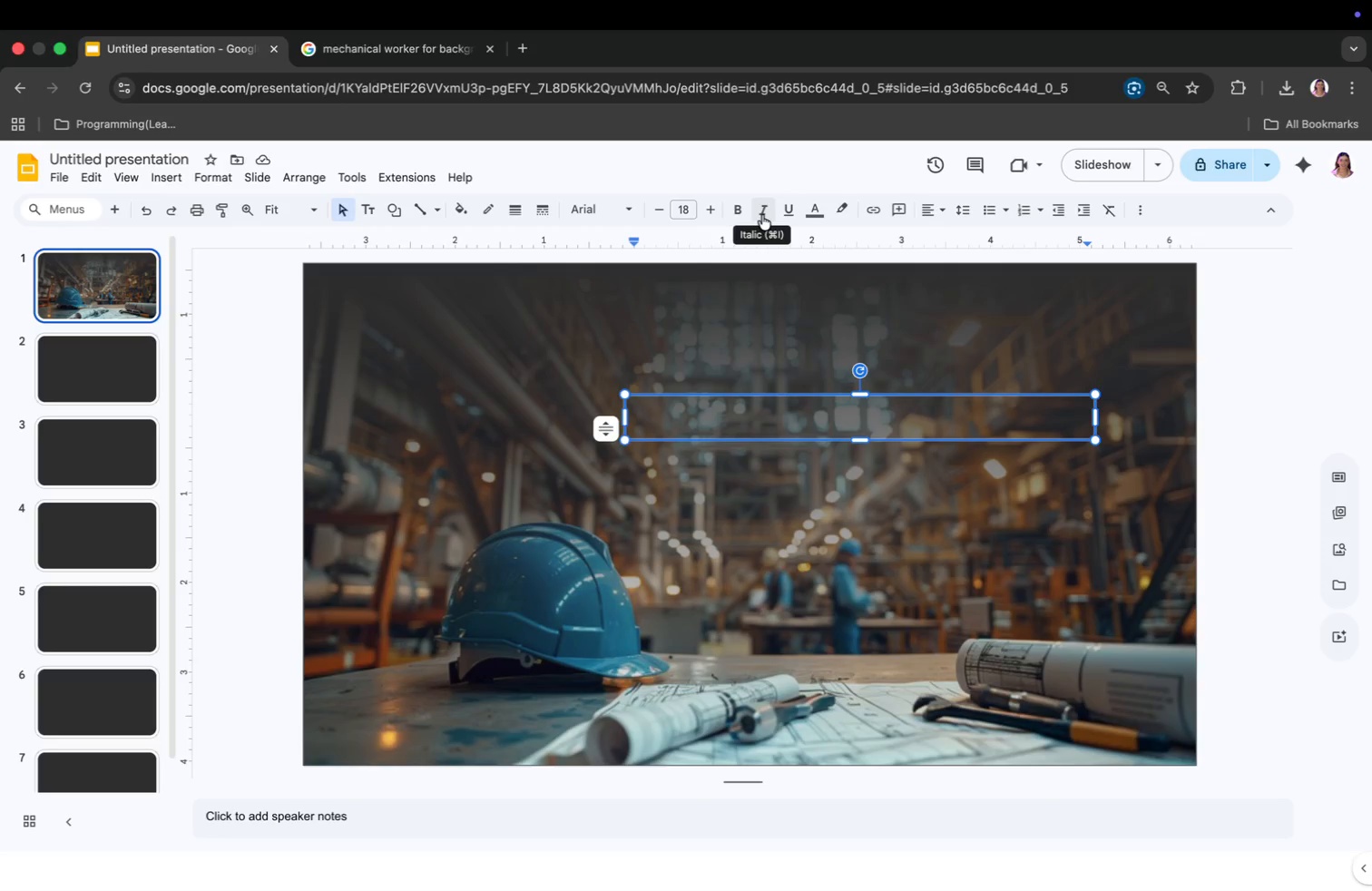 
left_click([626, 207])
 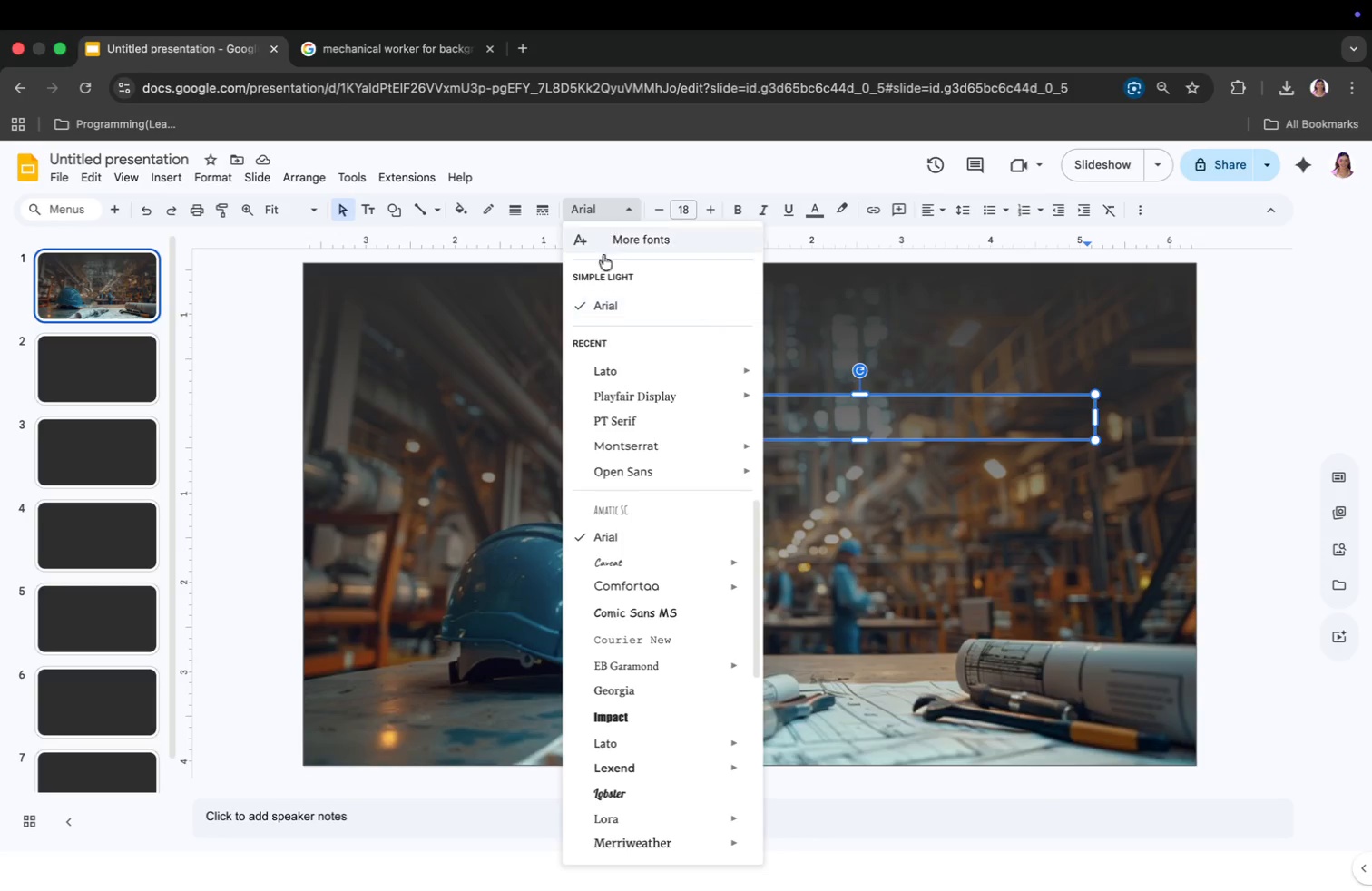 
mouse_move([611, 379])
 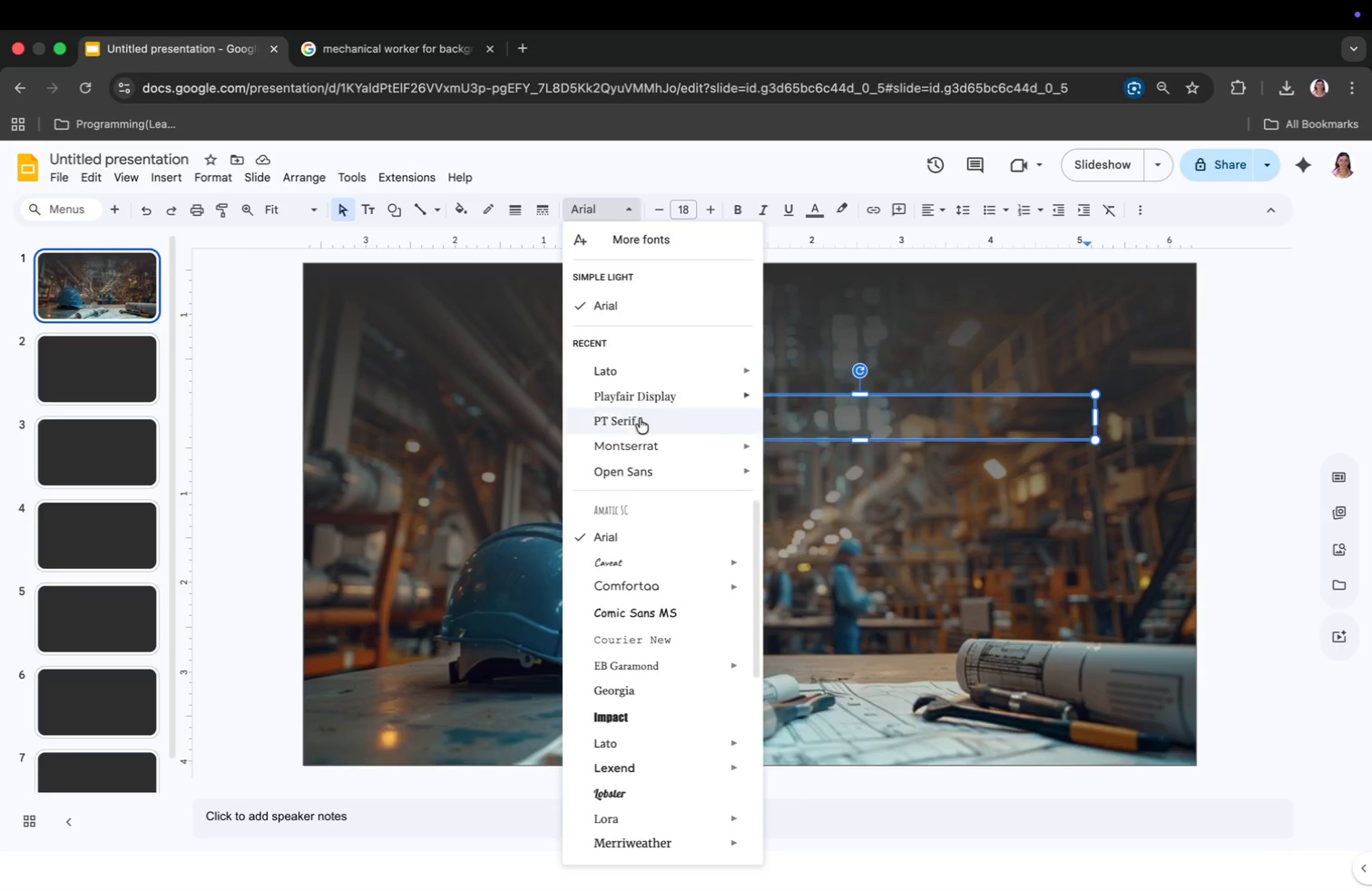 
mouse_move([670, 474])
 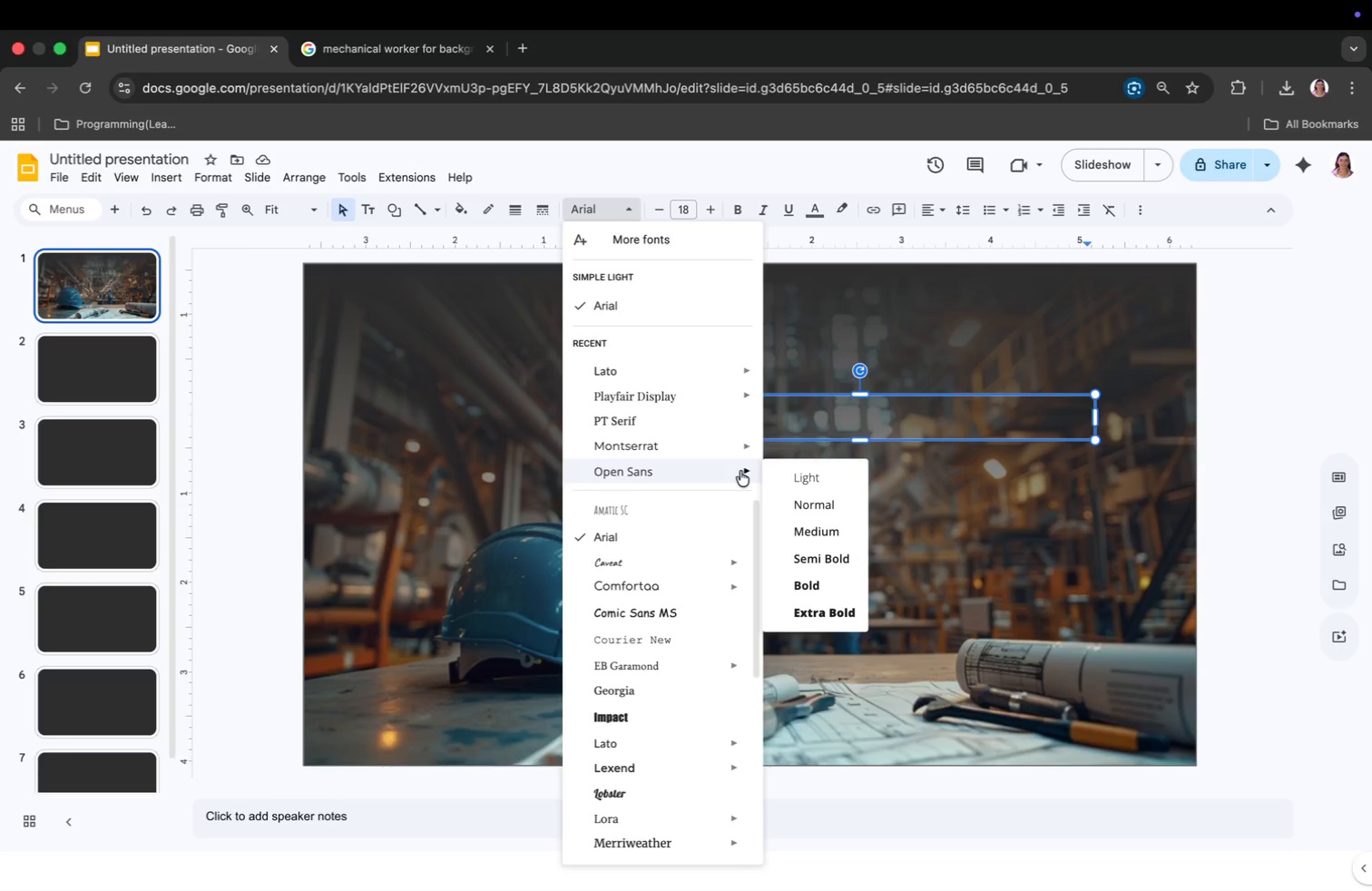 
left_click([841, 582])
 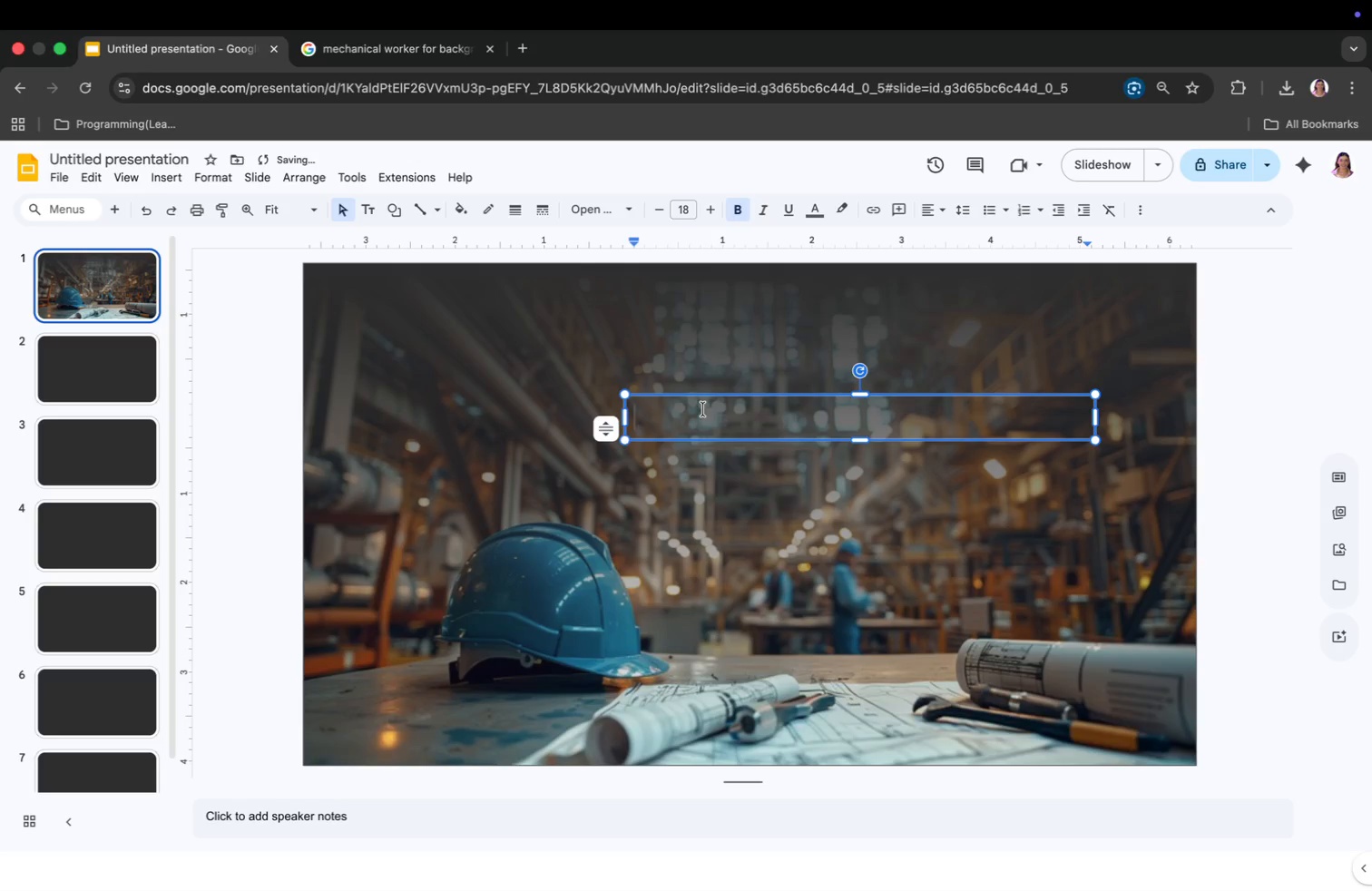 
left_click([699, 416])
 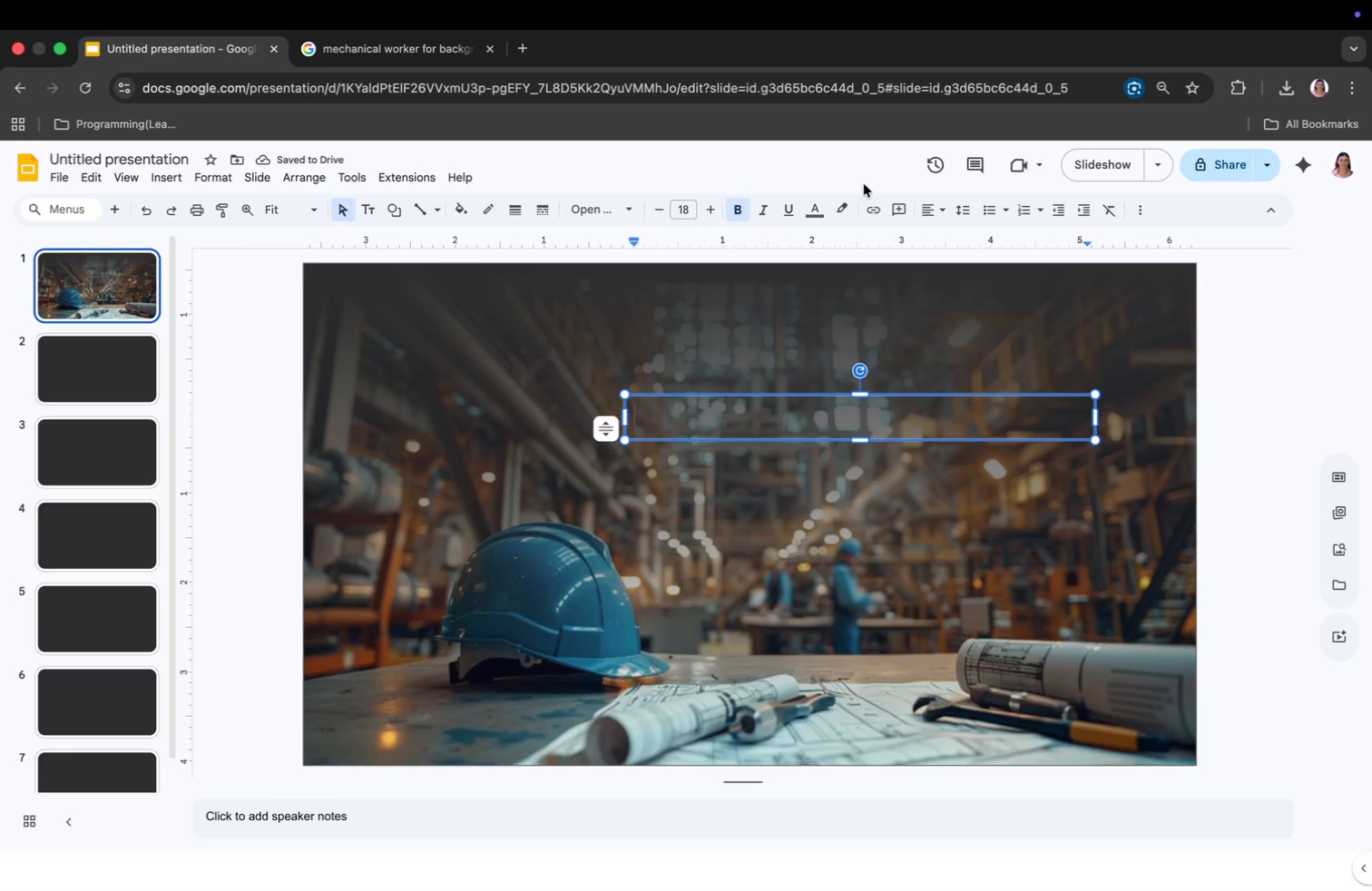 
left_click([819, 216])
 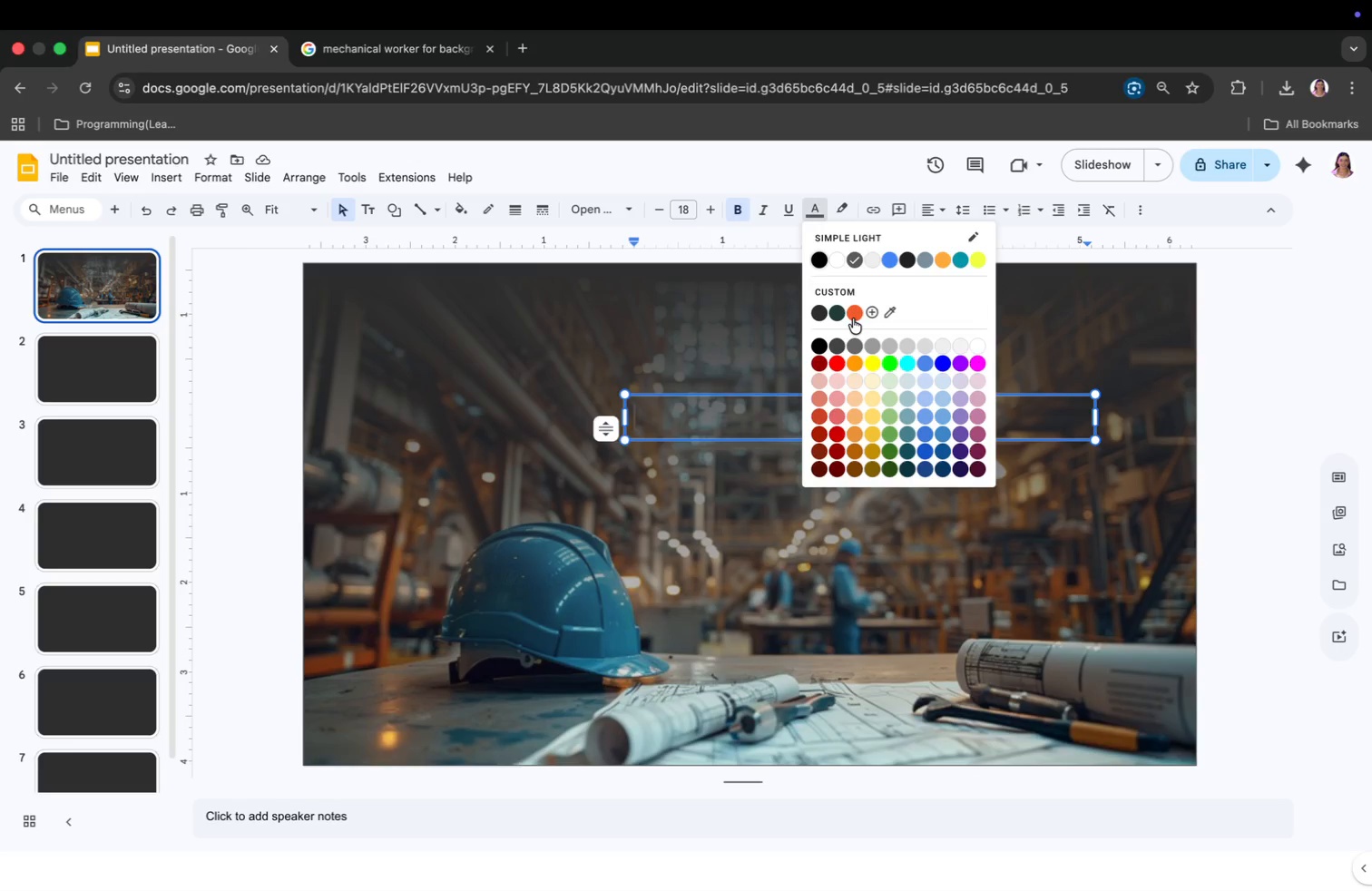 
left_click([854, 317])
 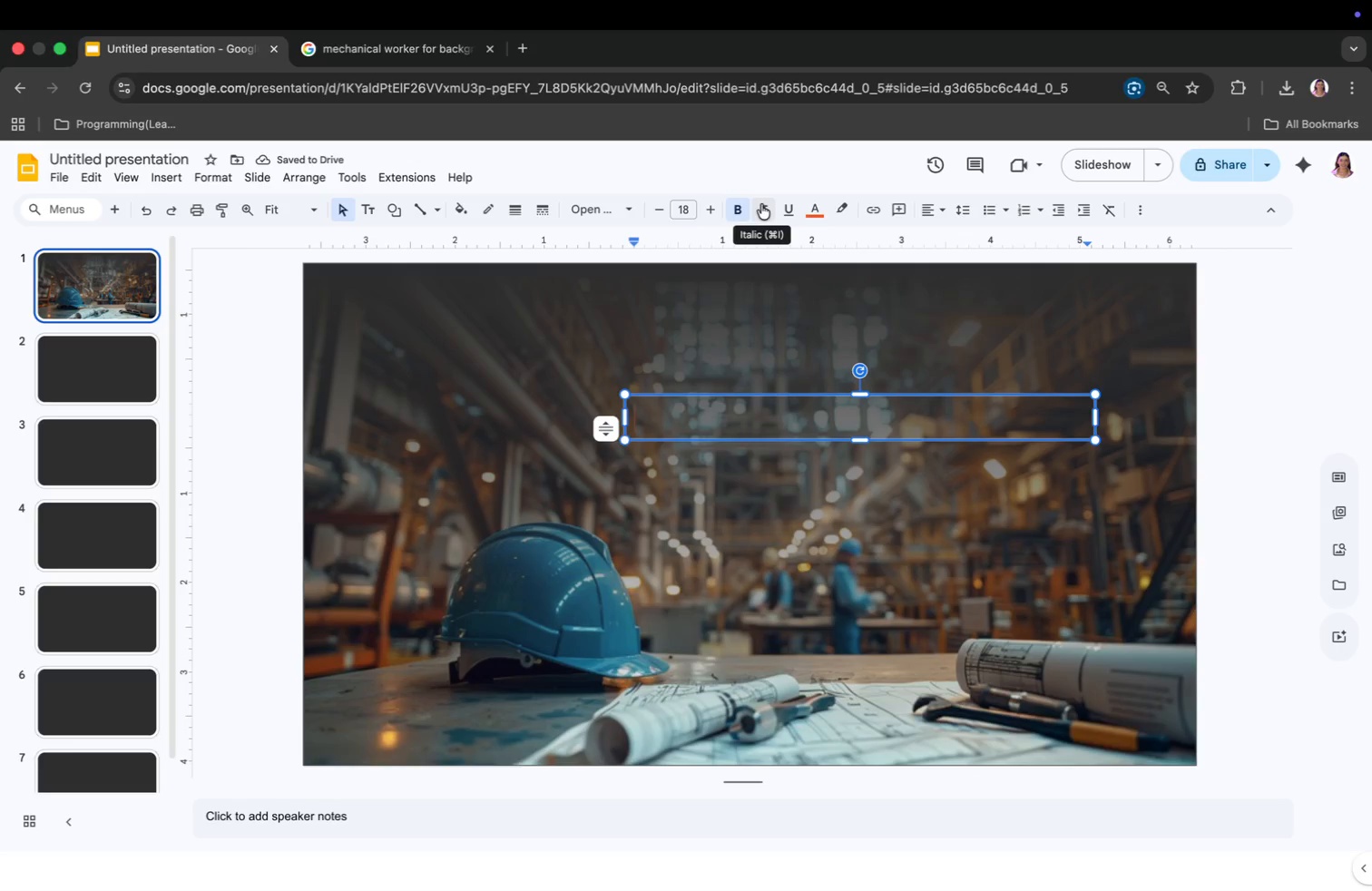 
wait(5.66)
 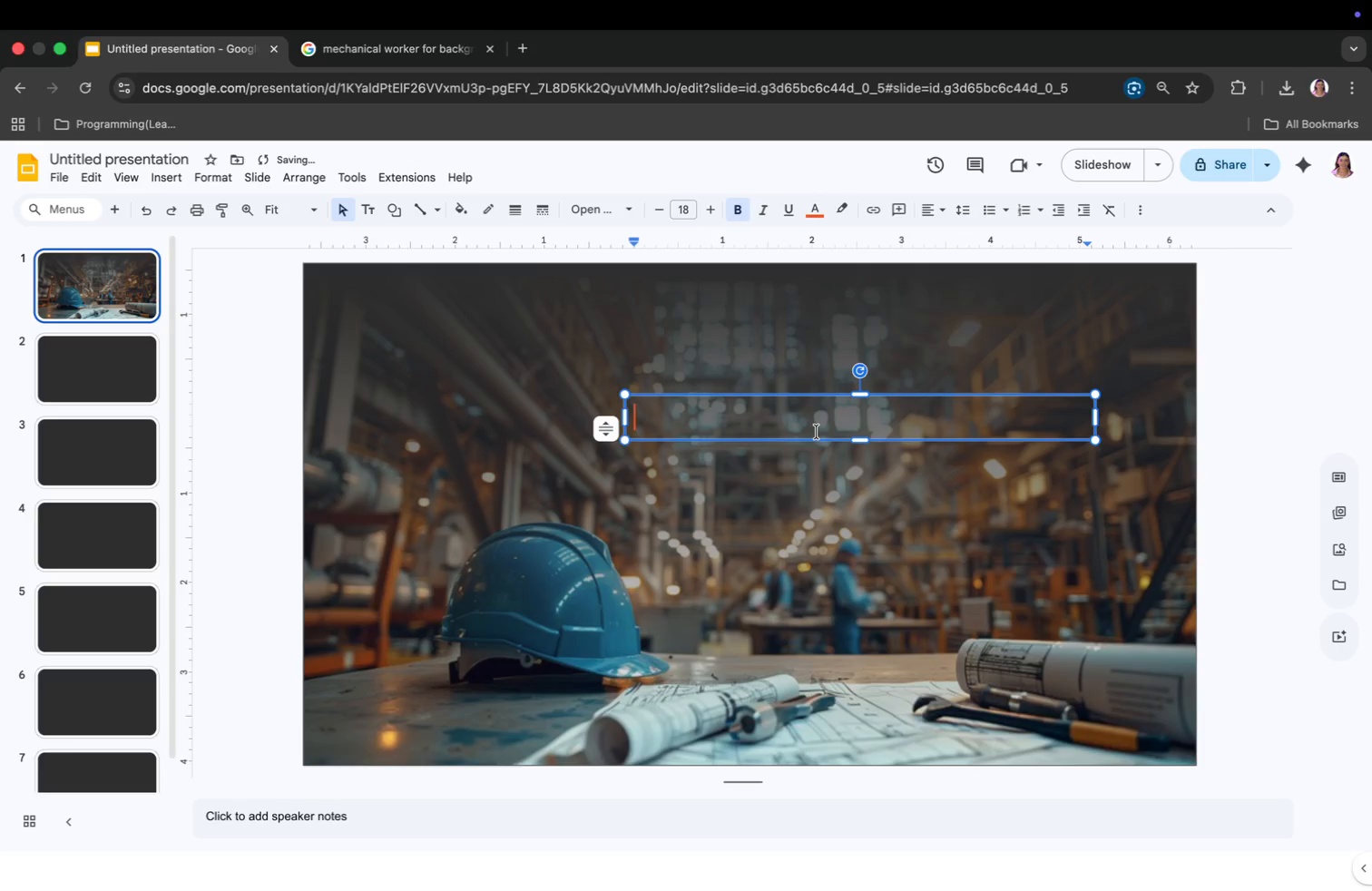 
left_click([818, 211])
 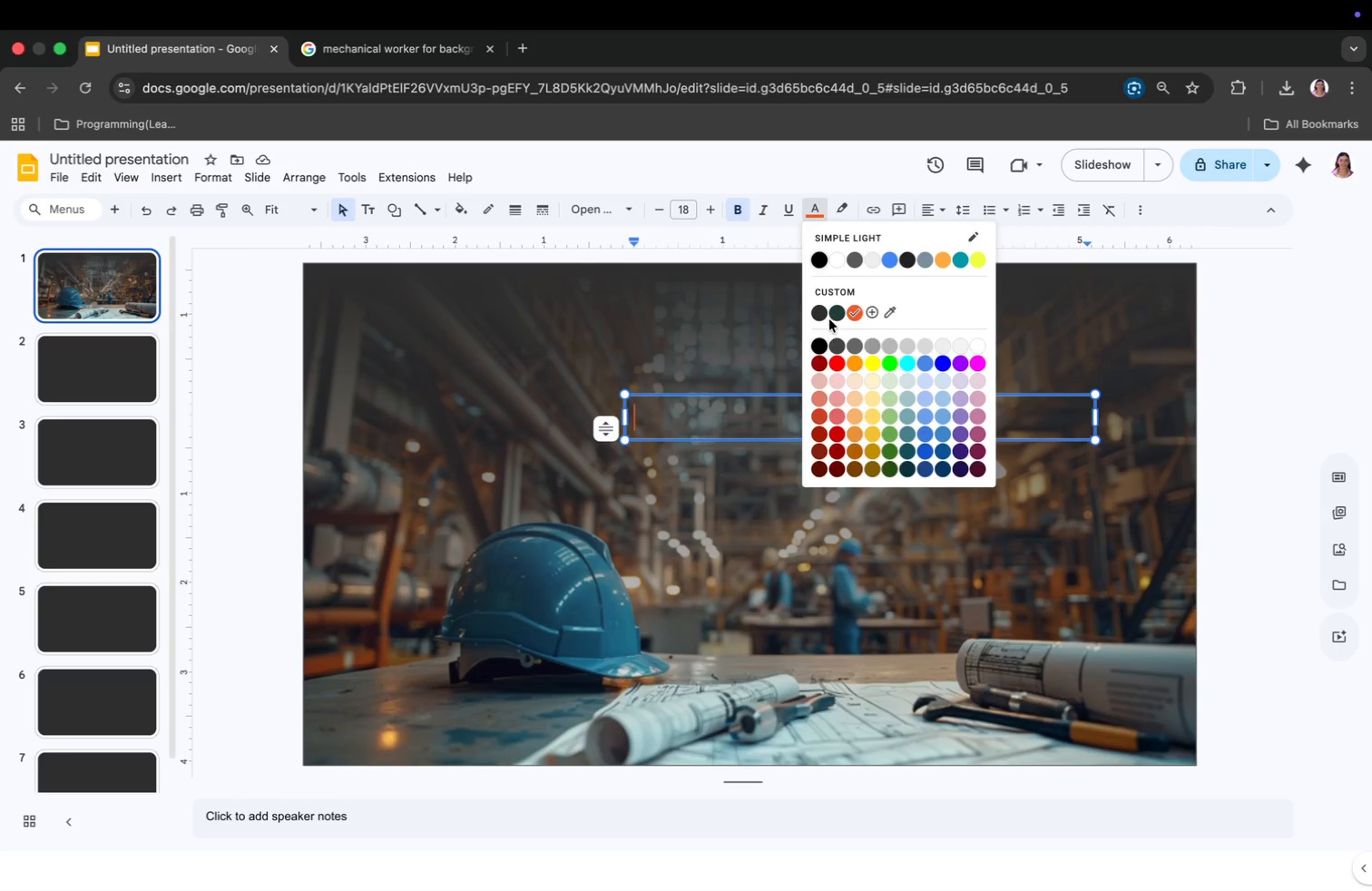 
left_click([834, 310])
 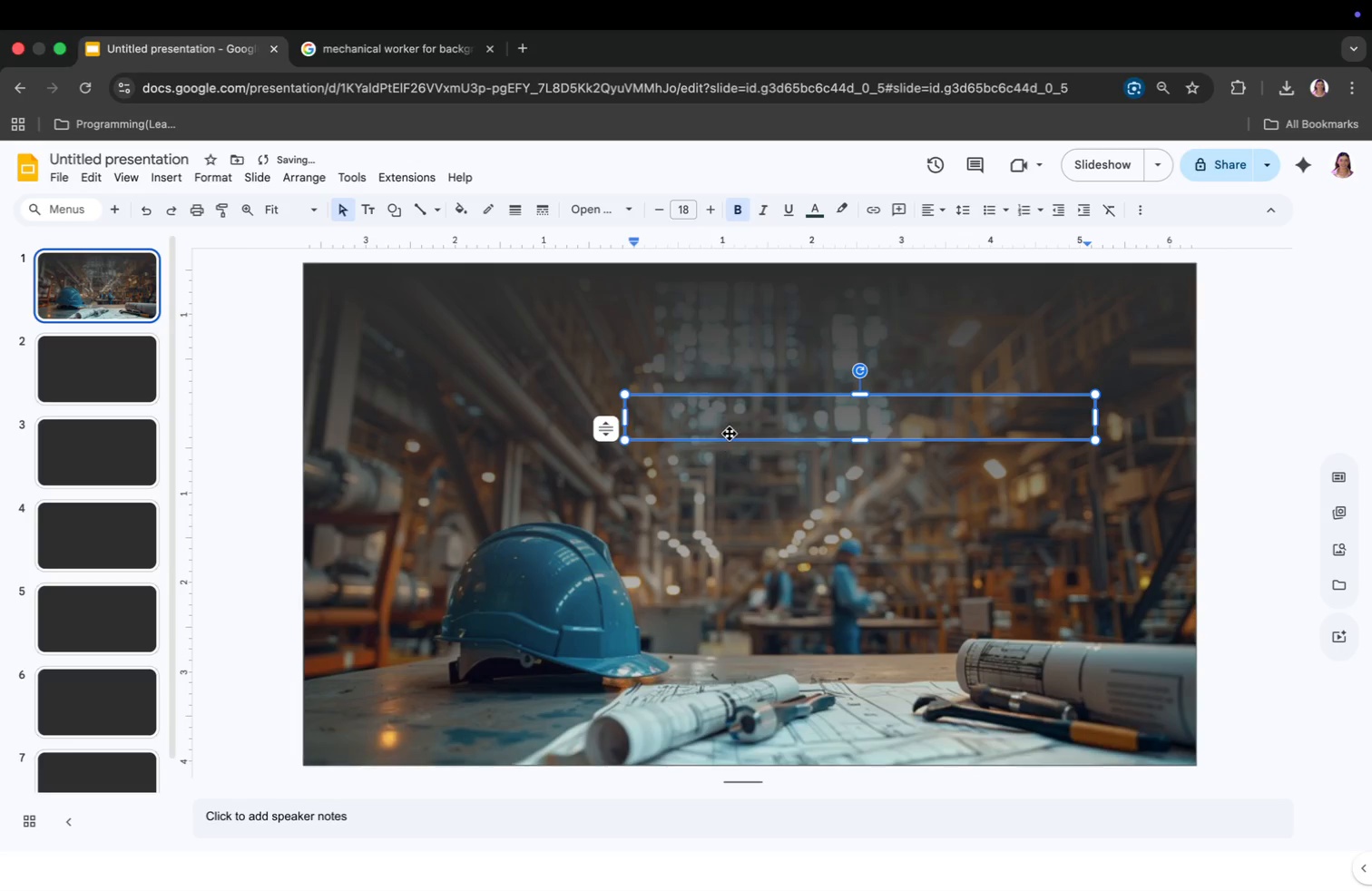 
left_click([730, 432])
 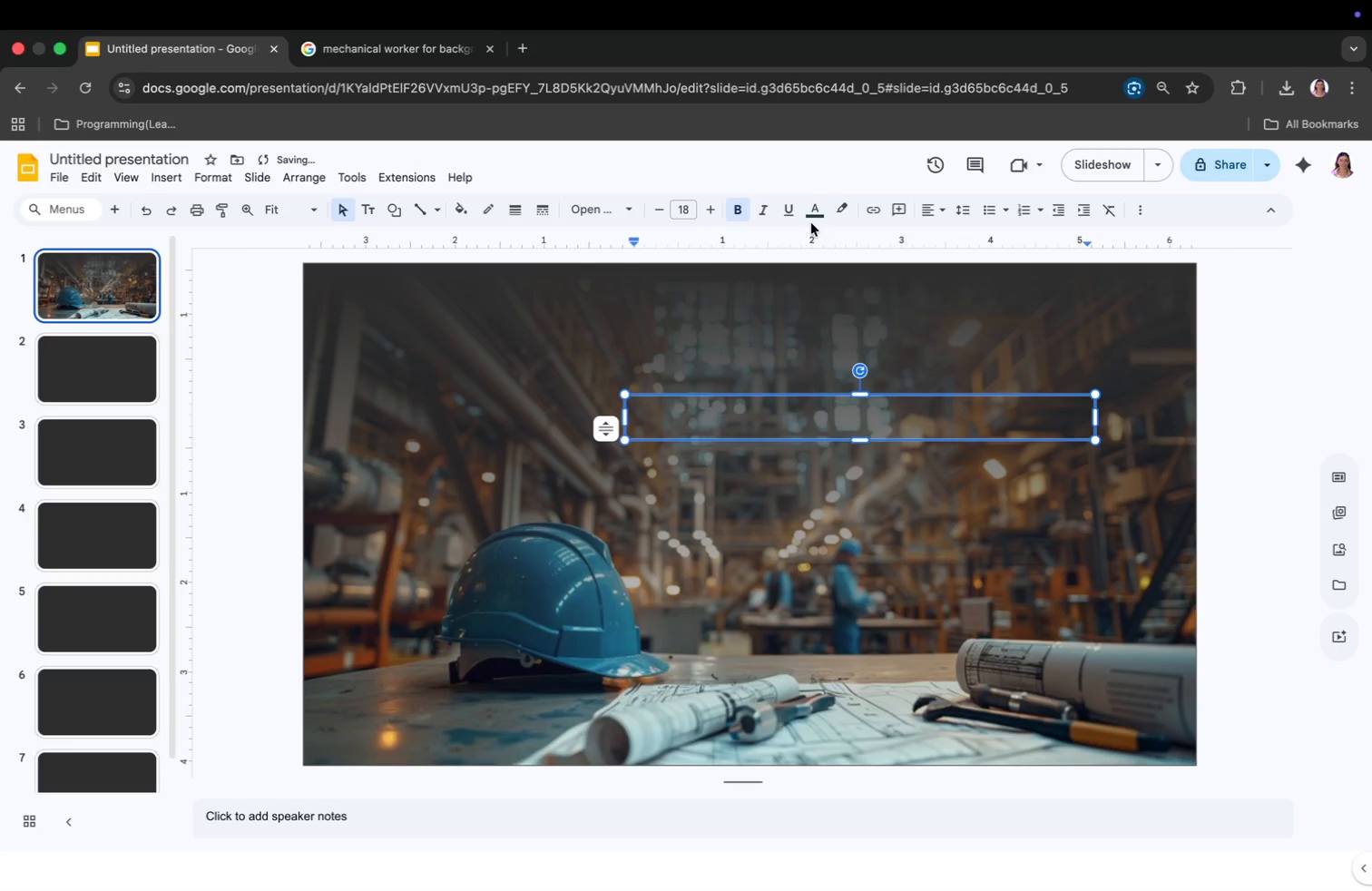 
left_click([814, 206])
 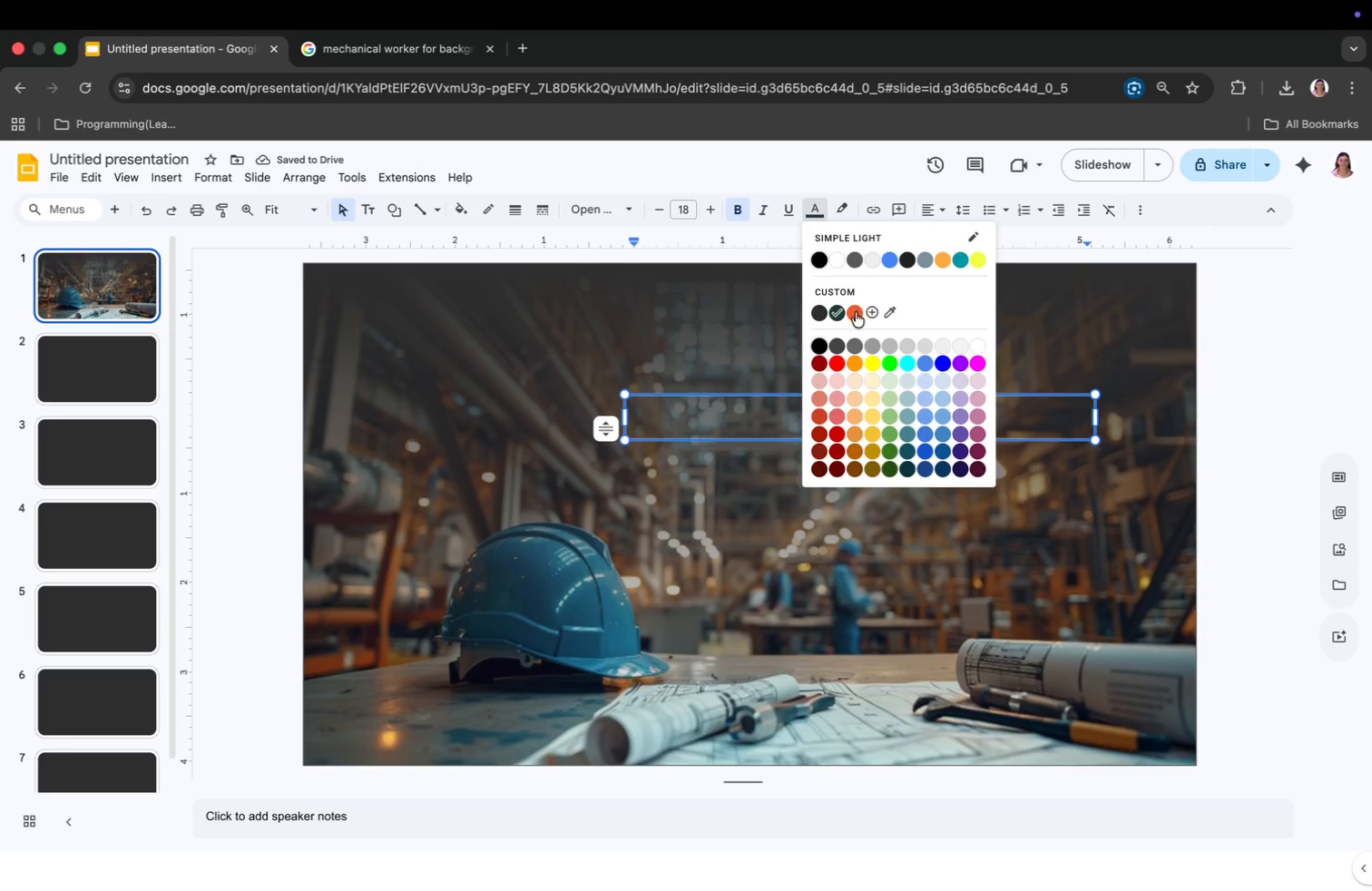 
left_click([856, 312])
 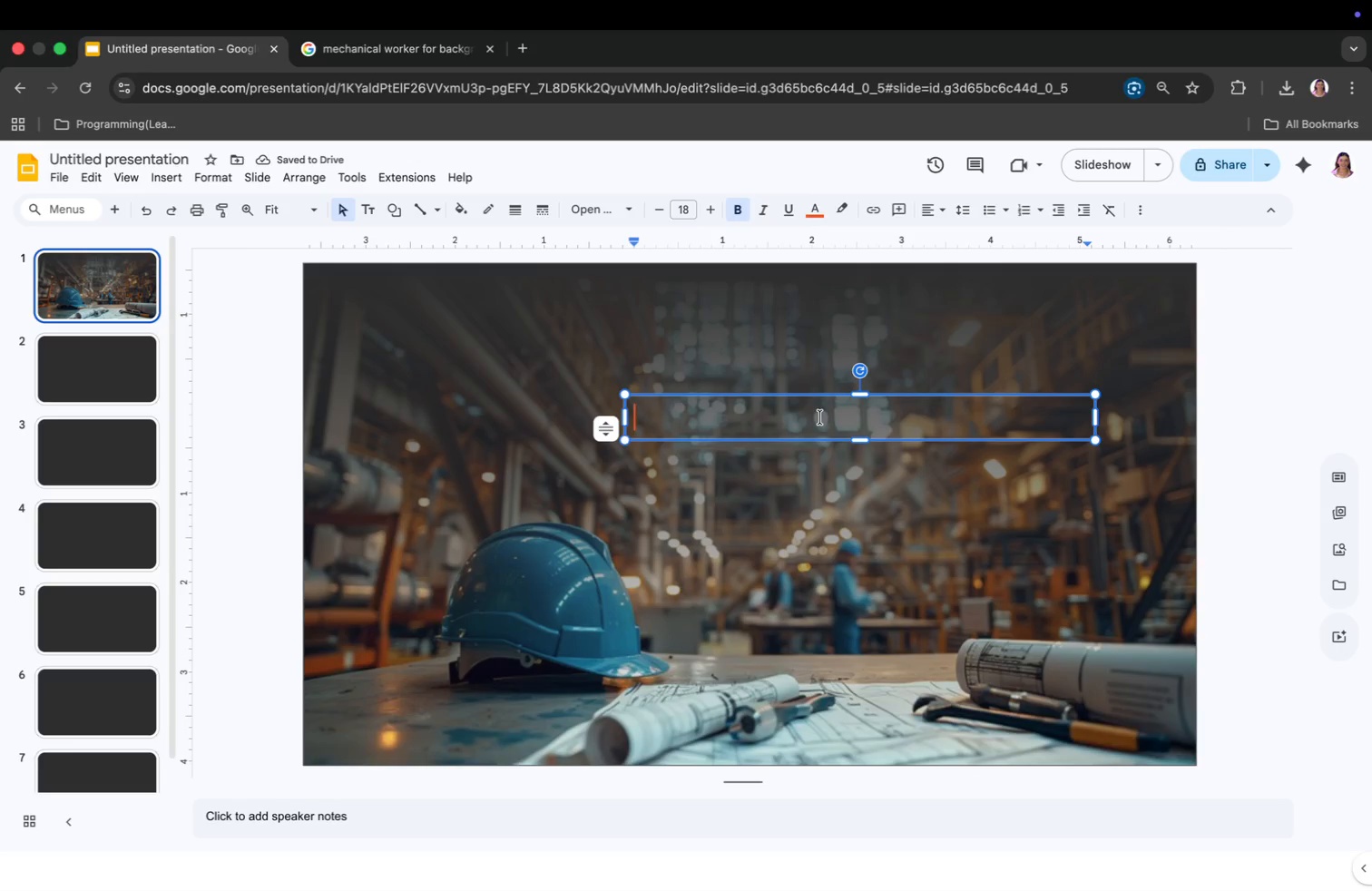 
type(Employee Vitality)
 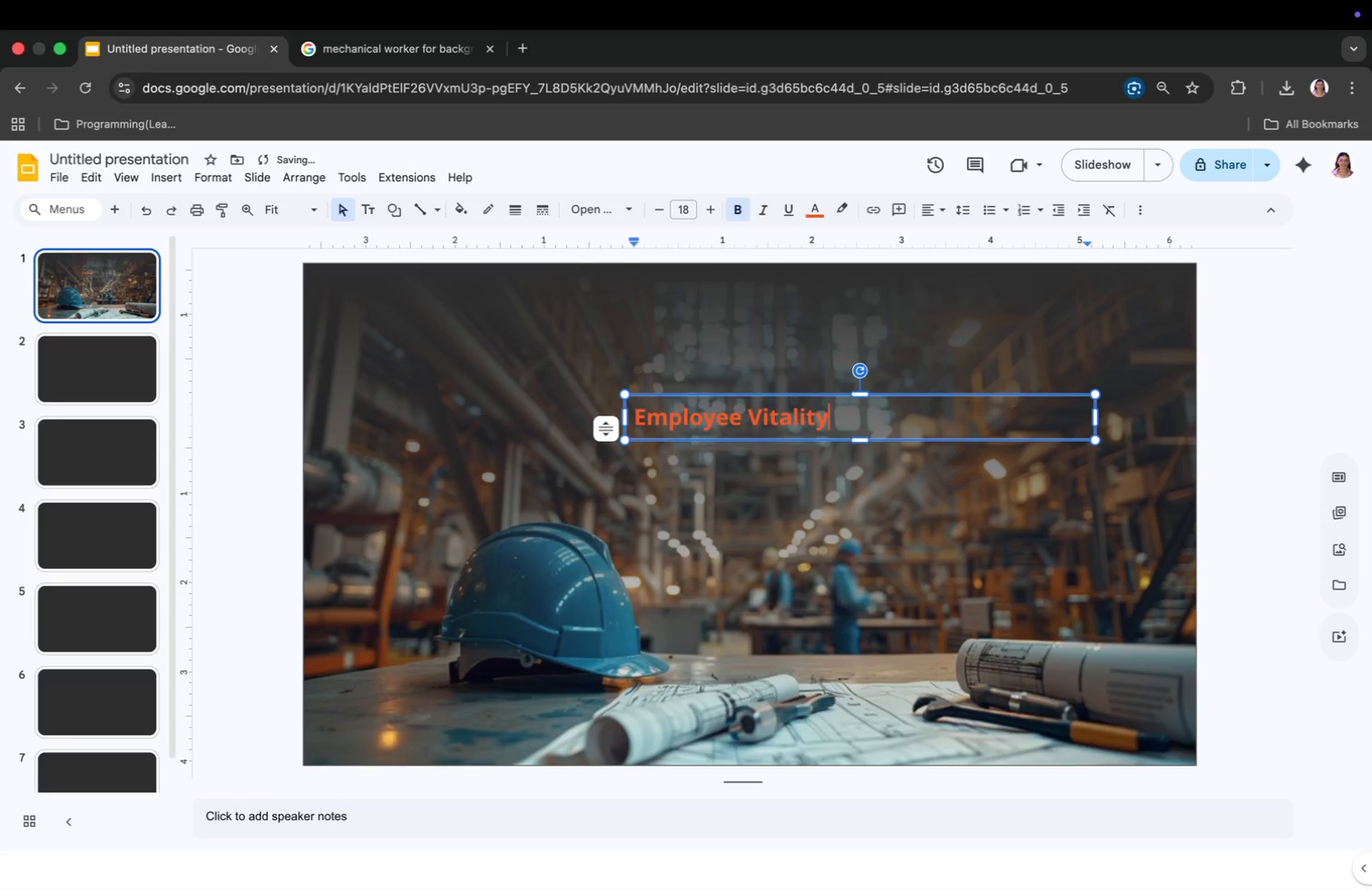 
key(Meta+CommandLeft)
 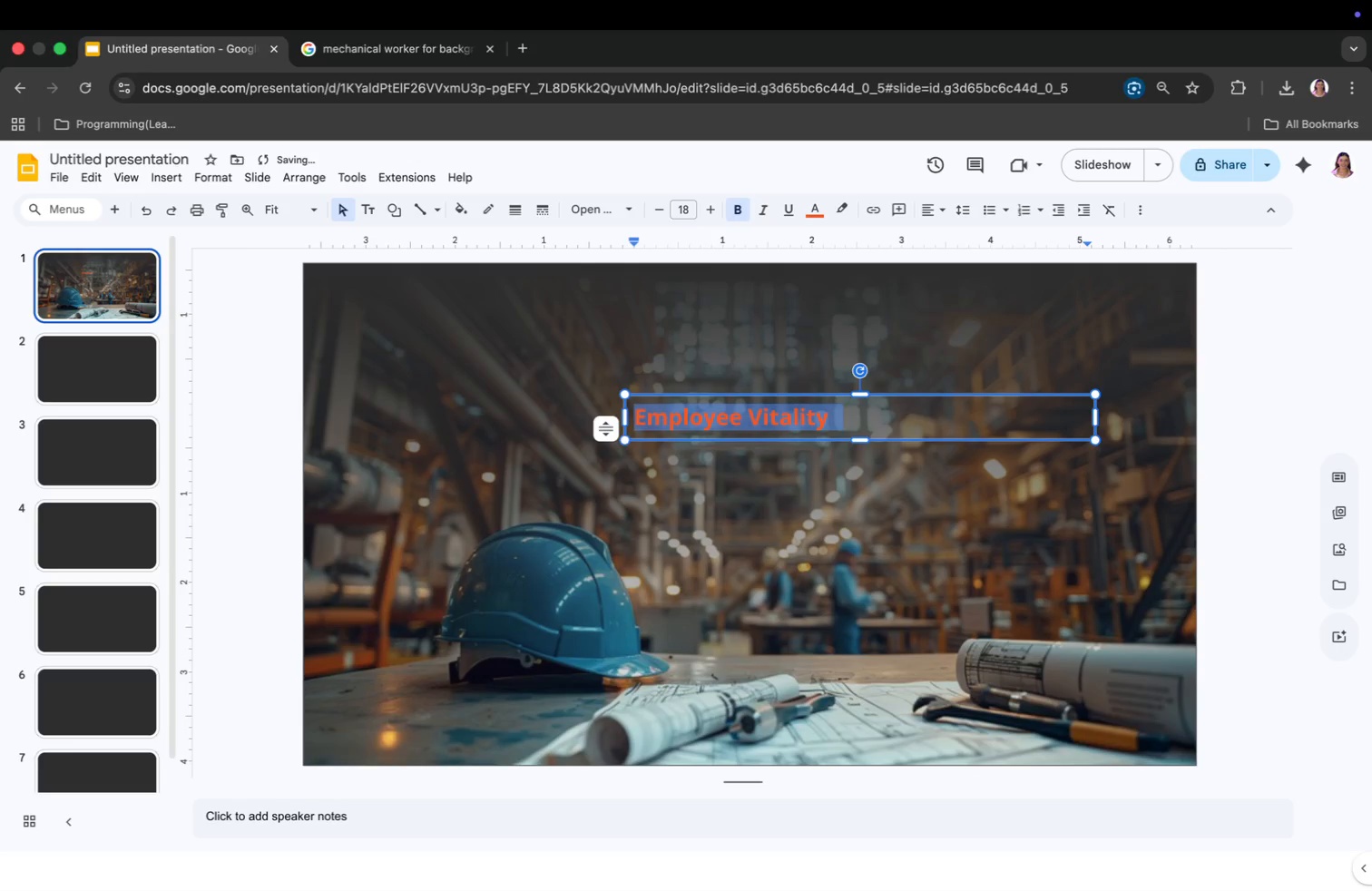 
key(Meta+A)
 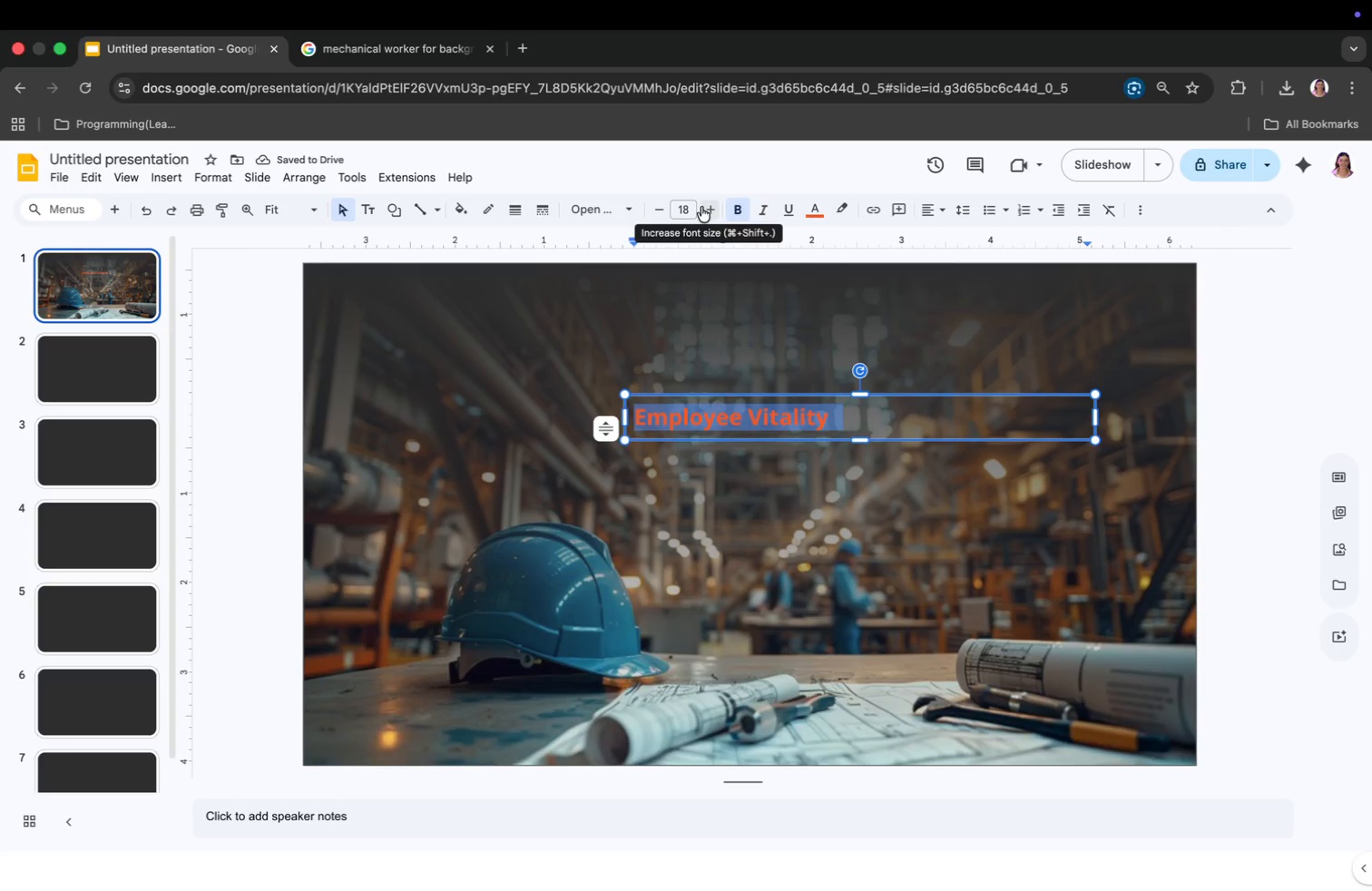 
left_click([692, 207])
 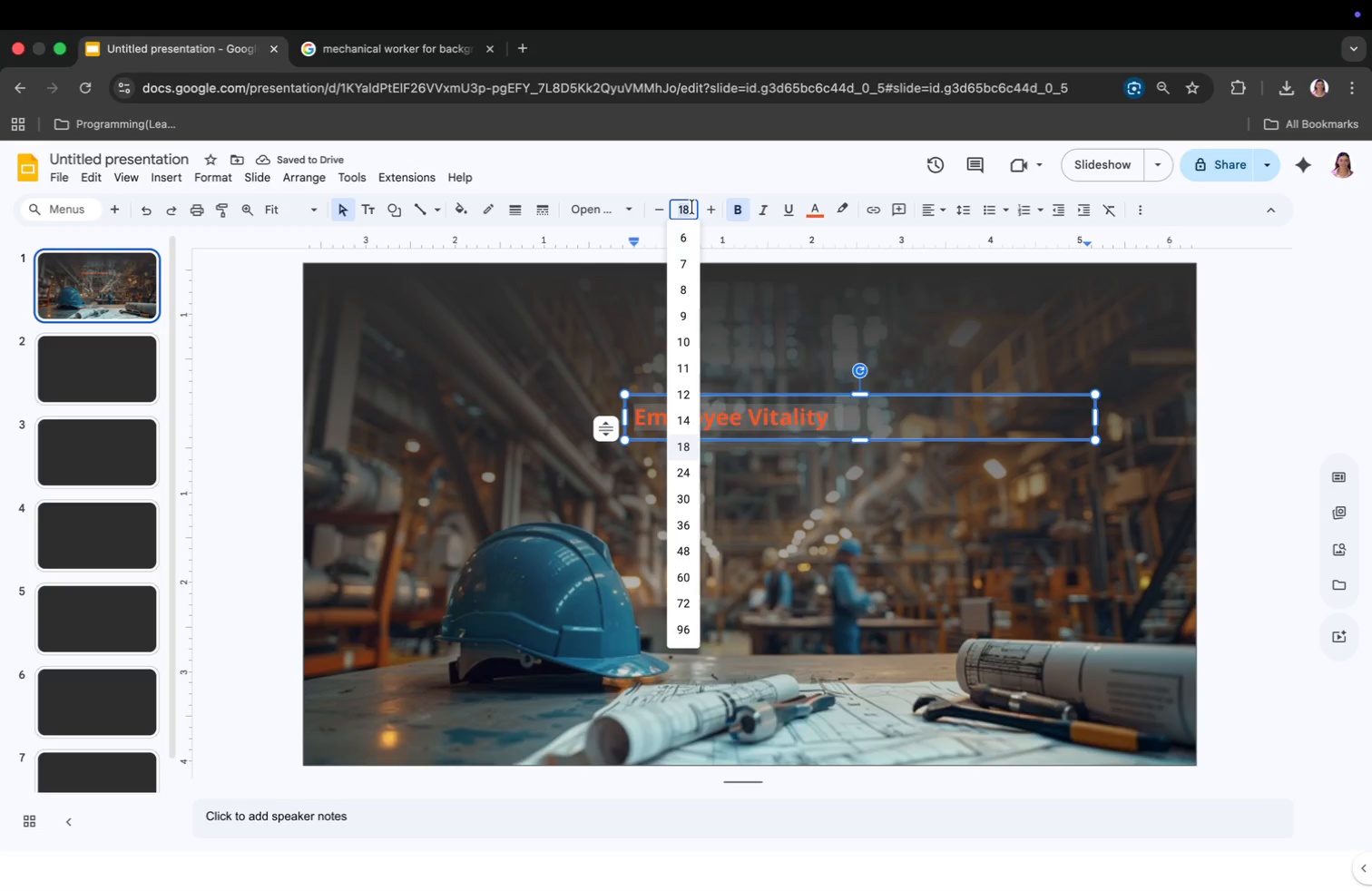 
type(52)
 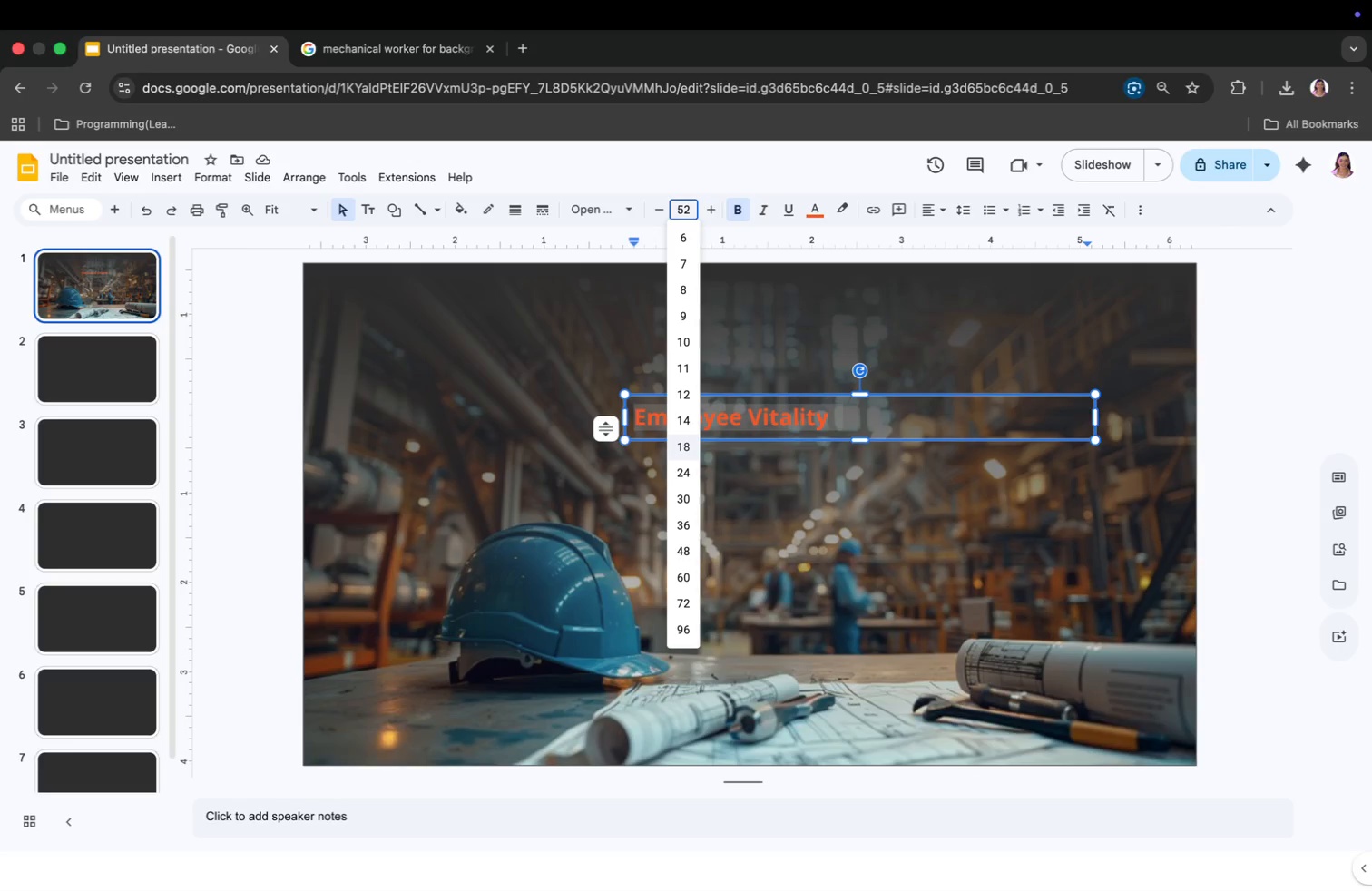 
key(Enter)
 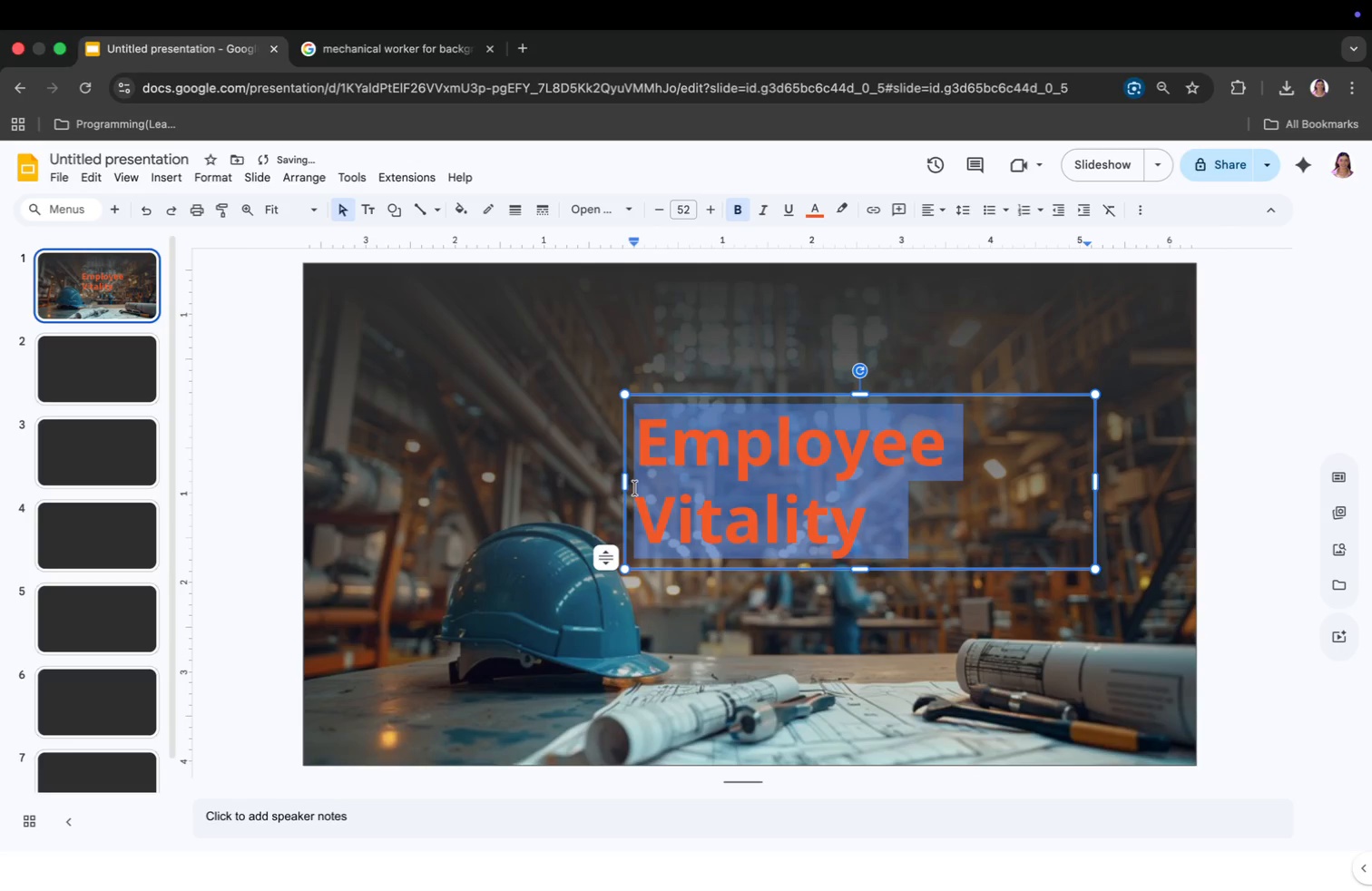 
left_click_drag(start_coordinate=[626, 487], to_coordinate=[466, 454])
 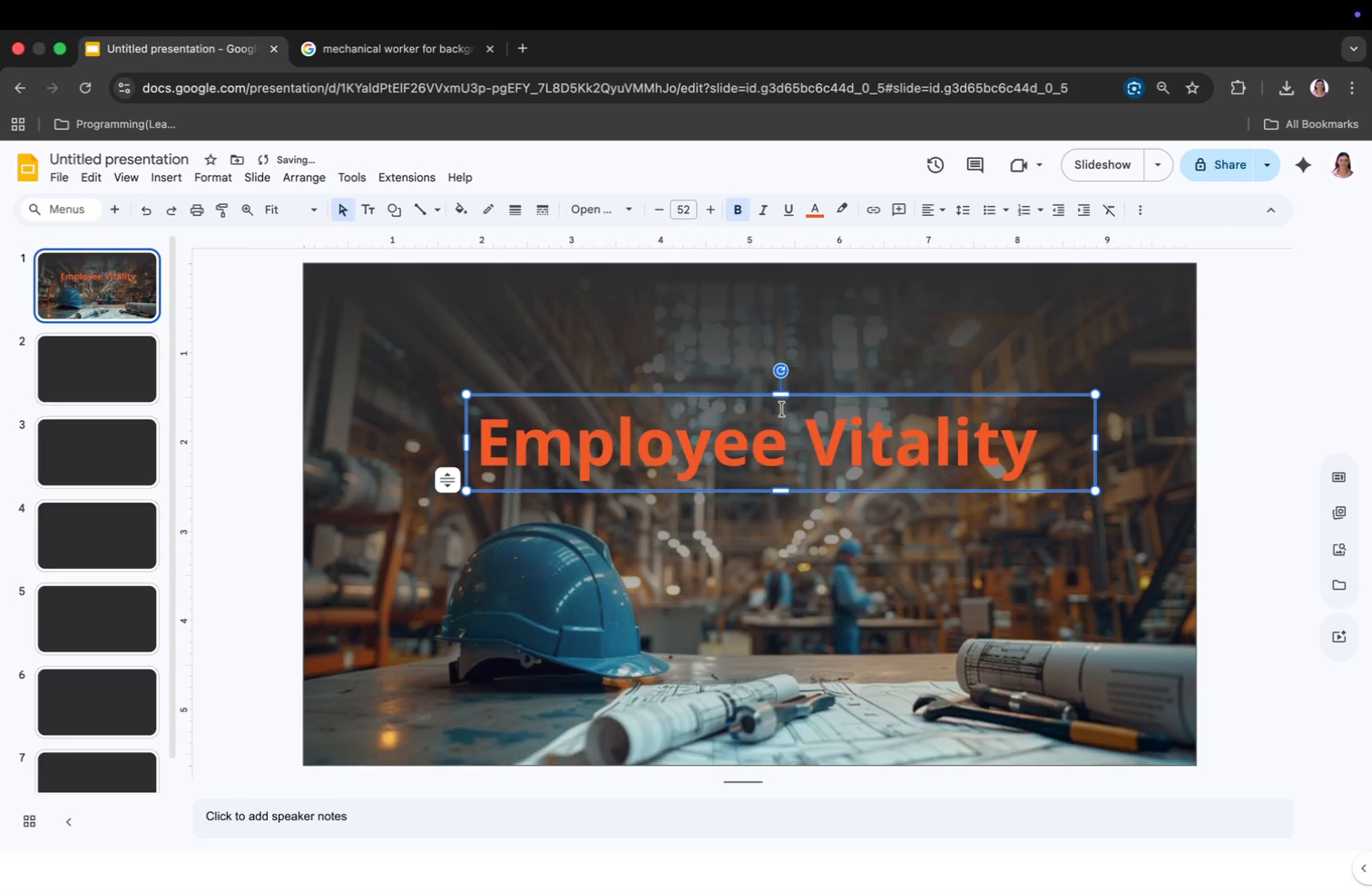 
left_click_drag(start_coordinate=[779, 402], to_coordinate=[760, 394])
 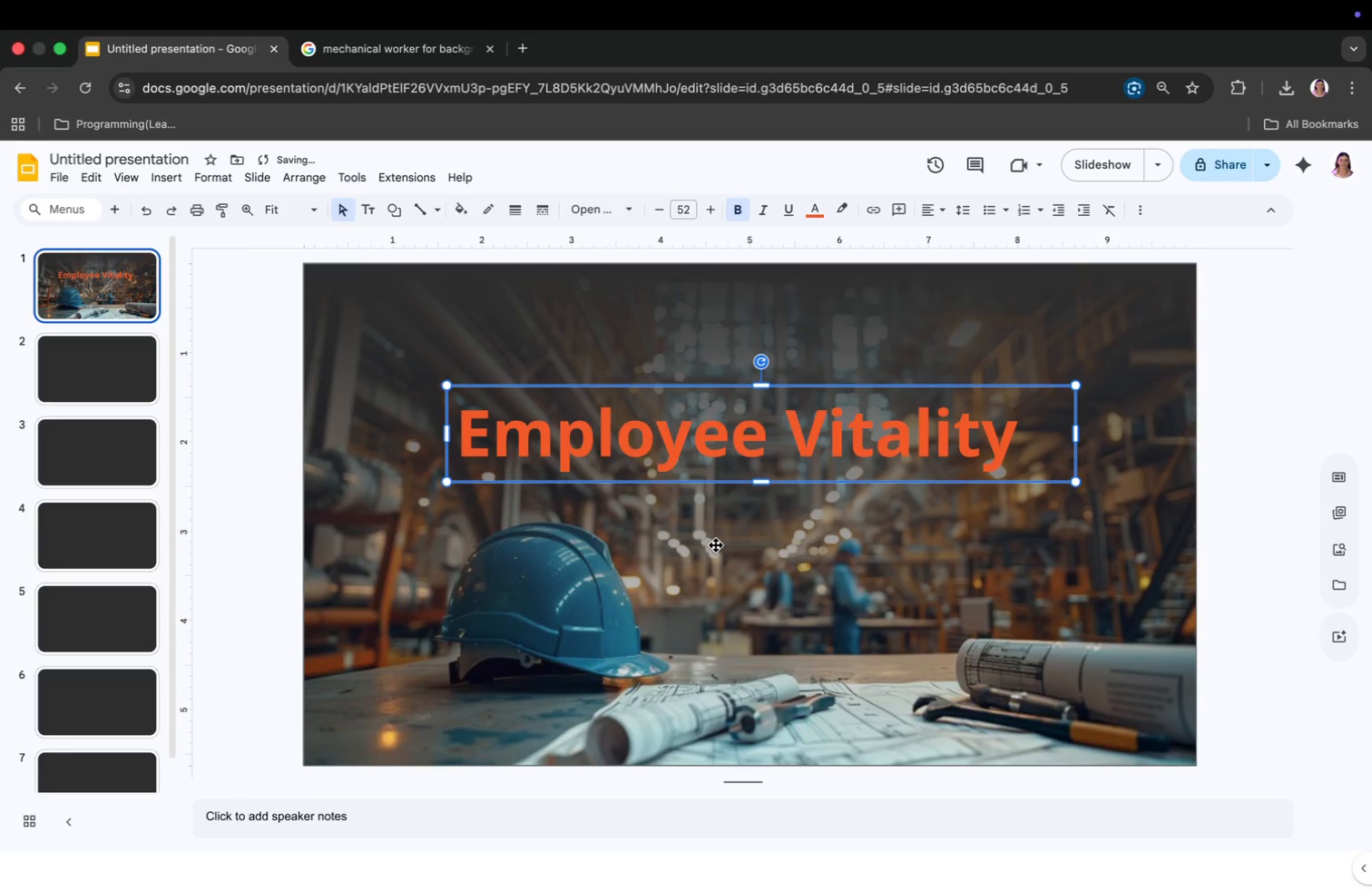 
left_click([684, 529])
 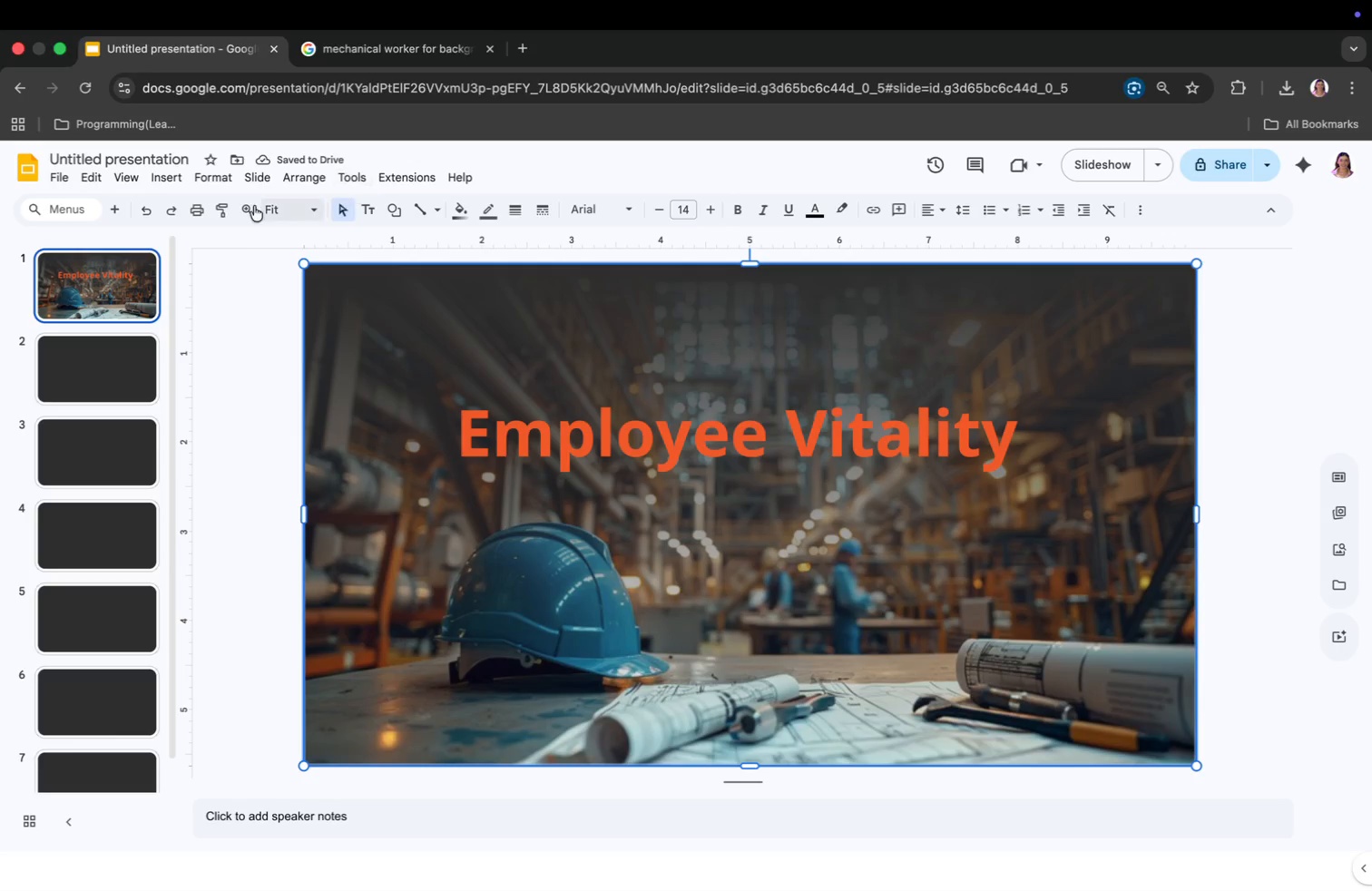 
left_click([179, 181])
 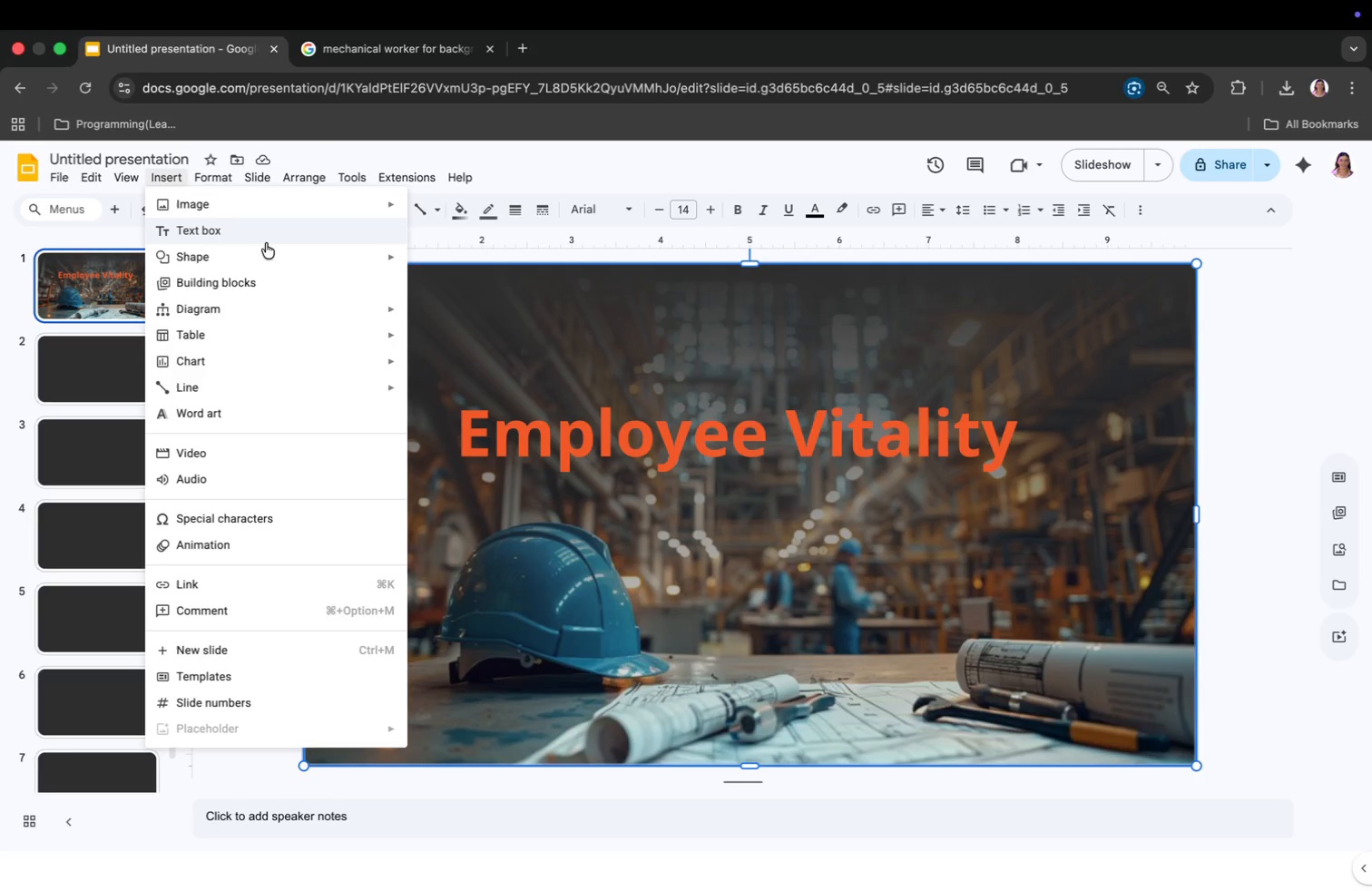 
left_click([265, 239])
 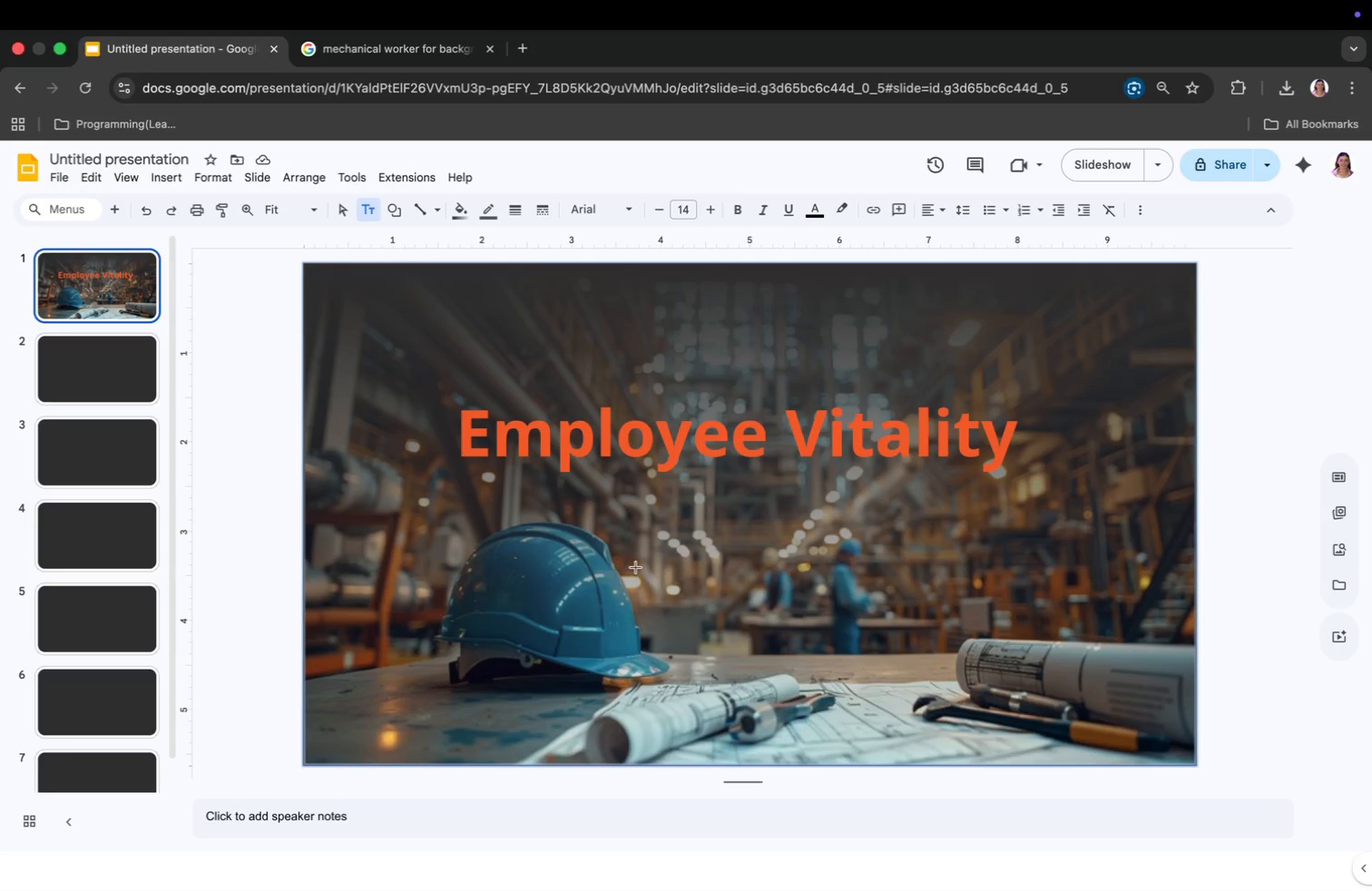 
left_click([635, 564])
 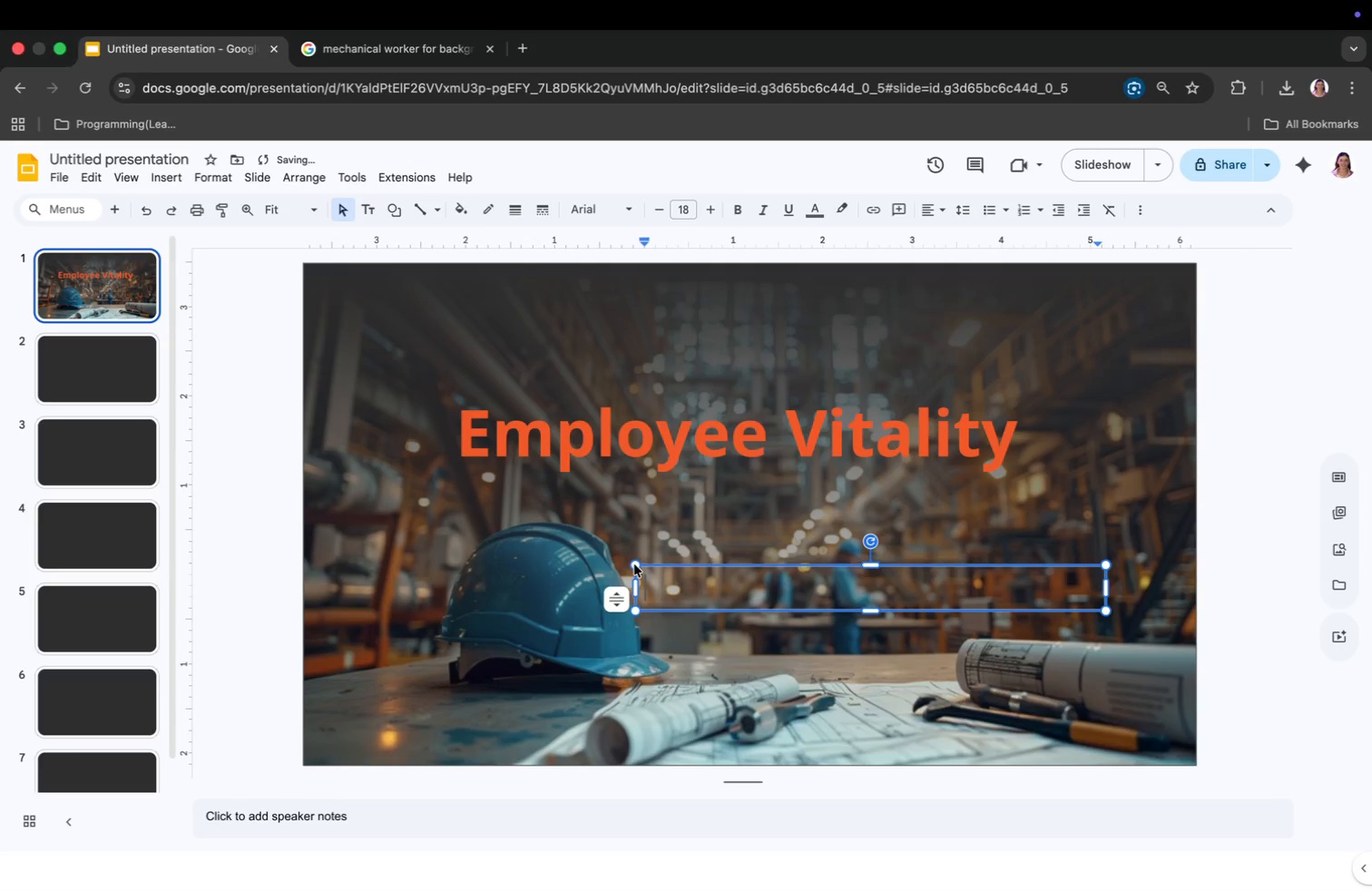 
type(On-Site)
 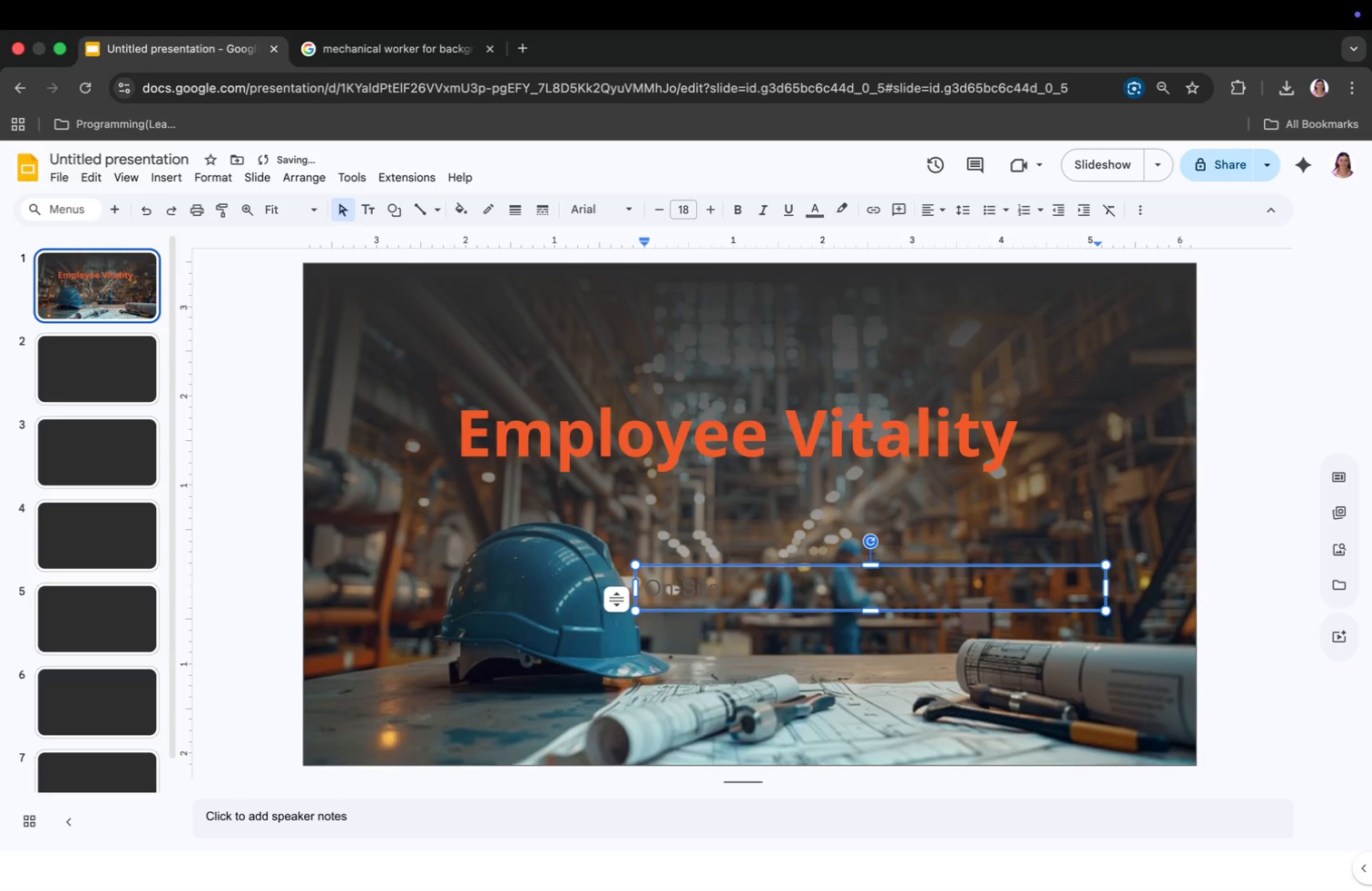 
key(Meta+CommandLeft)
 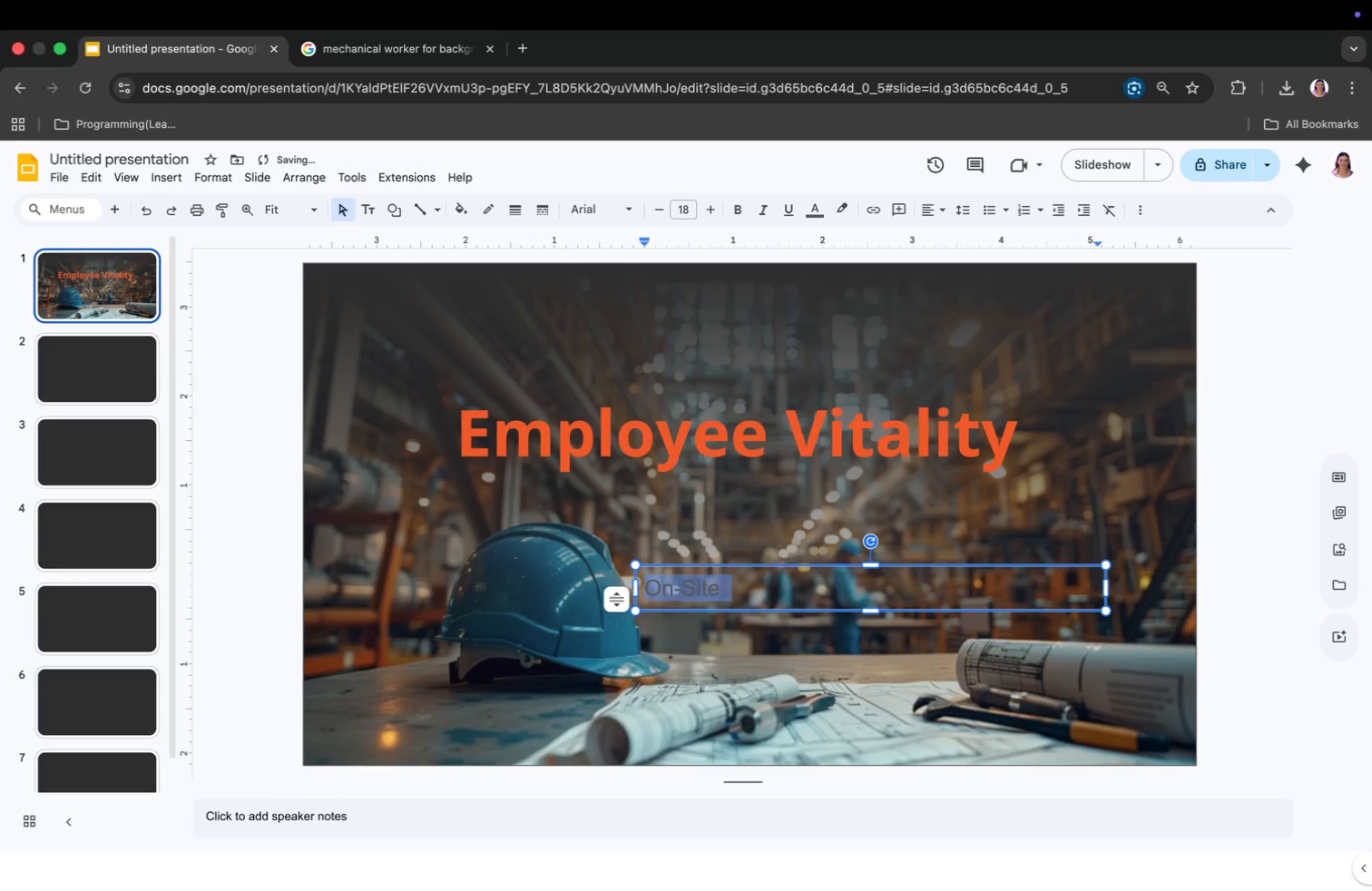 
key(Meta+A)
 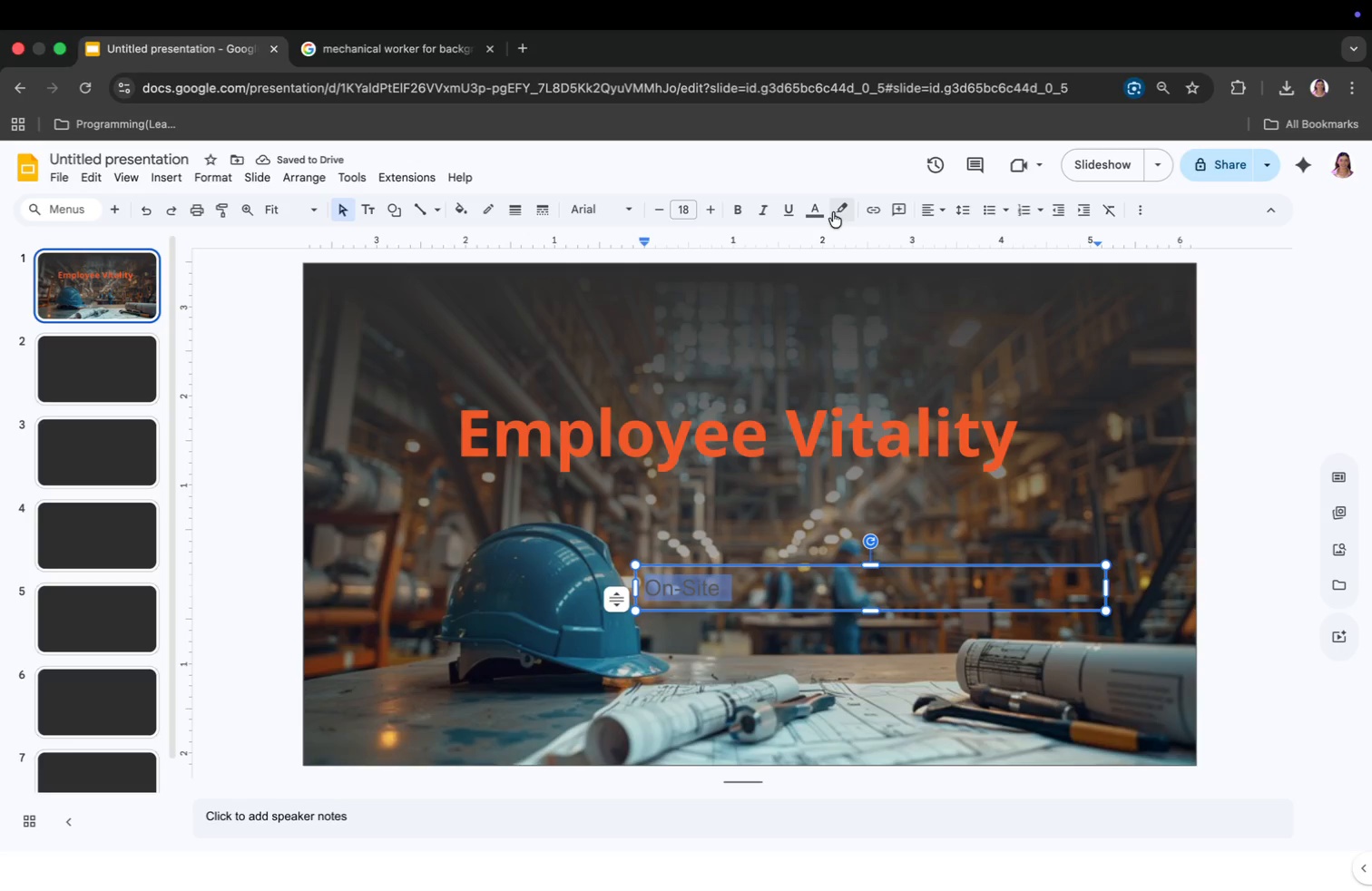 
left_click([818, 211])
 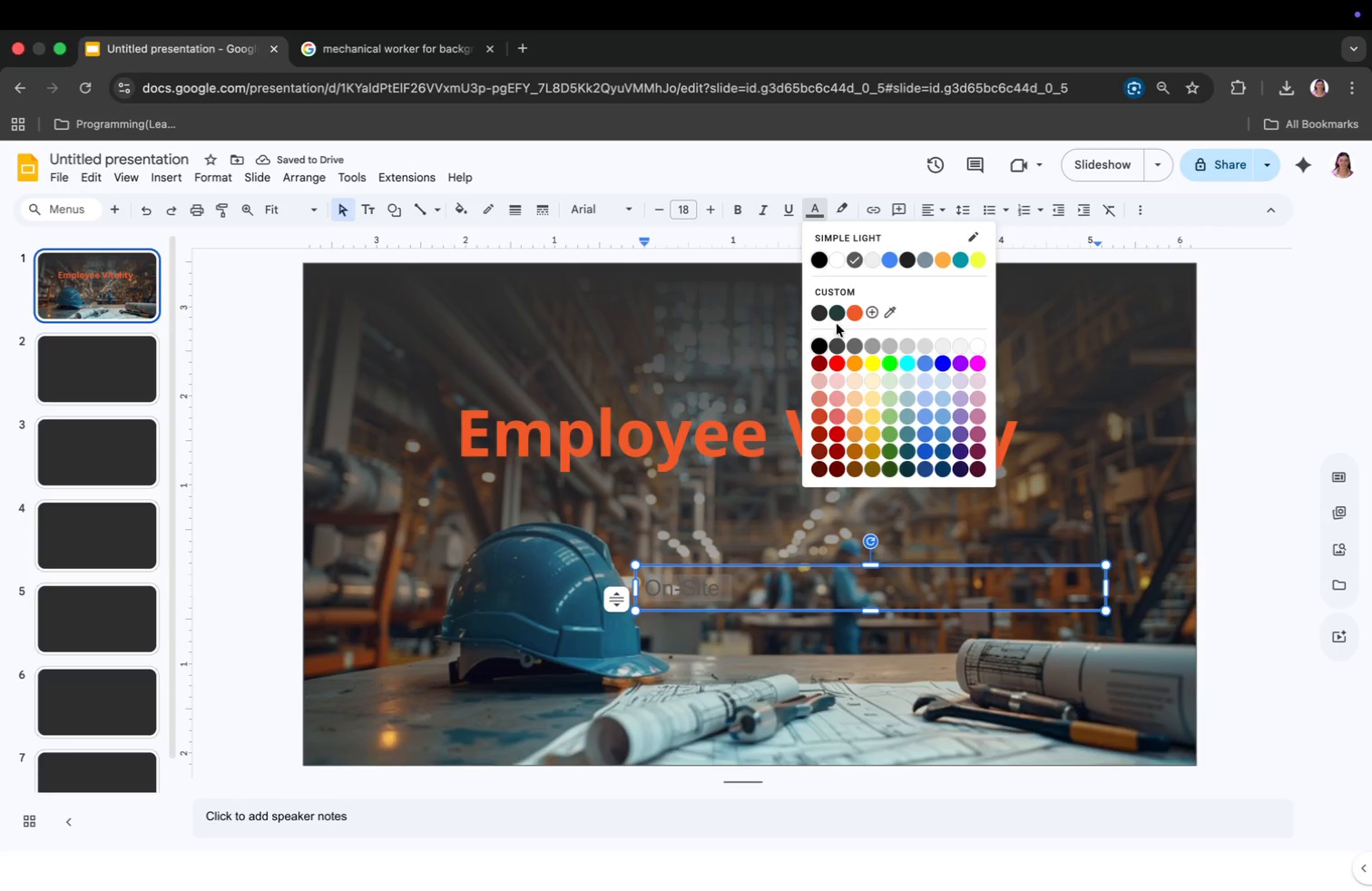 
left_click([838, 312])
 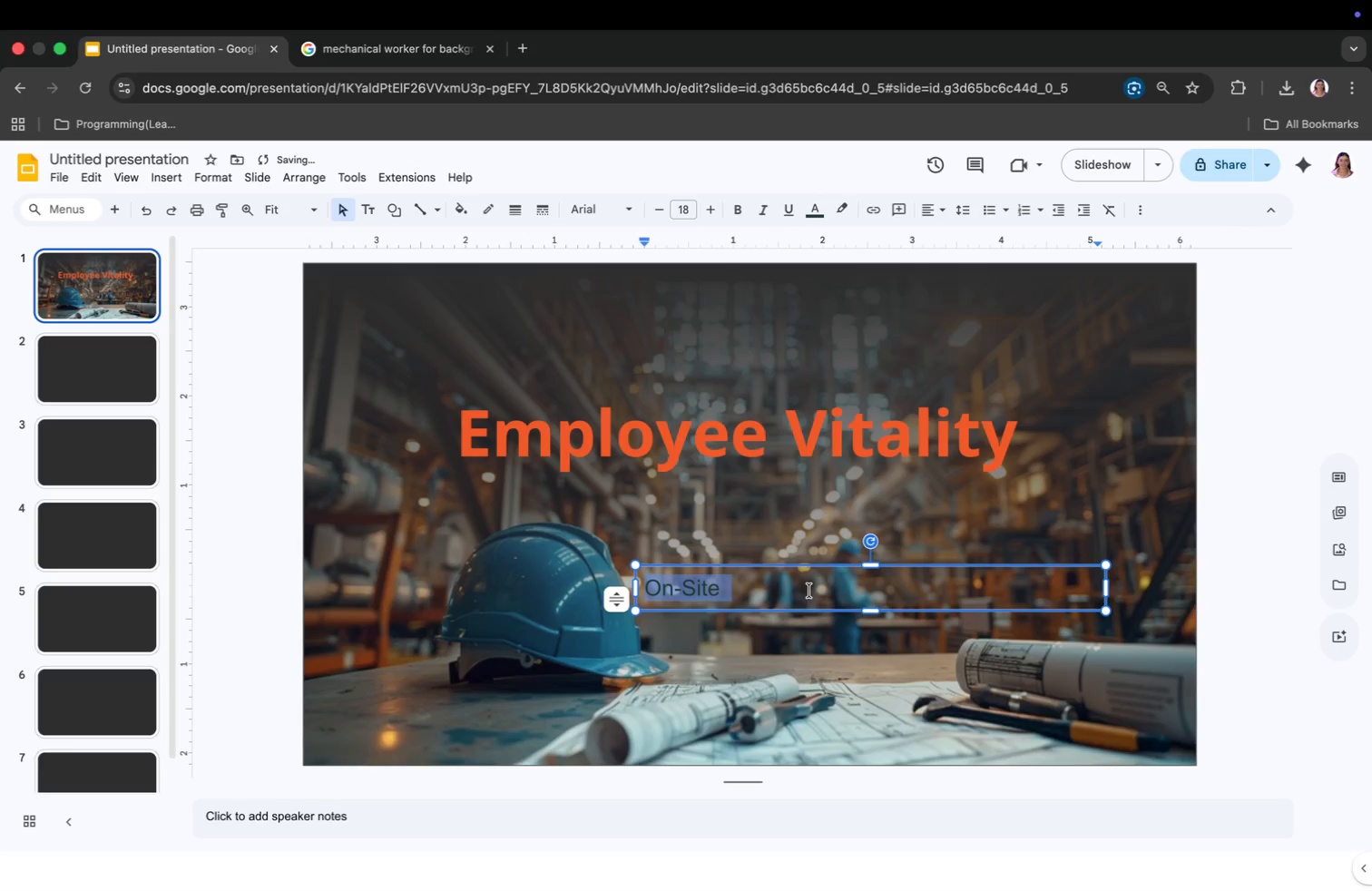 
left_click([792, 596])
 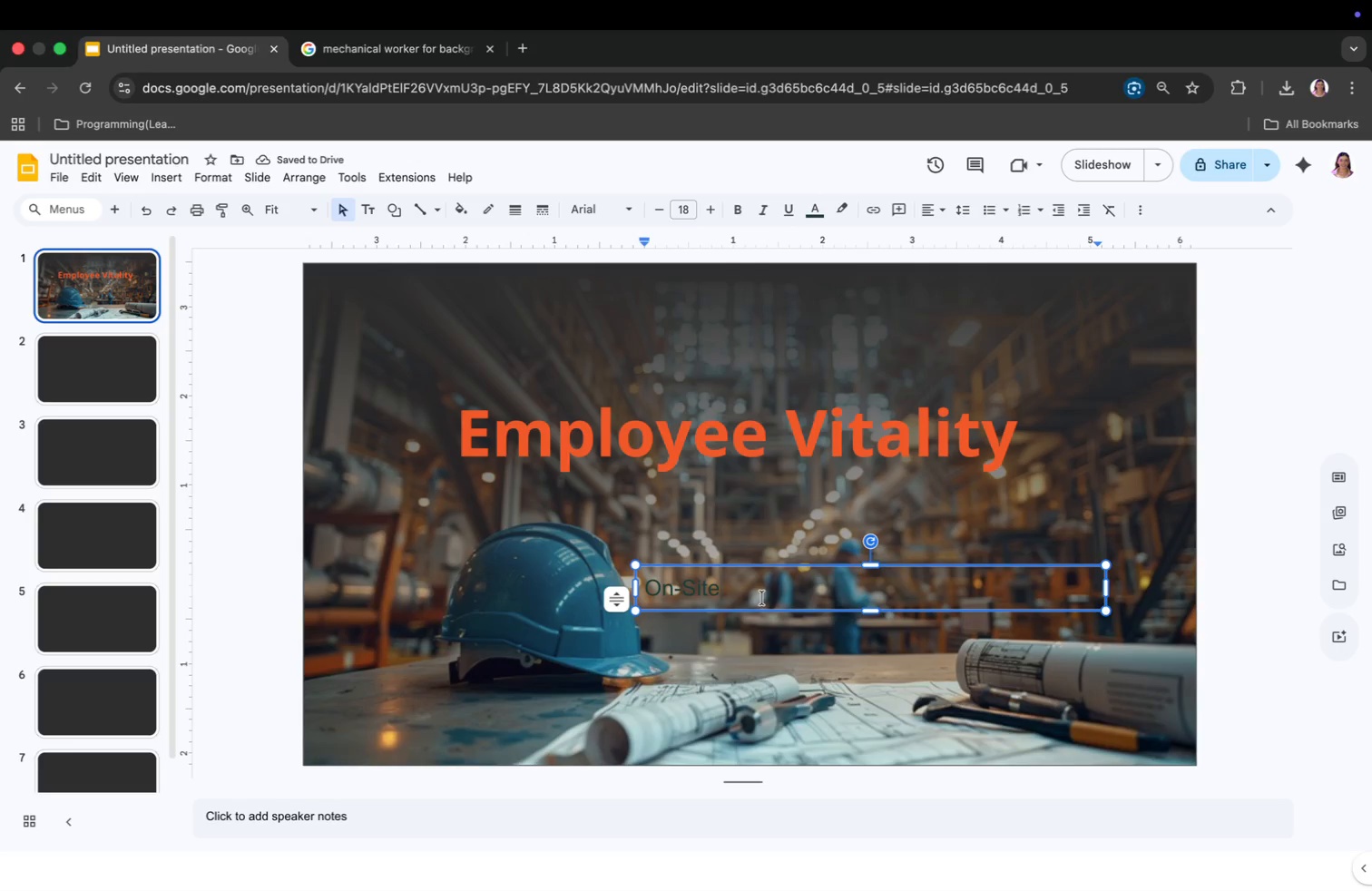 
key(Backspace)
 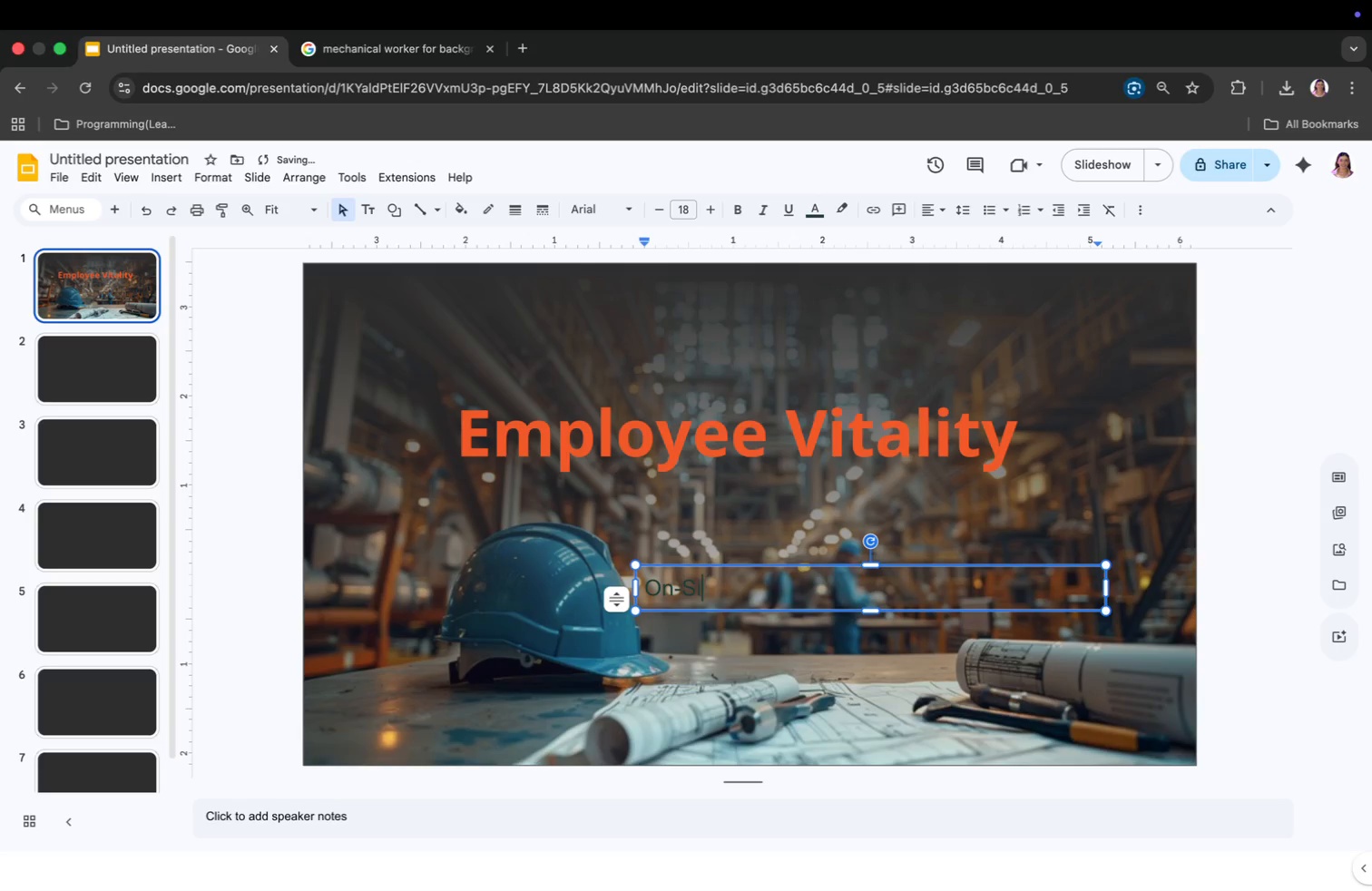 
key(Backspace)
 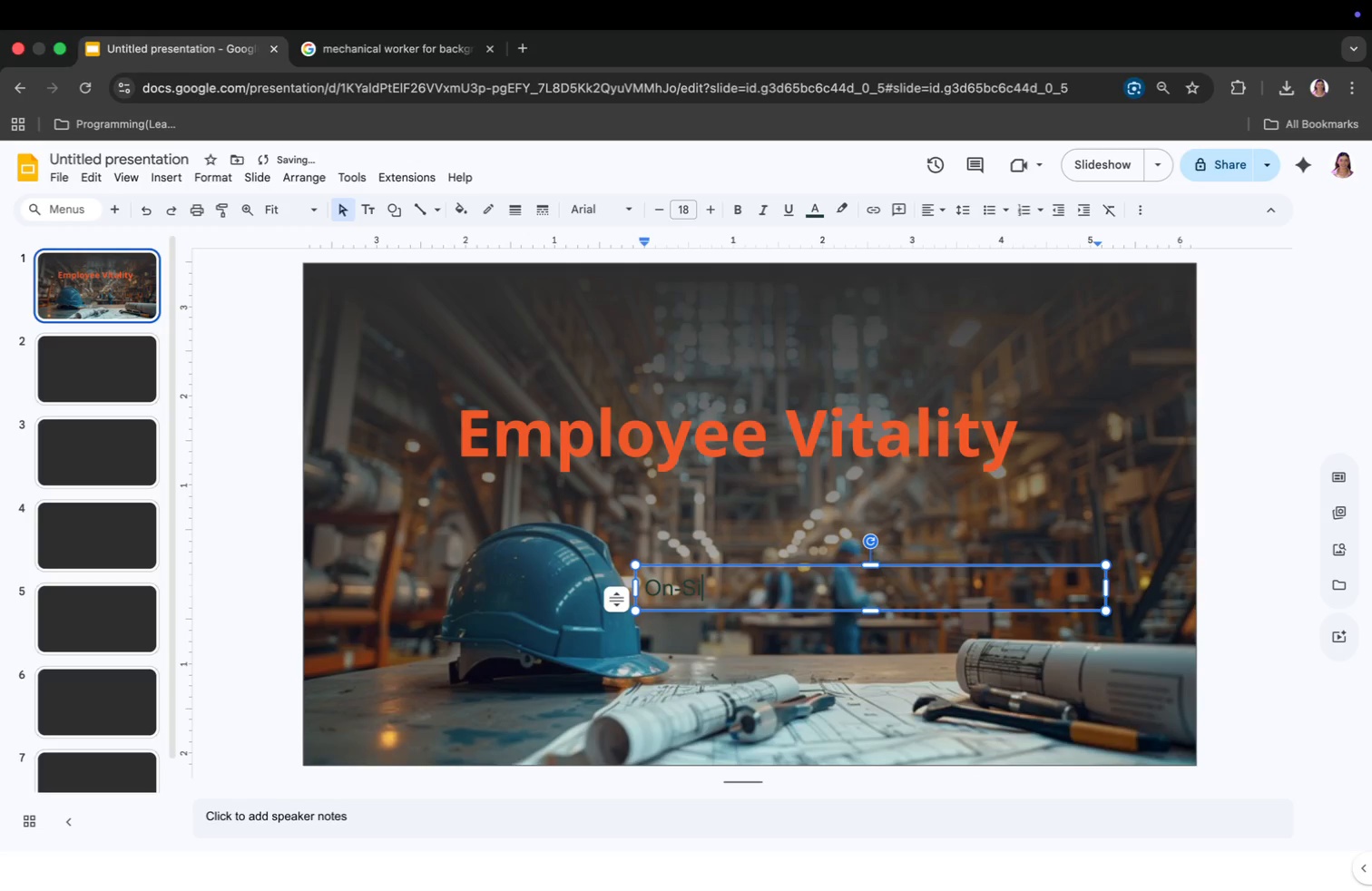 
key(Backspace)
 